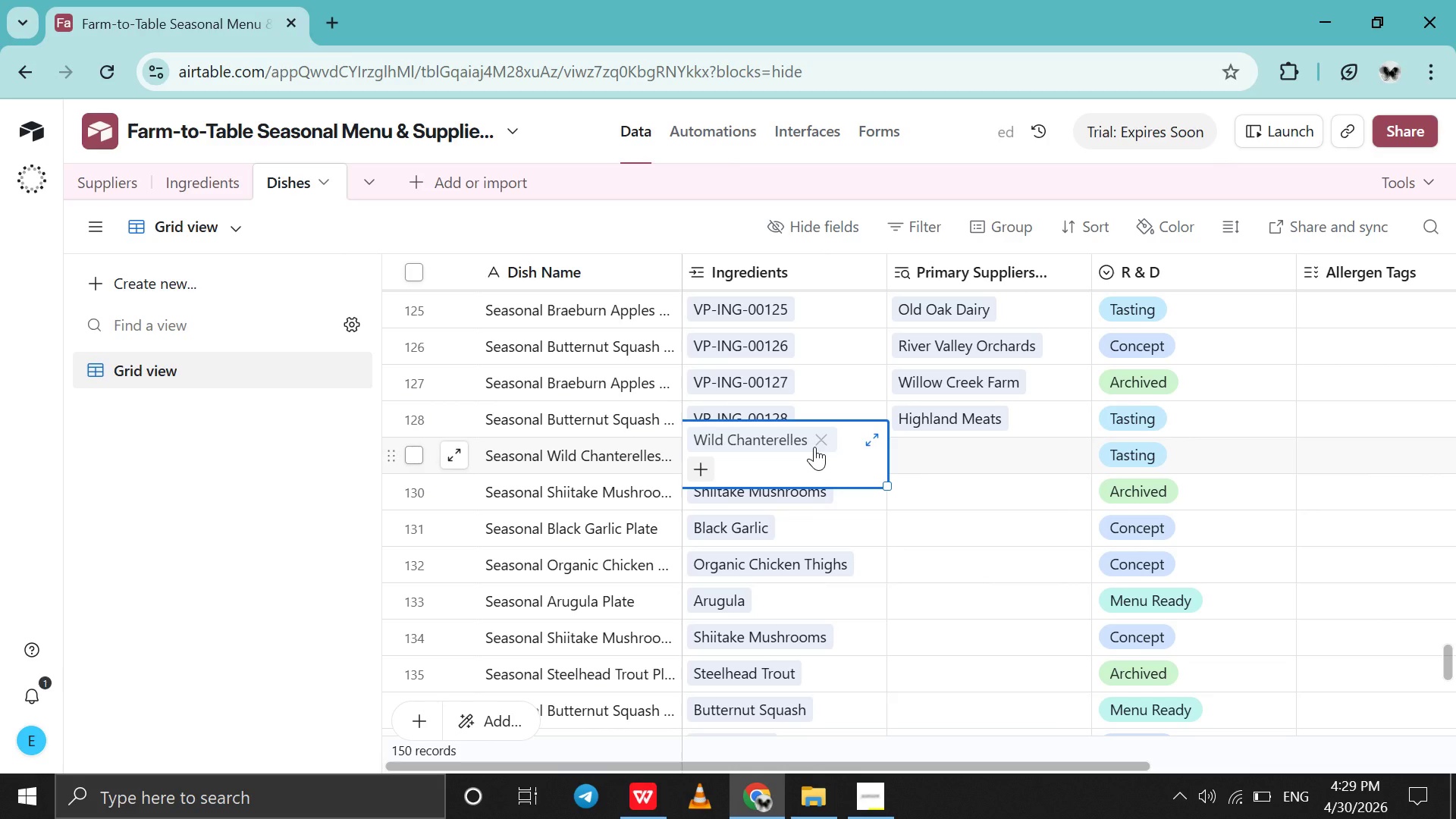 
left_click([814, 447])
 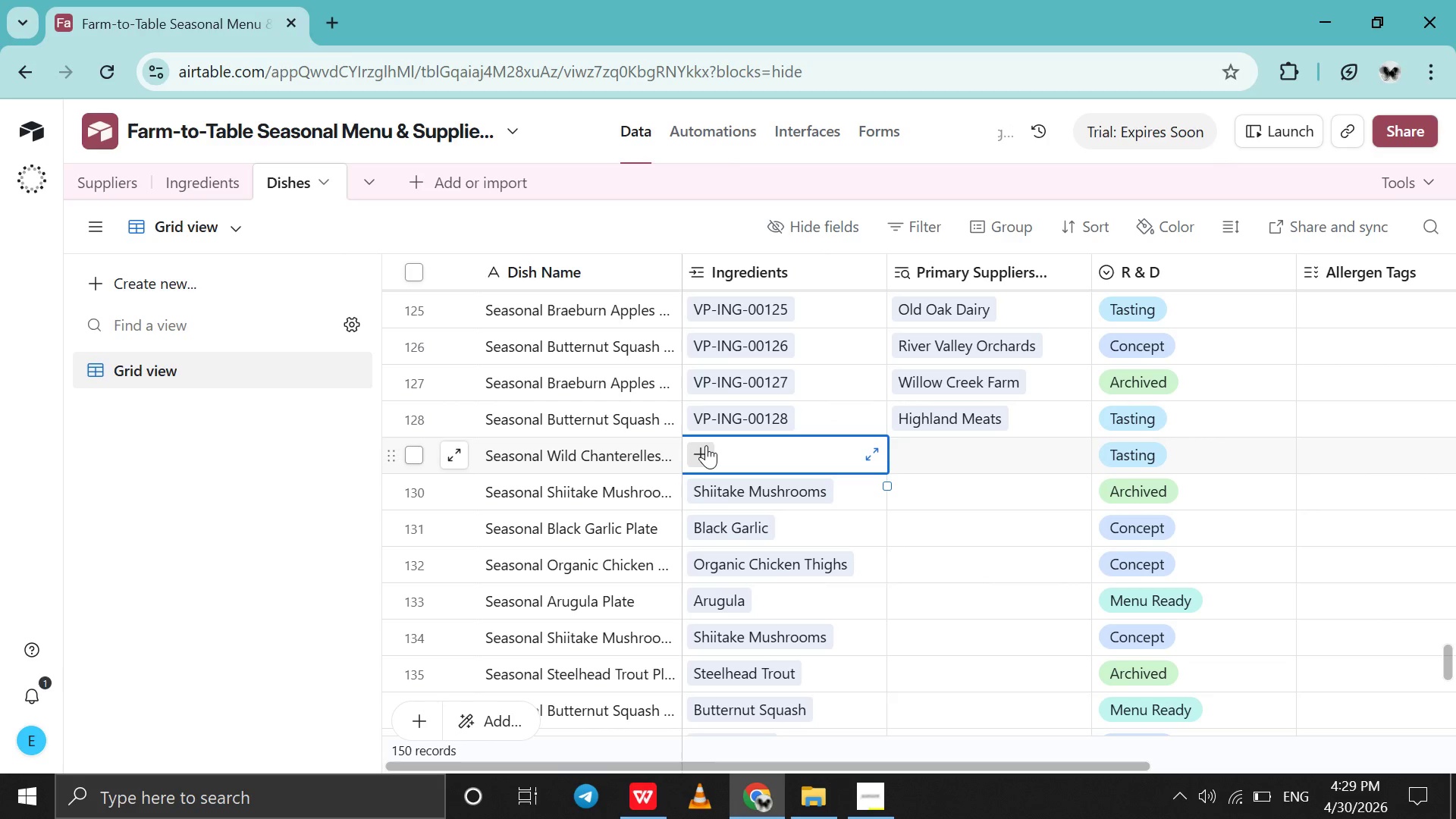 
left_click([706, 445])
 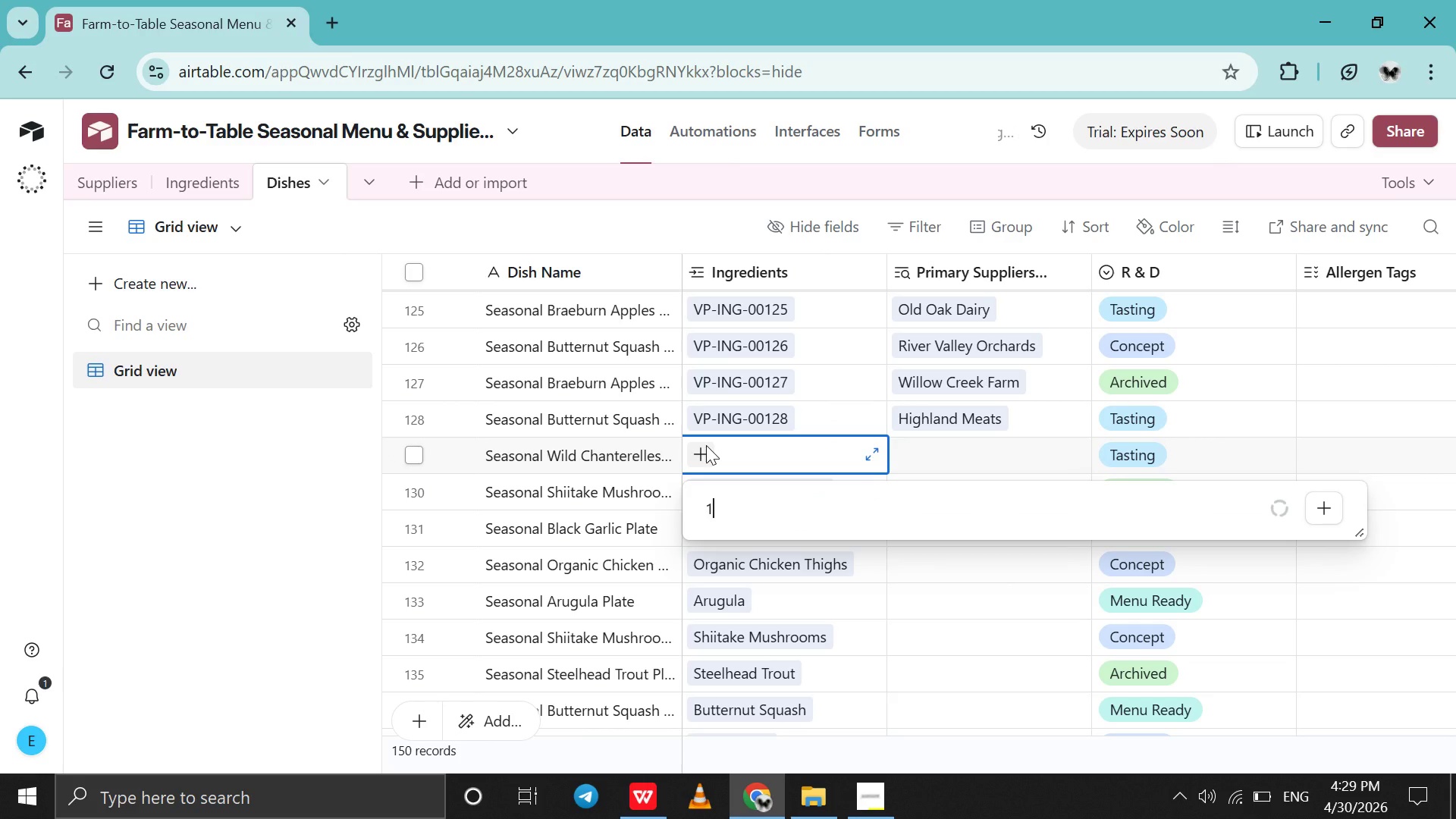 
type(129)
 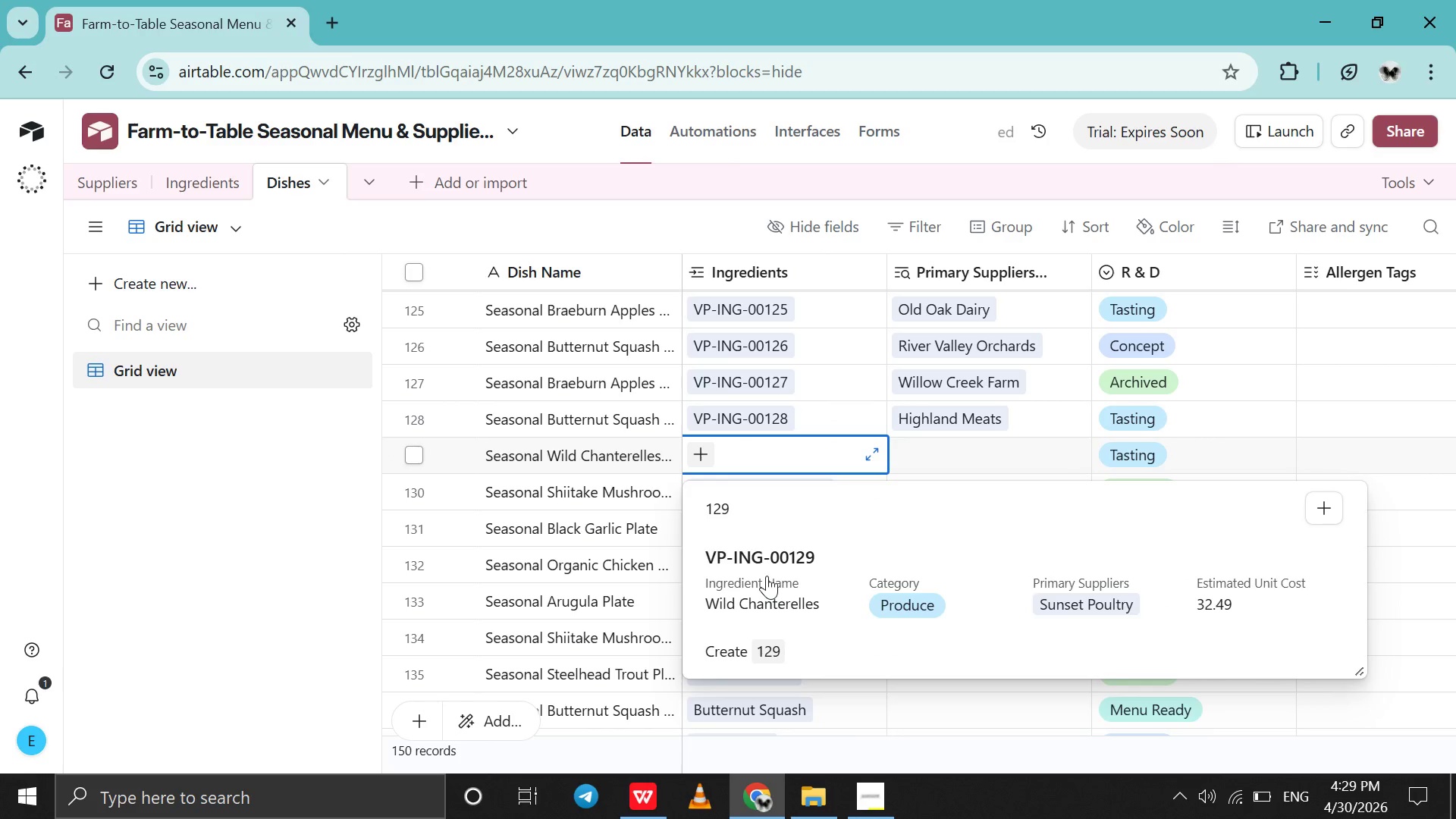 
left_click([767, 576])
 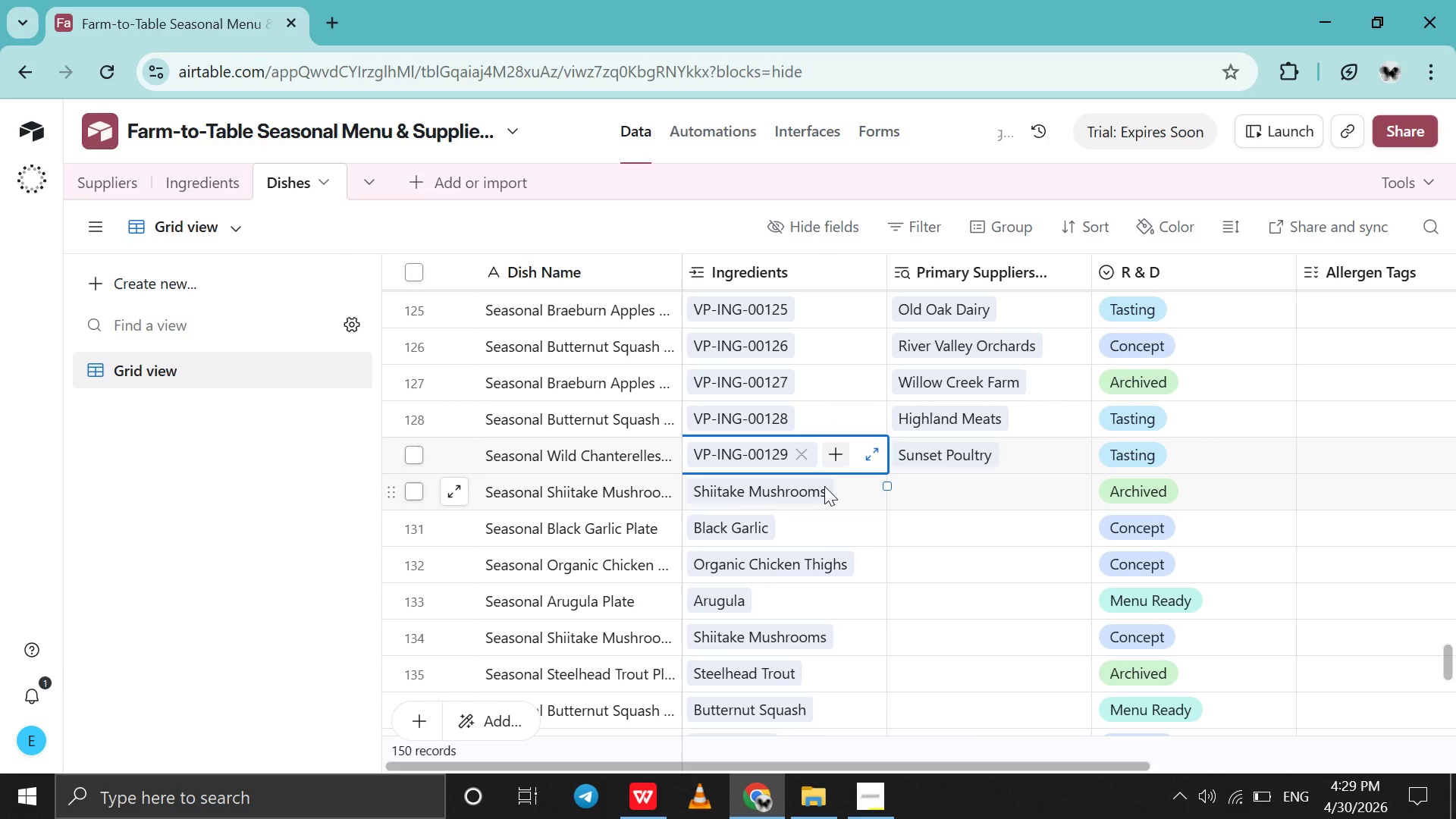 
left_click([824, 486])
 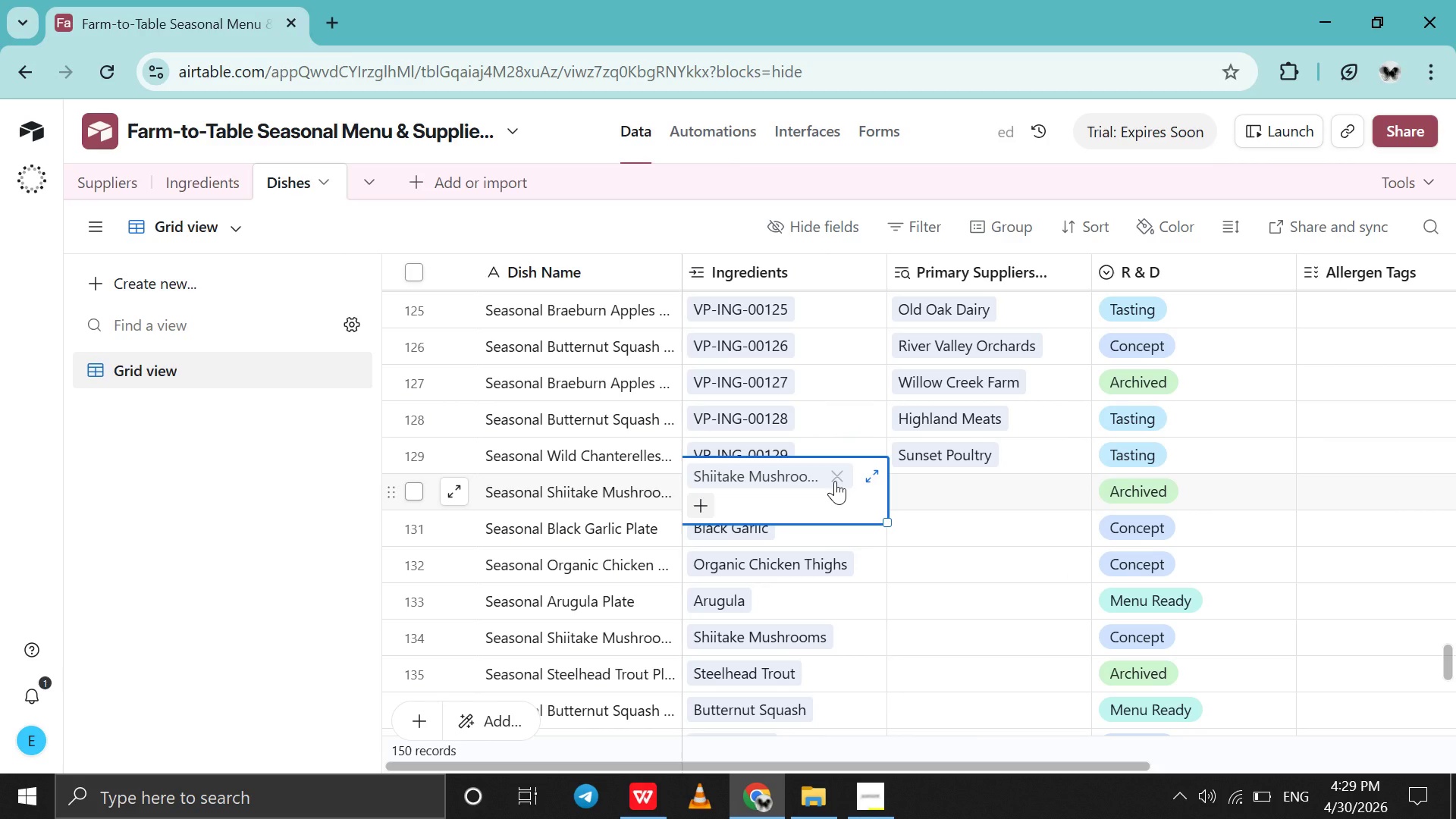 
left_click([835, 481])
 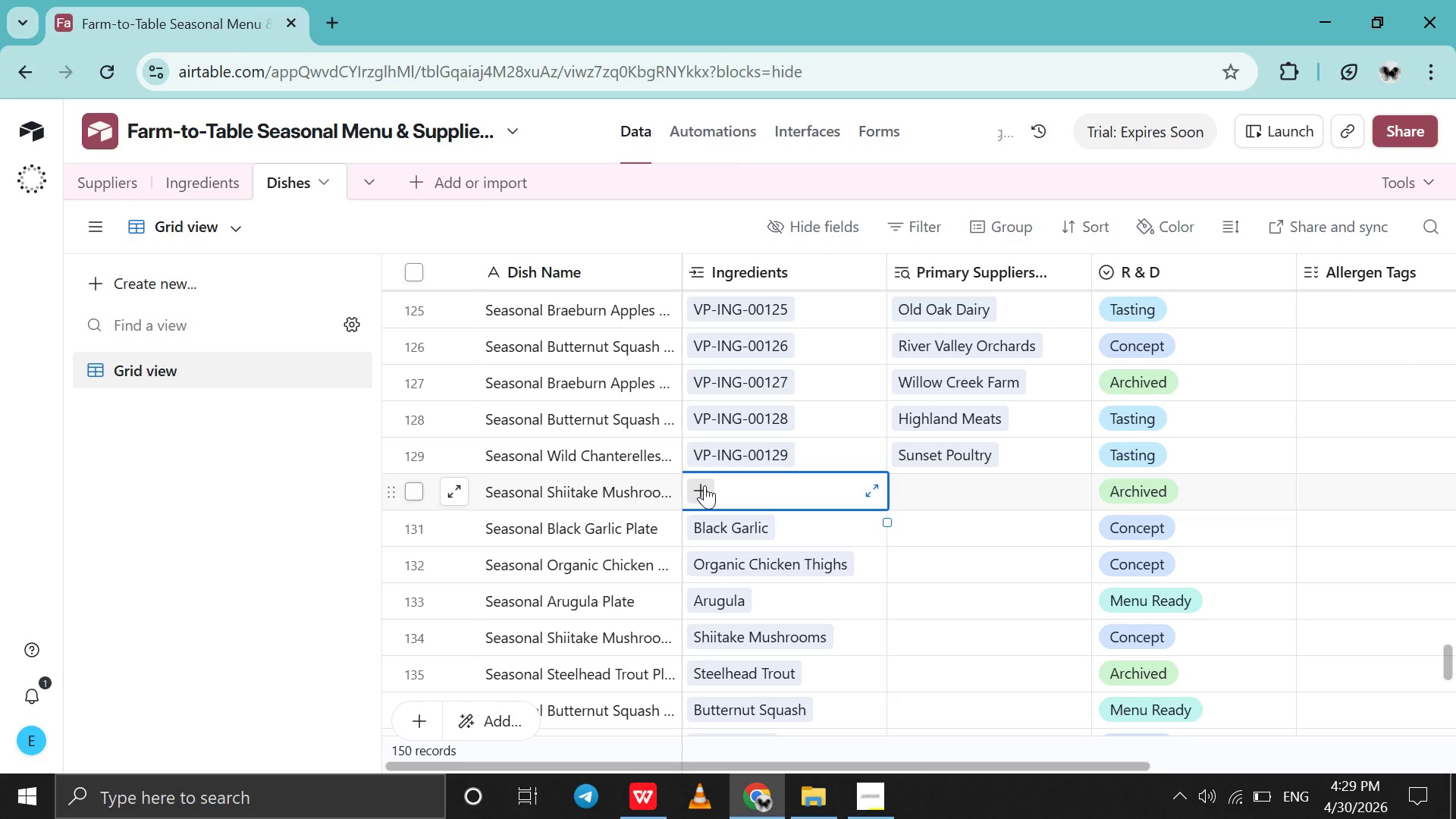 
left_click([704, 485])
 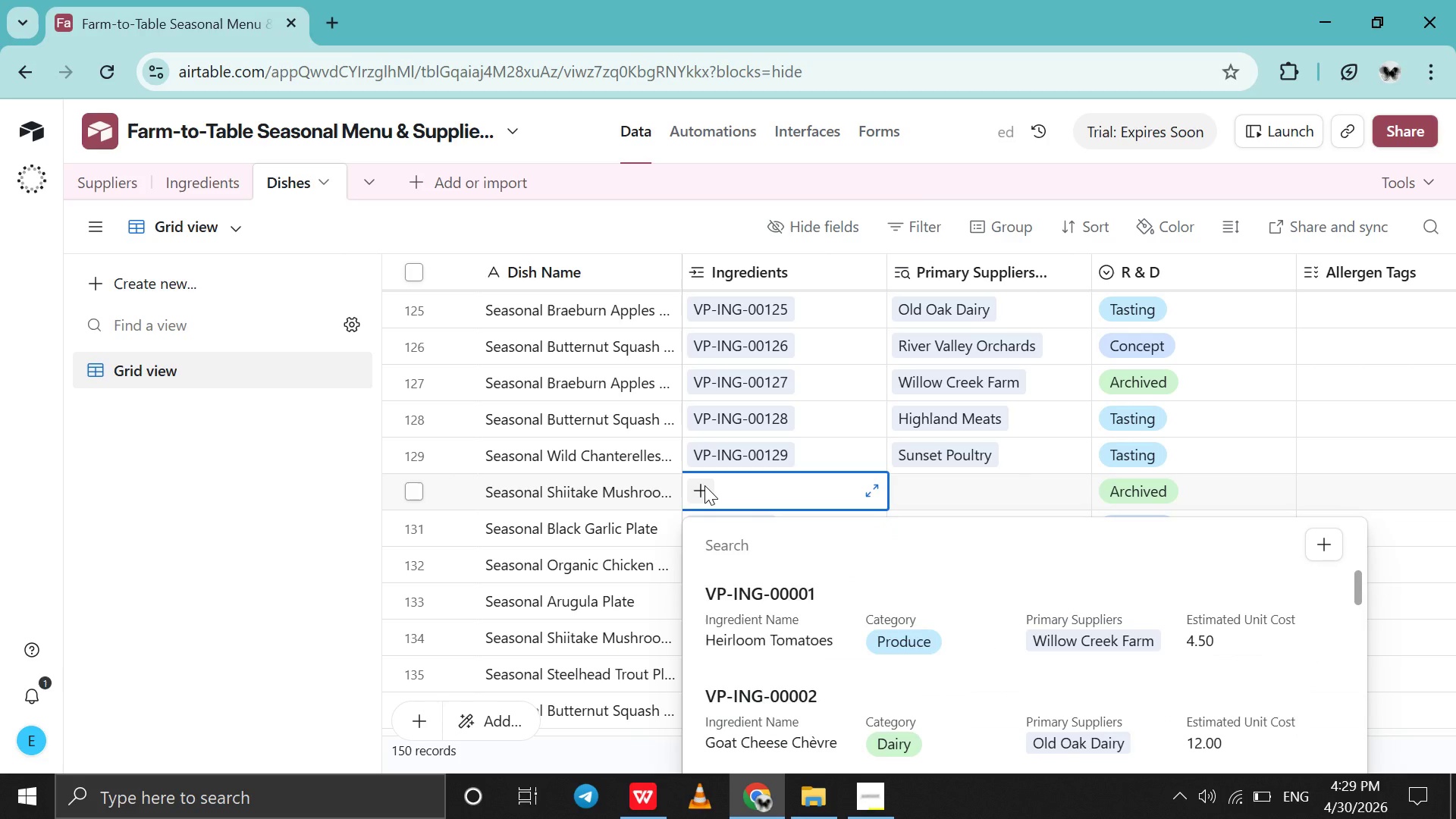 
type(130)
 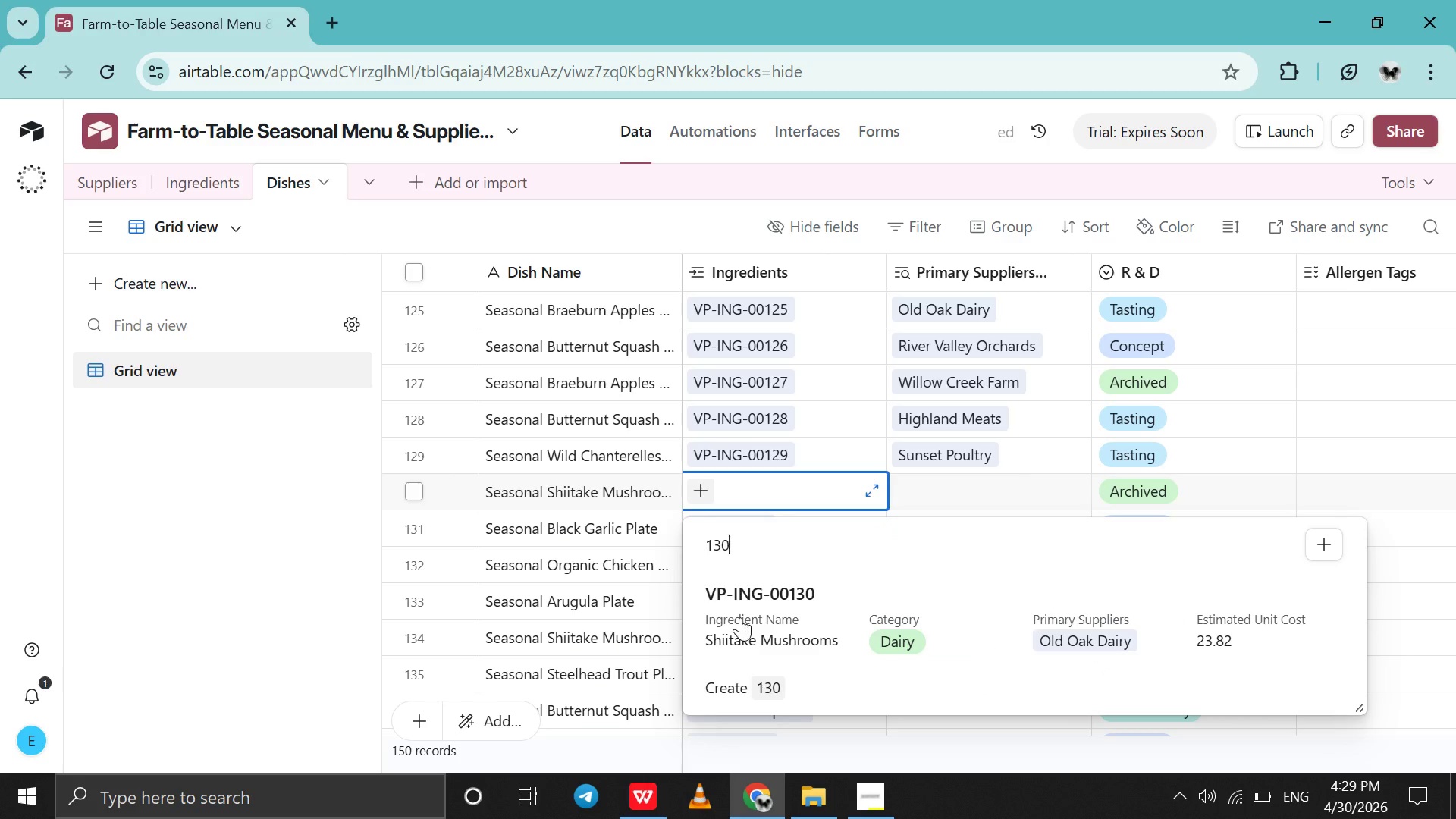 
left_click([740, 617])
 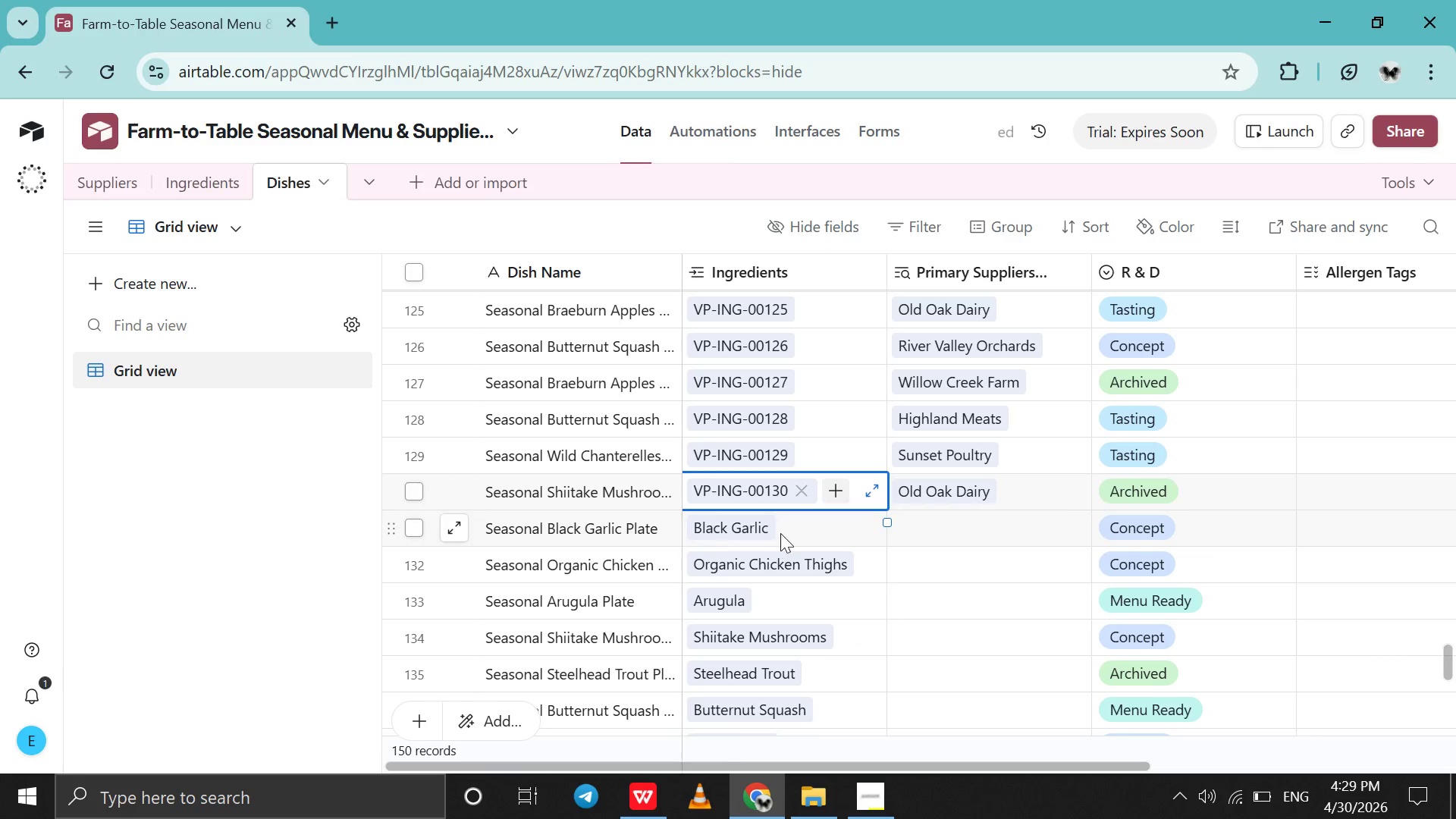 
left_click([781, 532])
 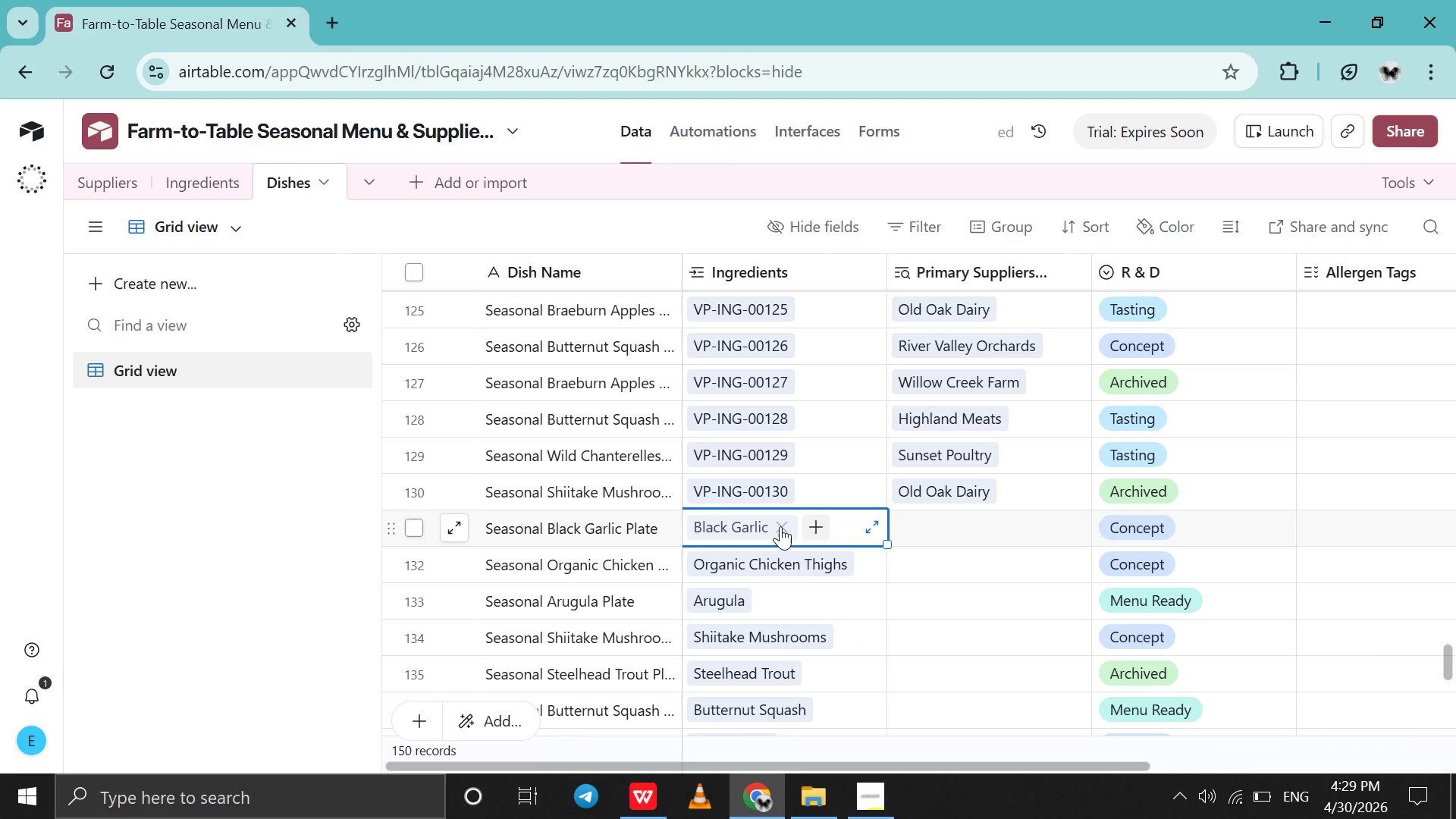 
left_click([780, 526])
 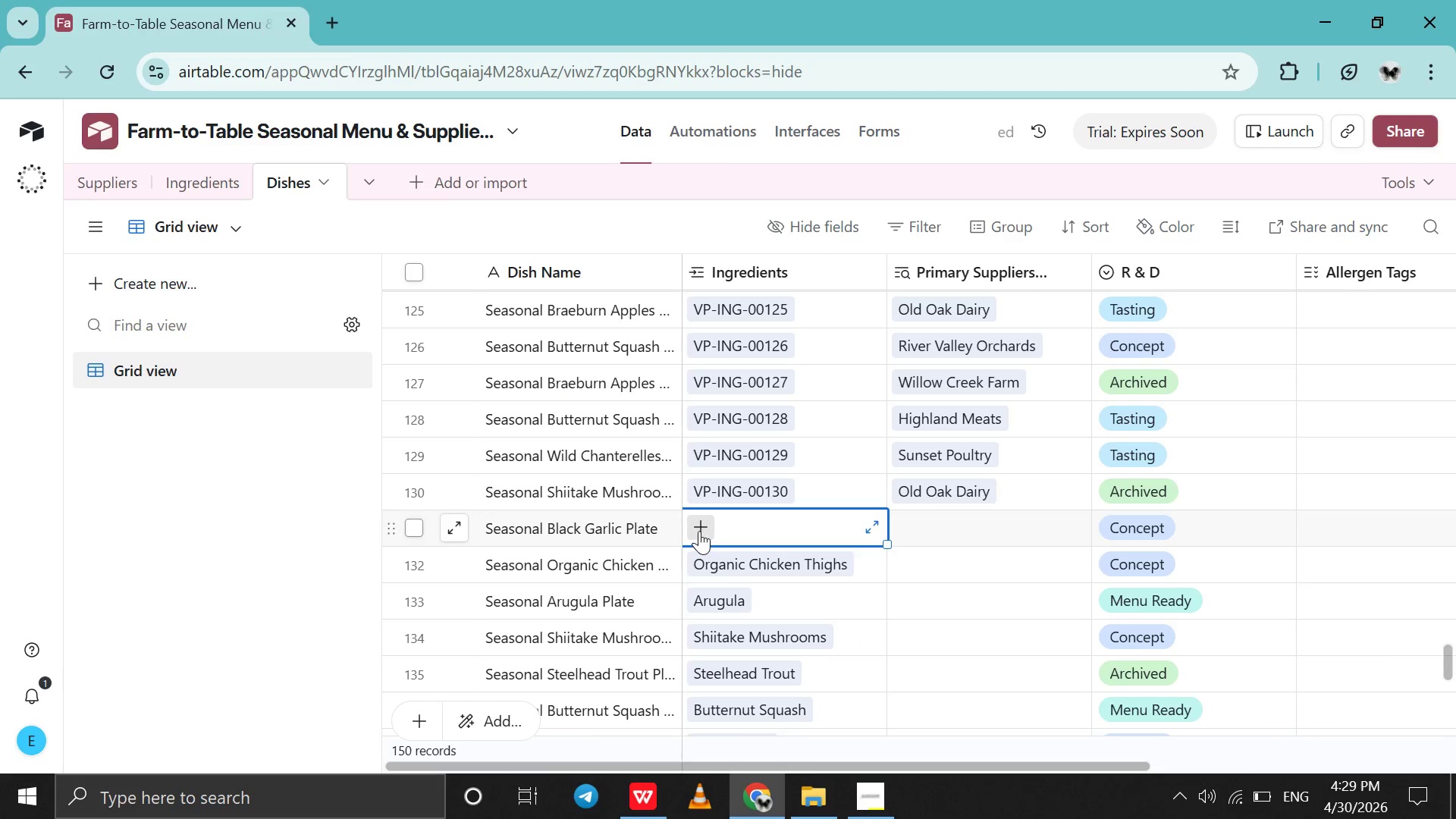 
left_click([699, 531])
 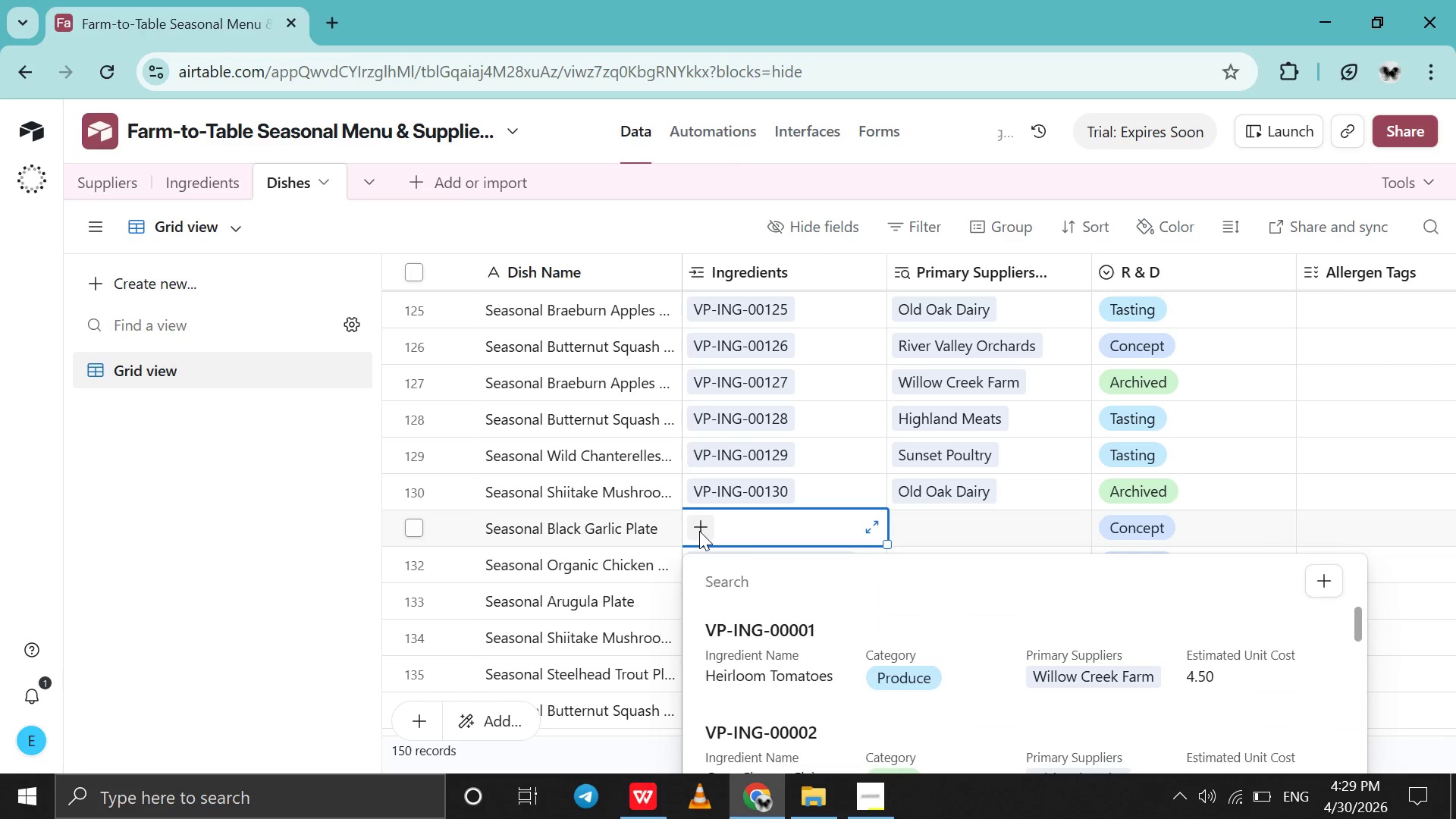 
type(131)
 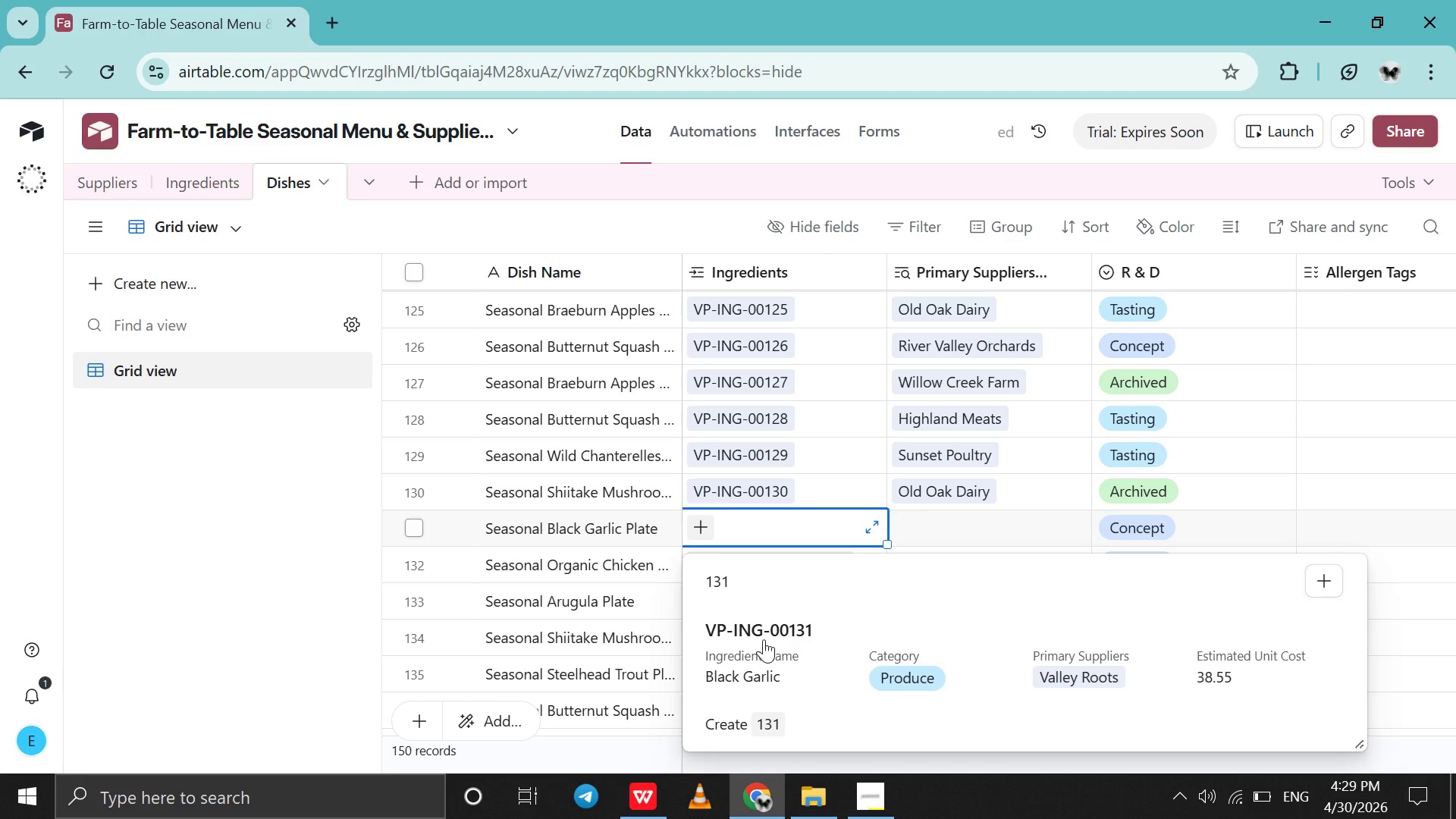 
left_click([764, 641])
 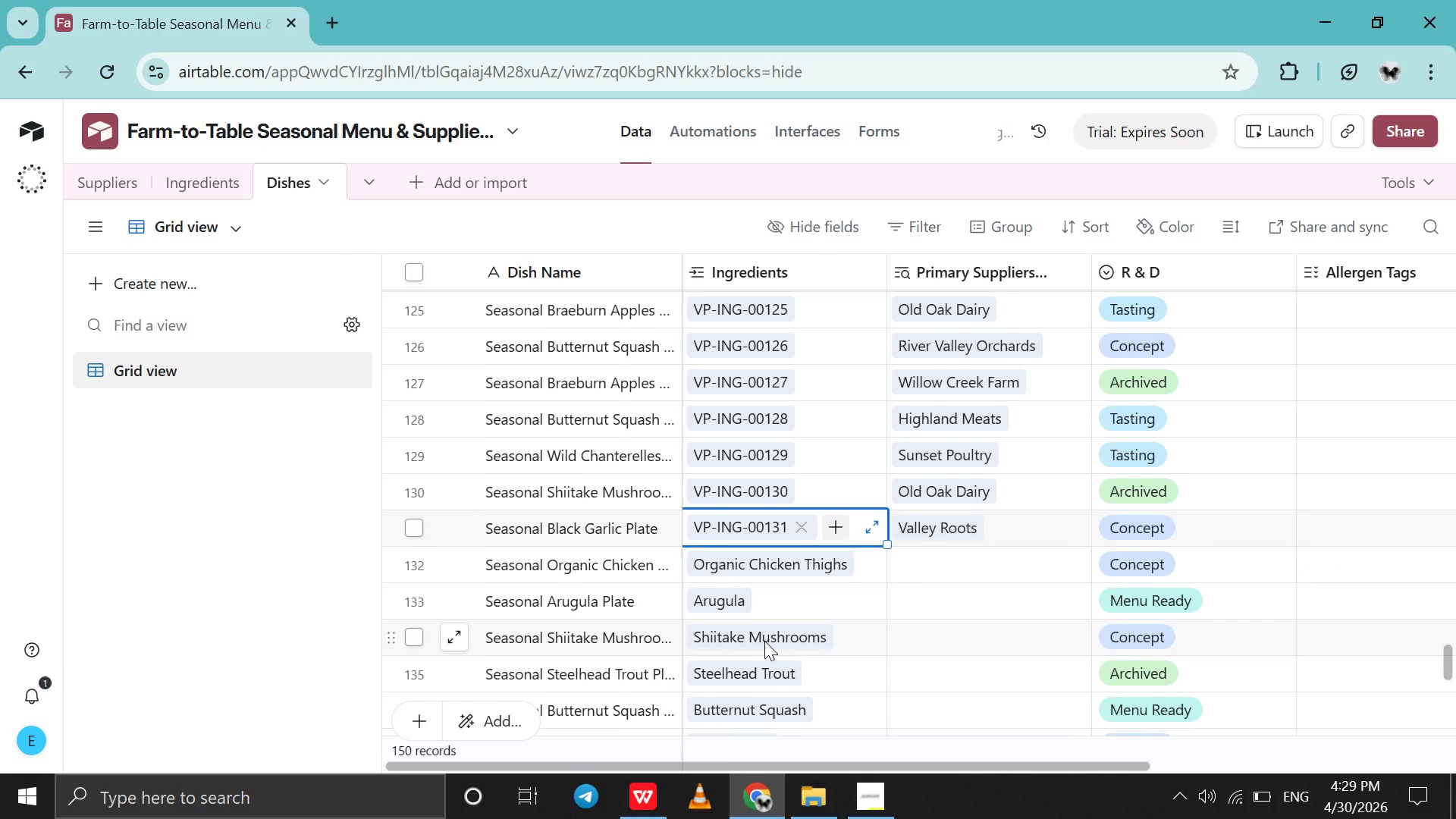 
scroll: coordinate [764, 641], scroll_direction: down, amount: 2.0
 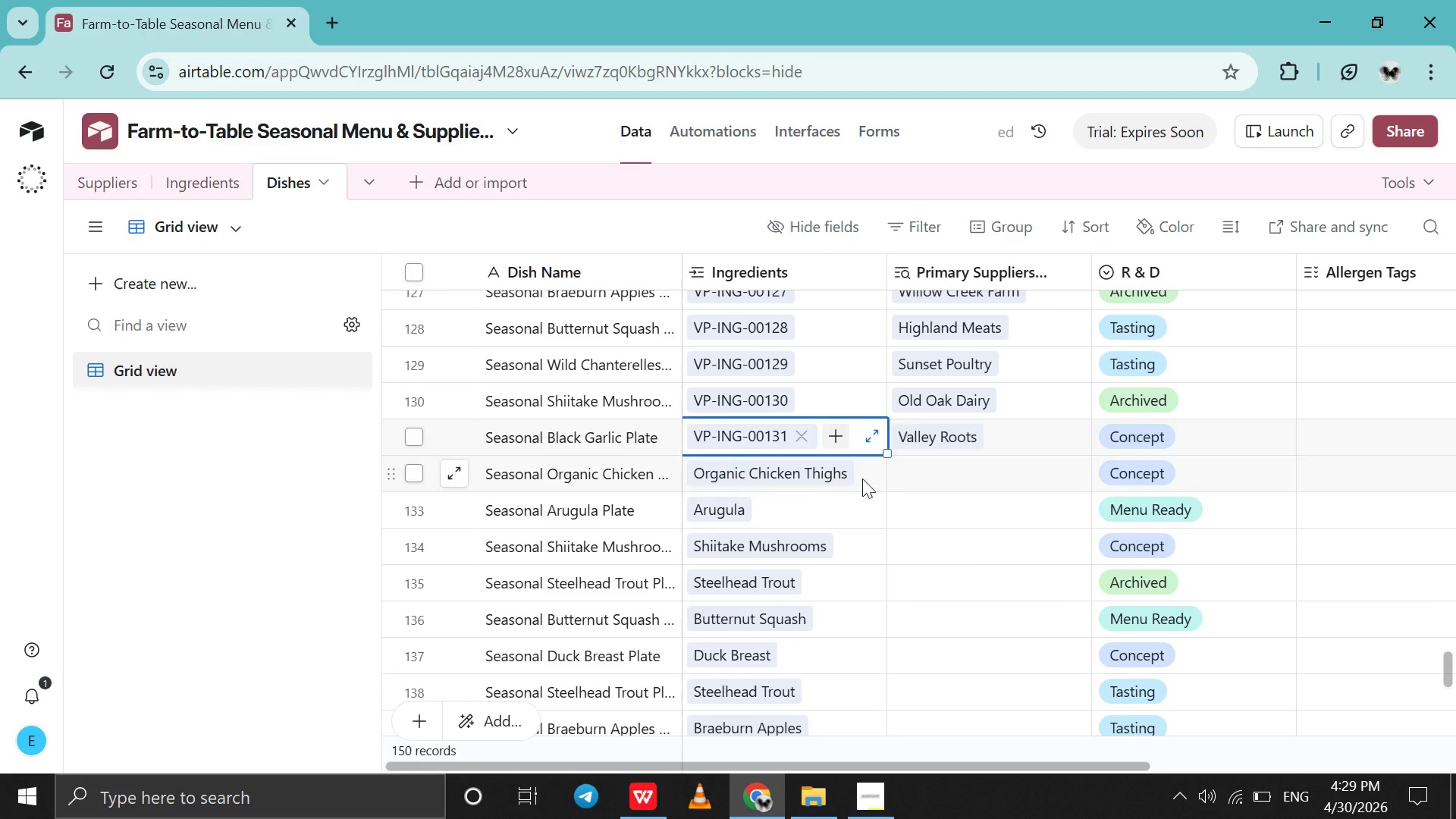 
left_click([862, 479])
 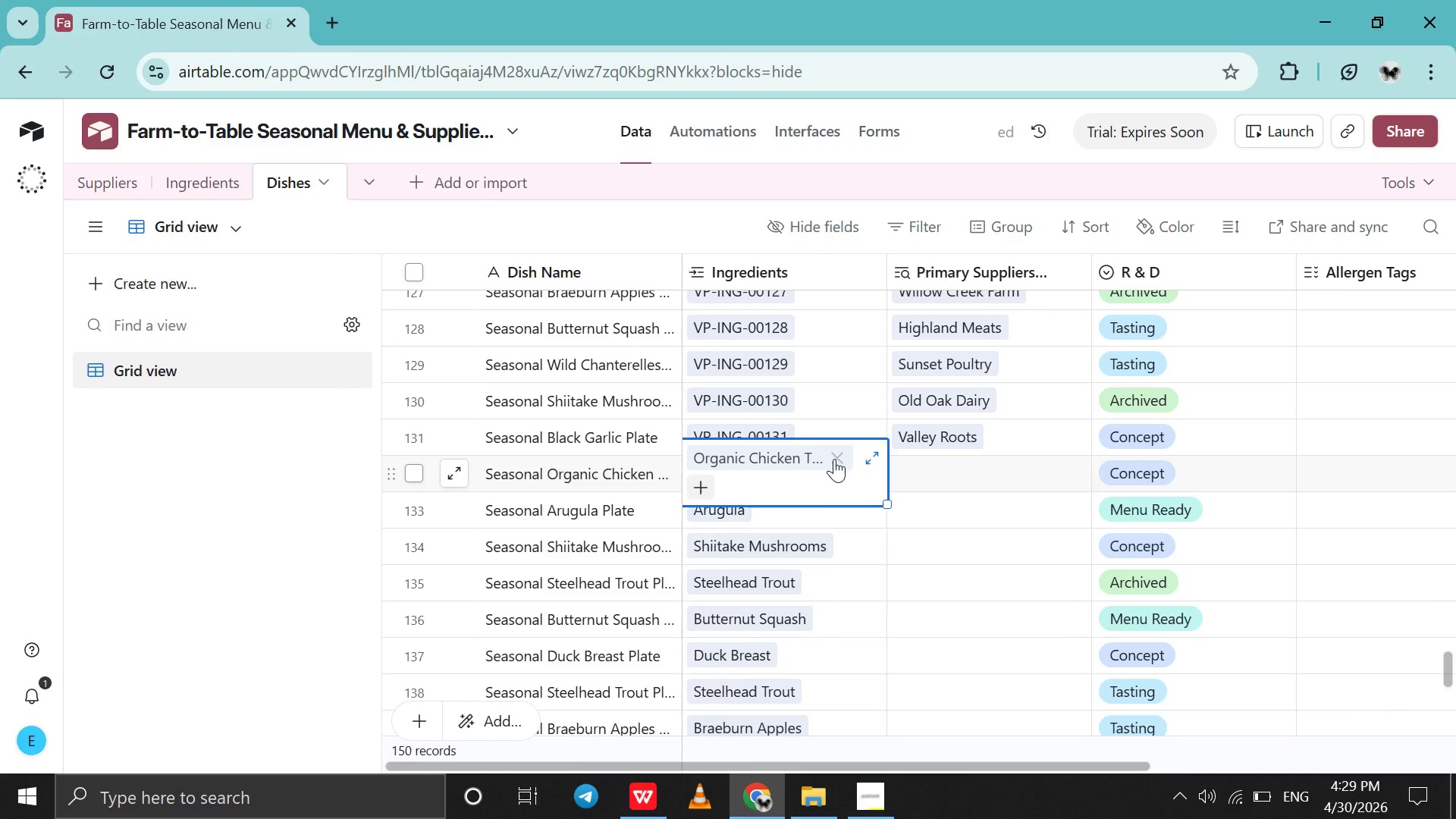 
left_click([835, 459])
 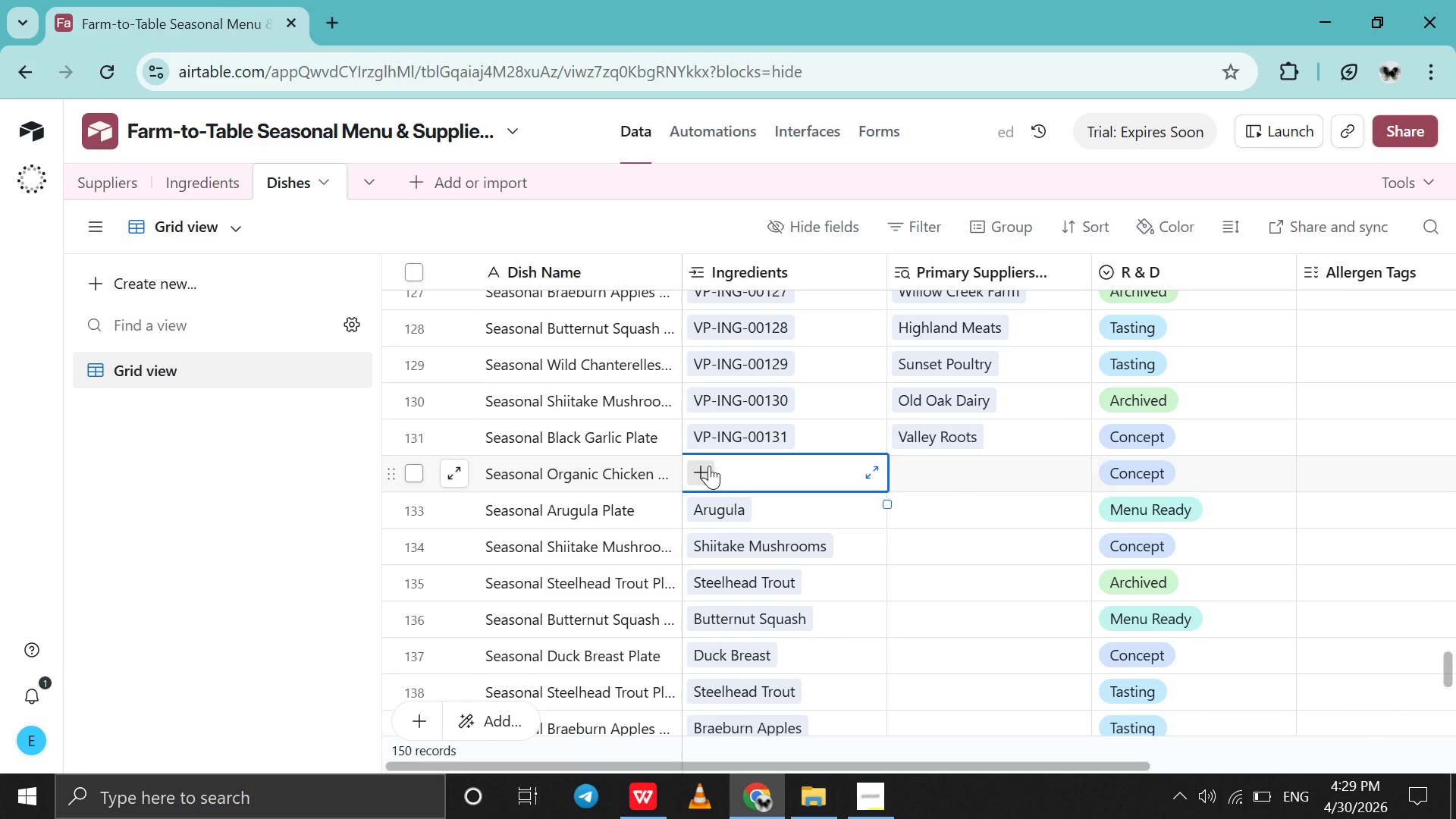 
left_click([703, 466])
 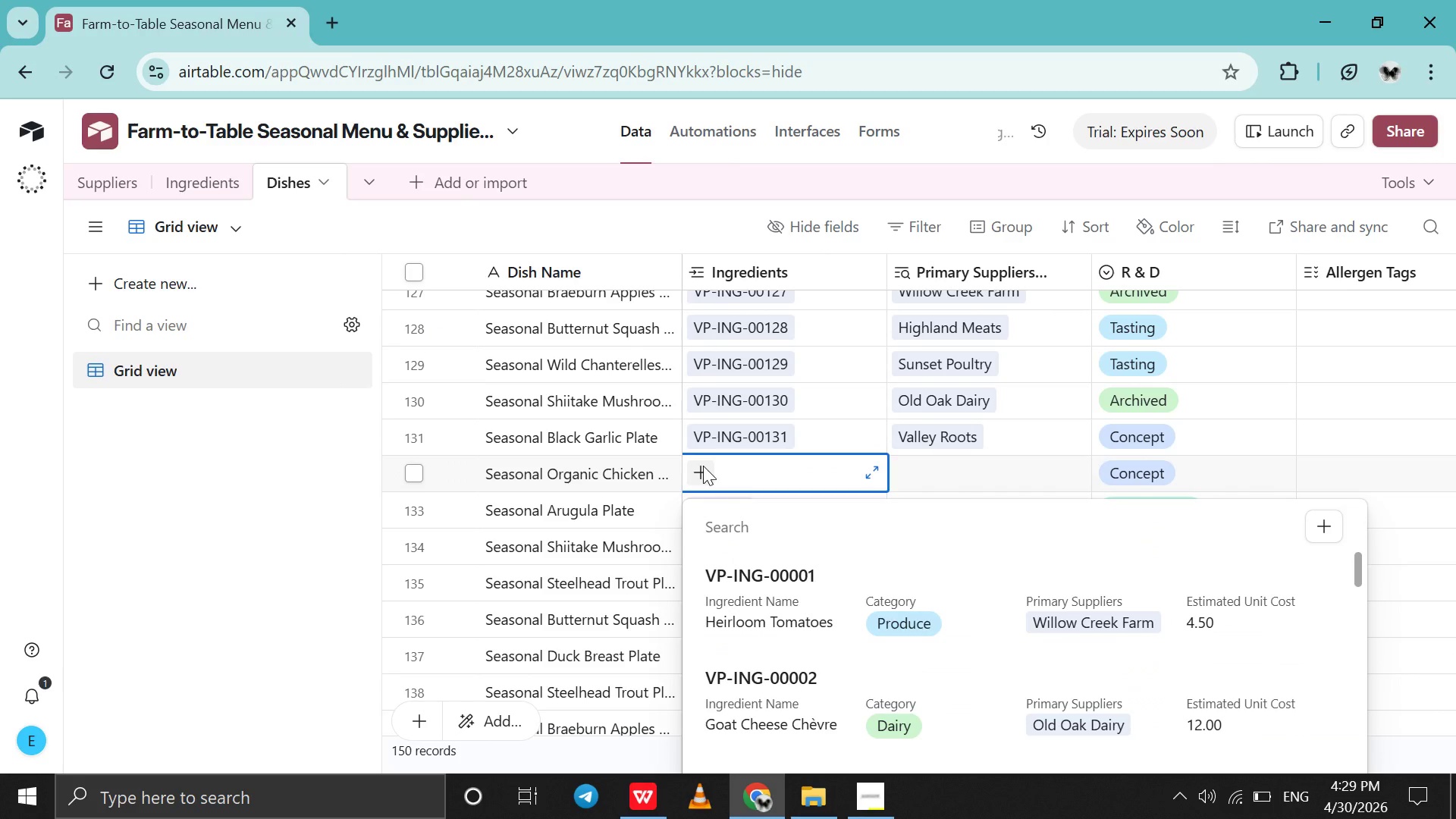 
type(132)
 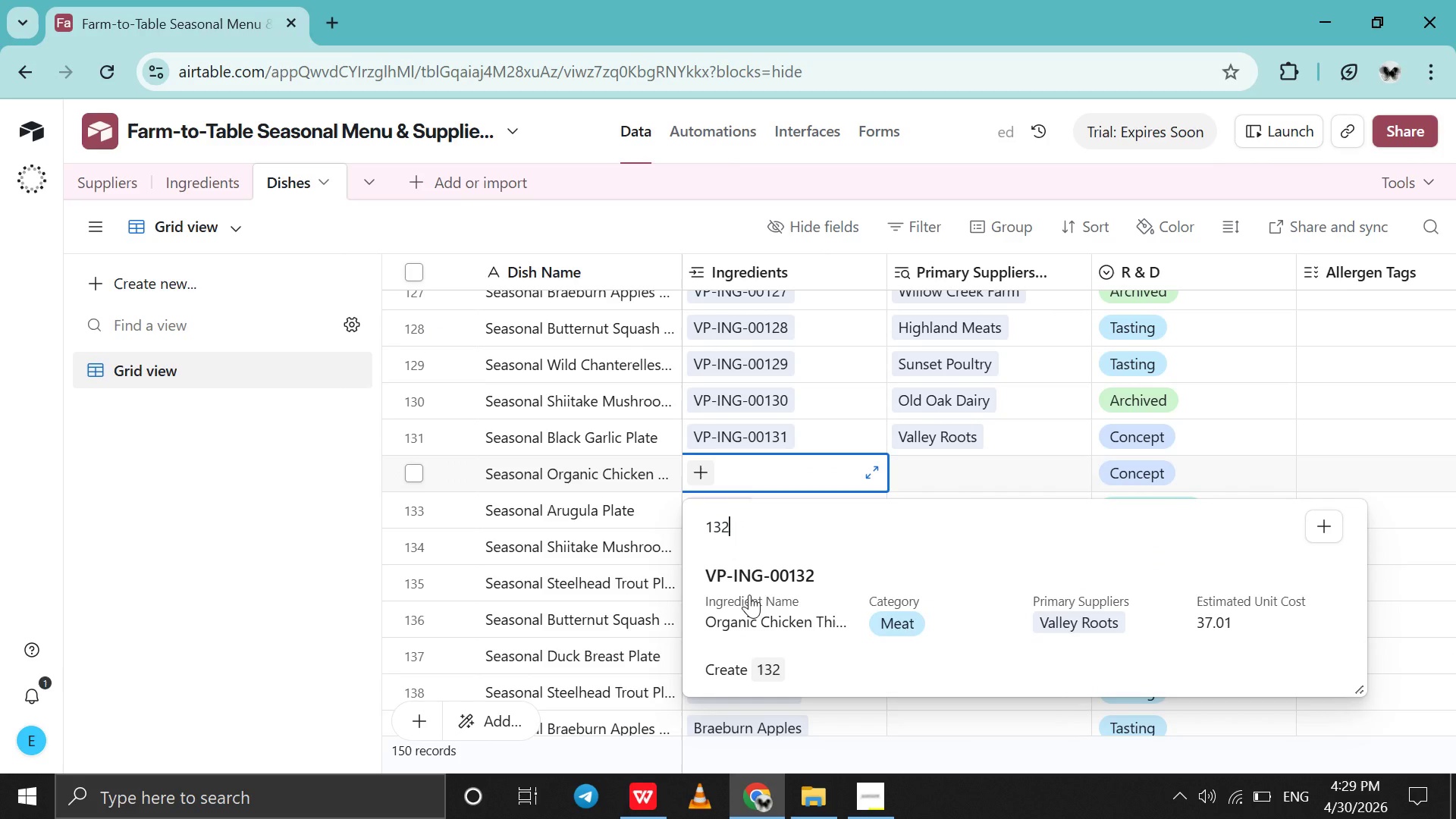 
left_click([749, 595])
 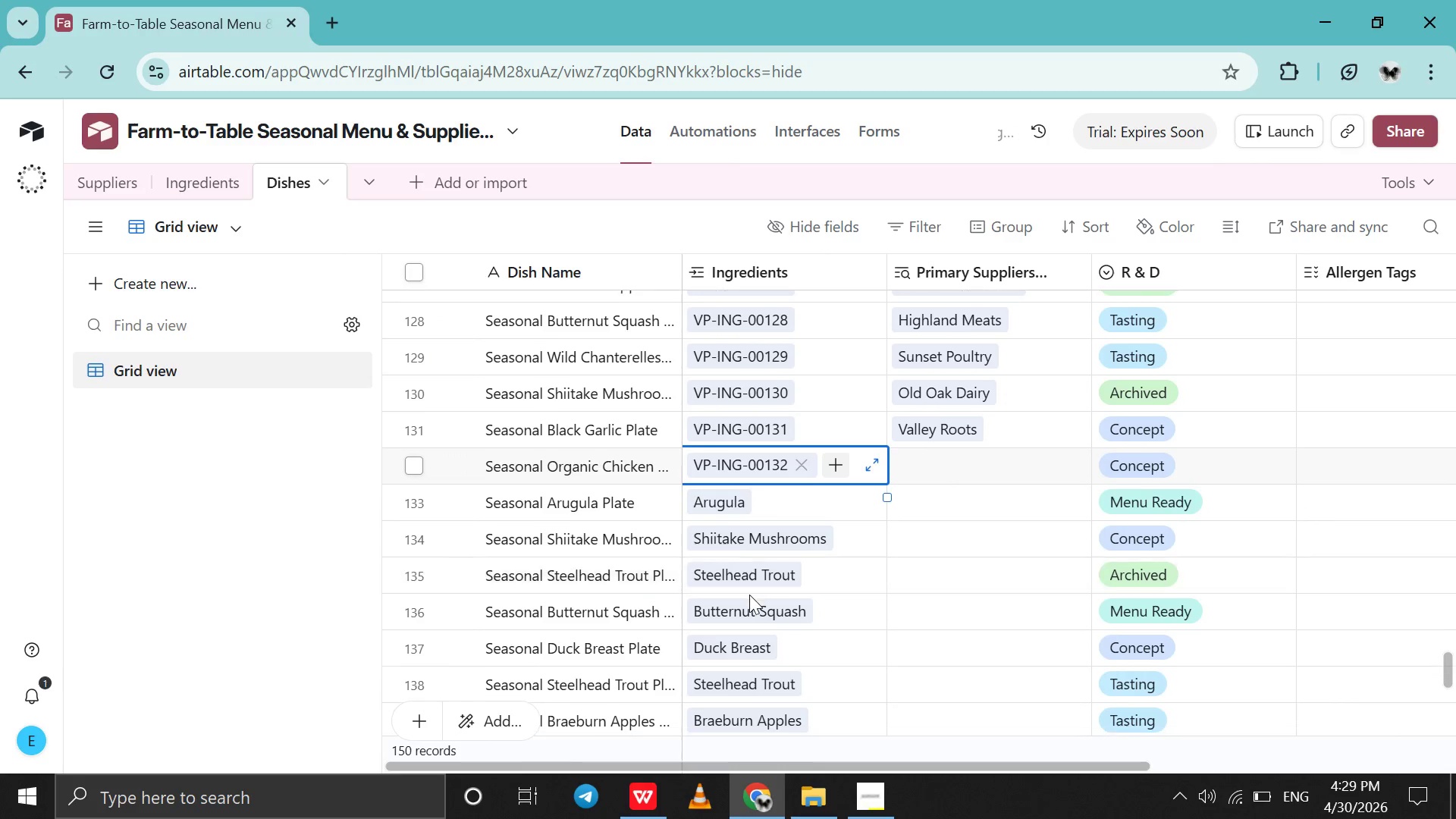 
scroll: coordinate [749, 595], scroll_direction: down, amount: 4.0
 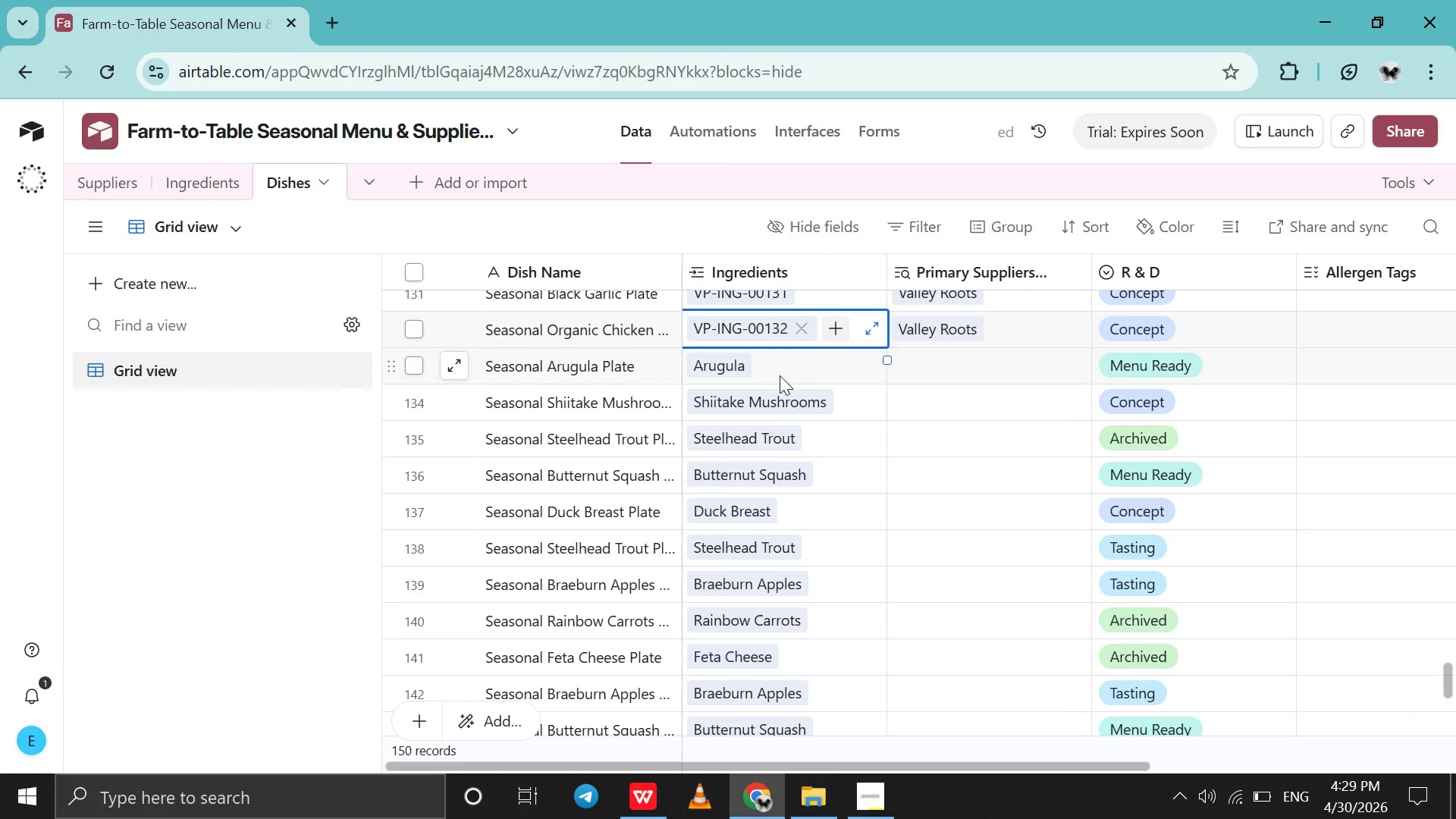 
left_click([780, 375])
 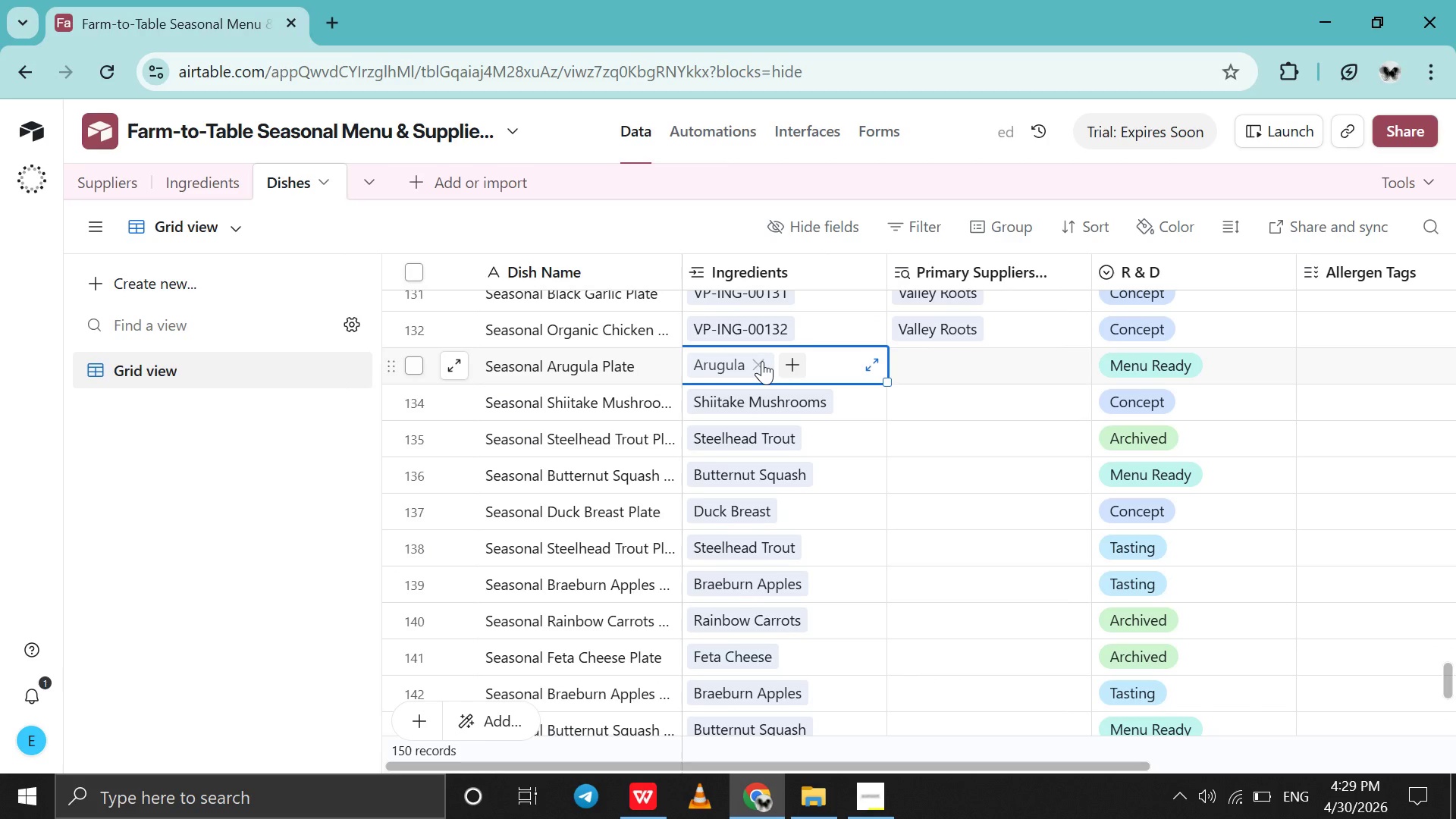 
left_click([761, 361])
 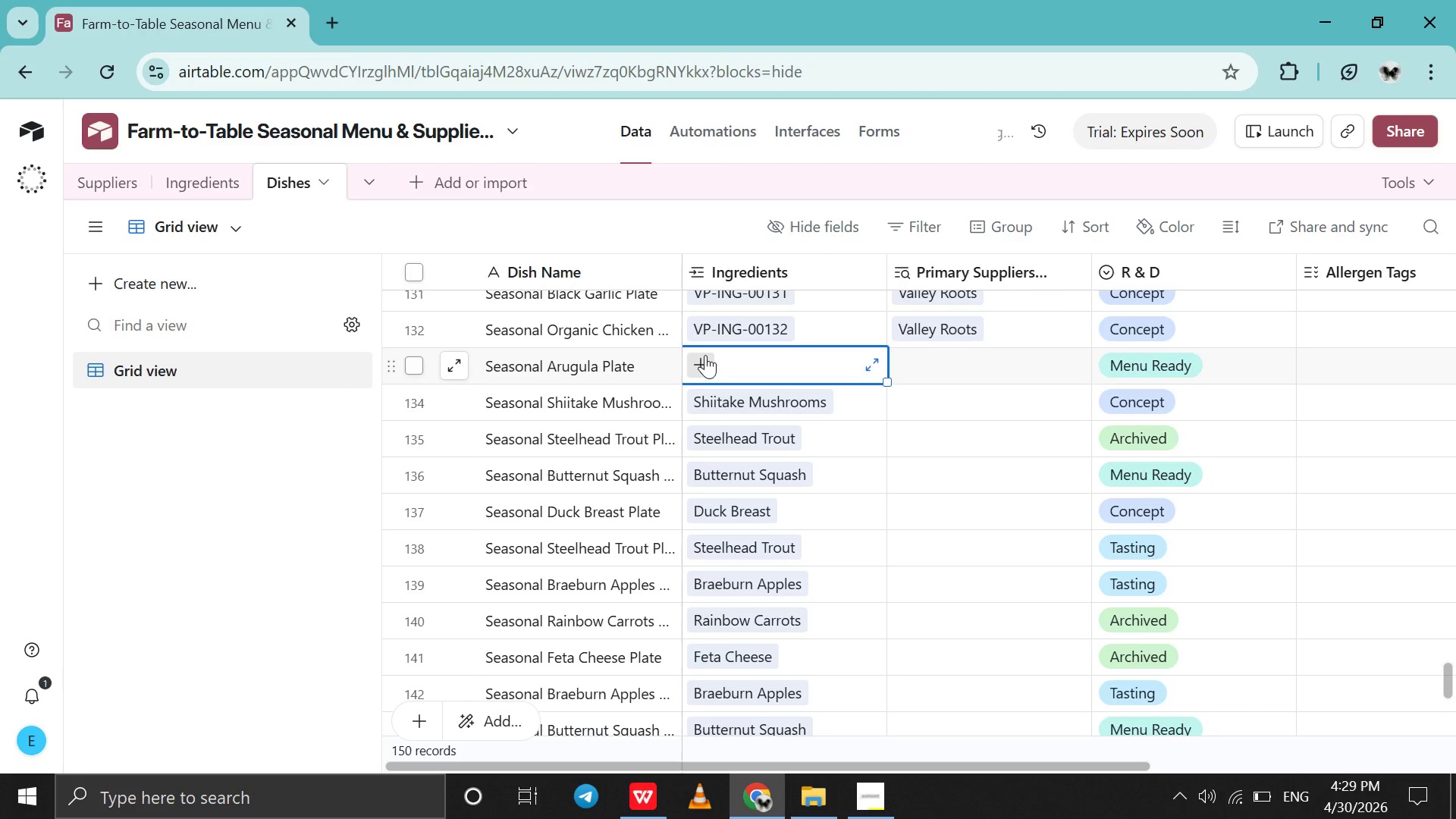 
left_click([705, 355])
 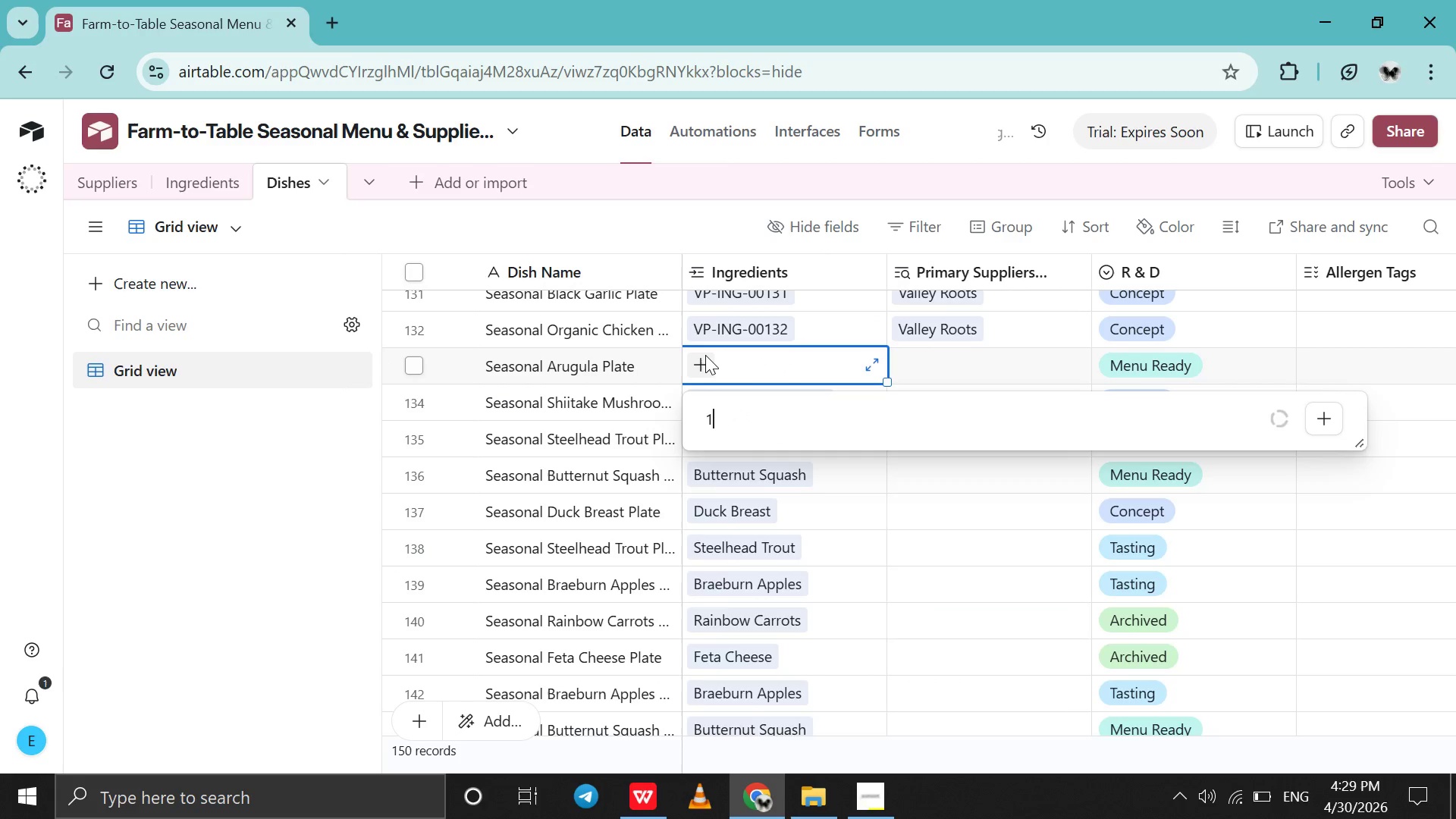 
type(133)
 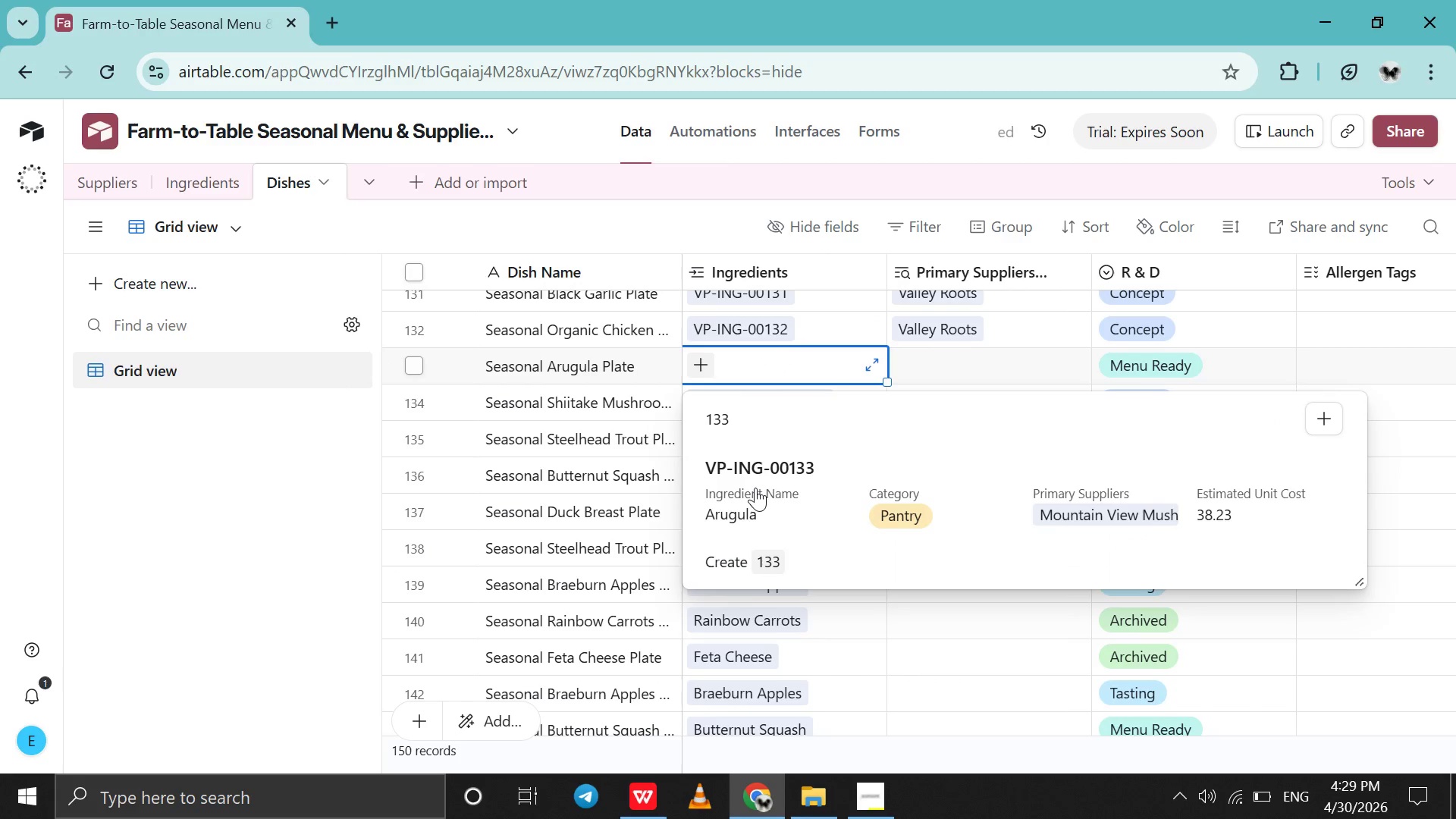 
left_click([755, 488])
 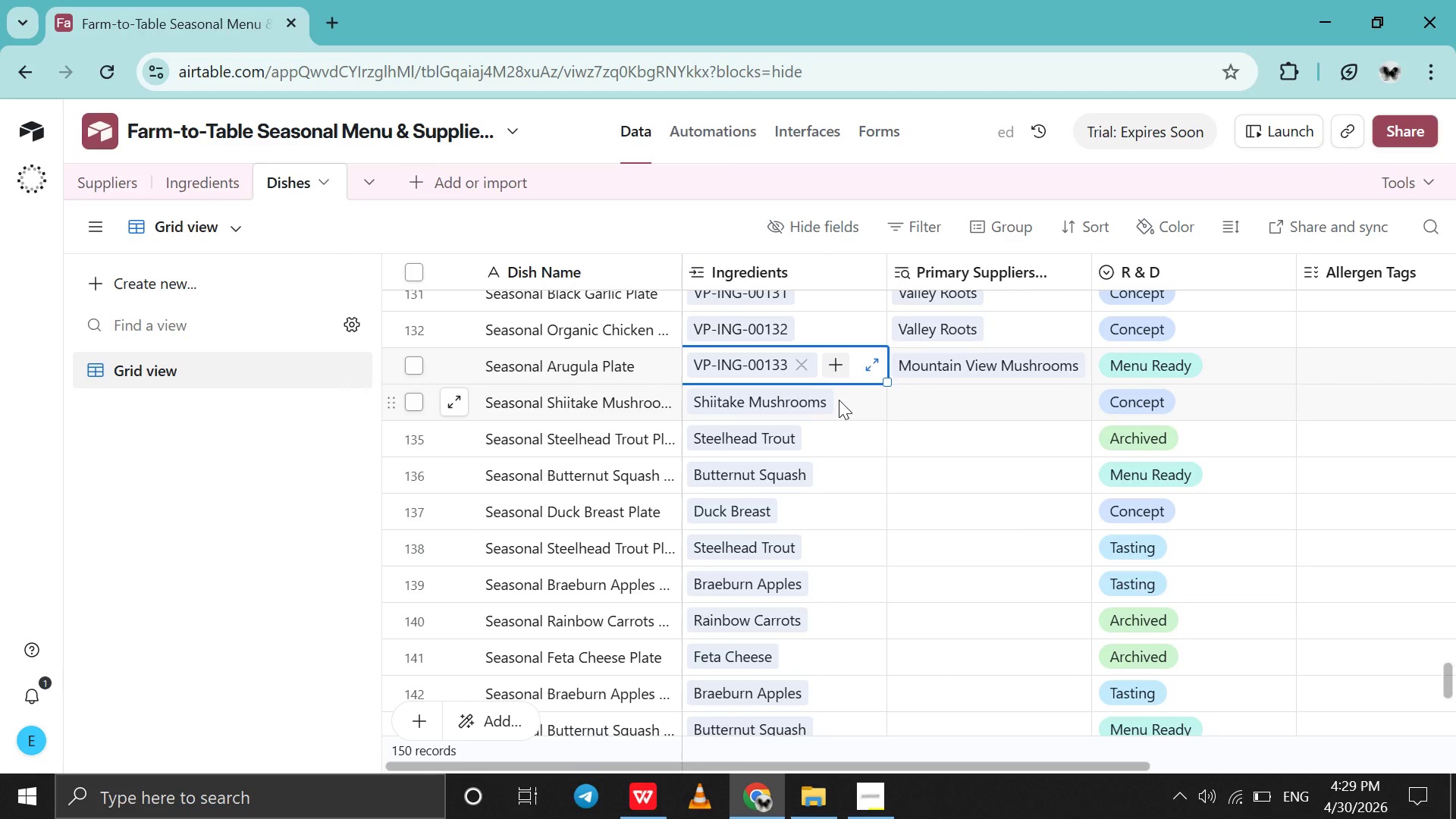 
left_click([839, 400])
 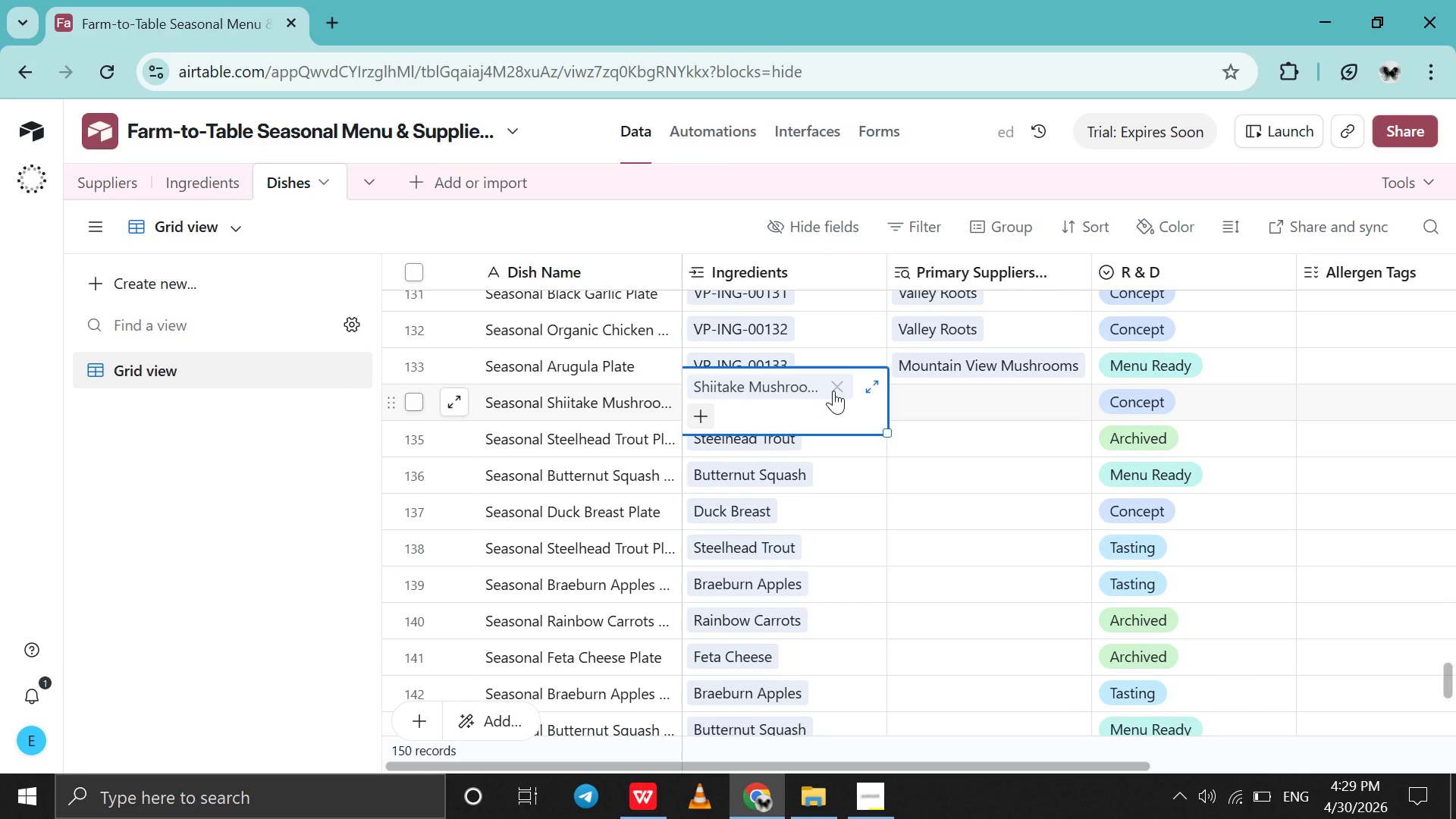 
left_click([834, 391])
 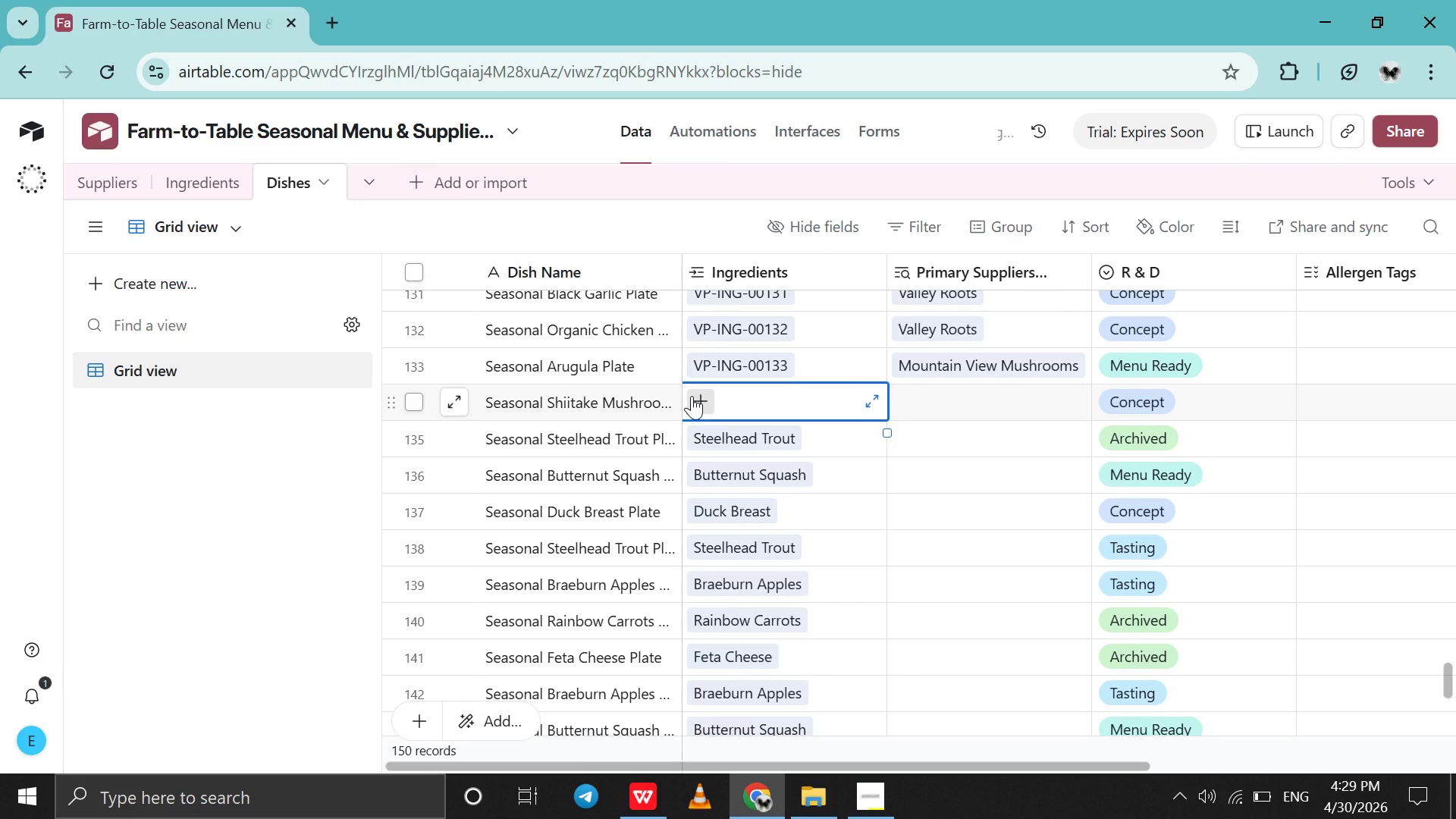 
left_click([692, 396])
 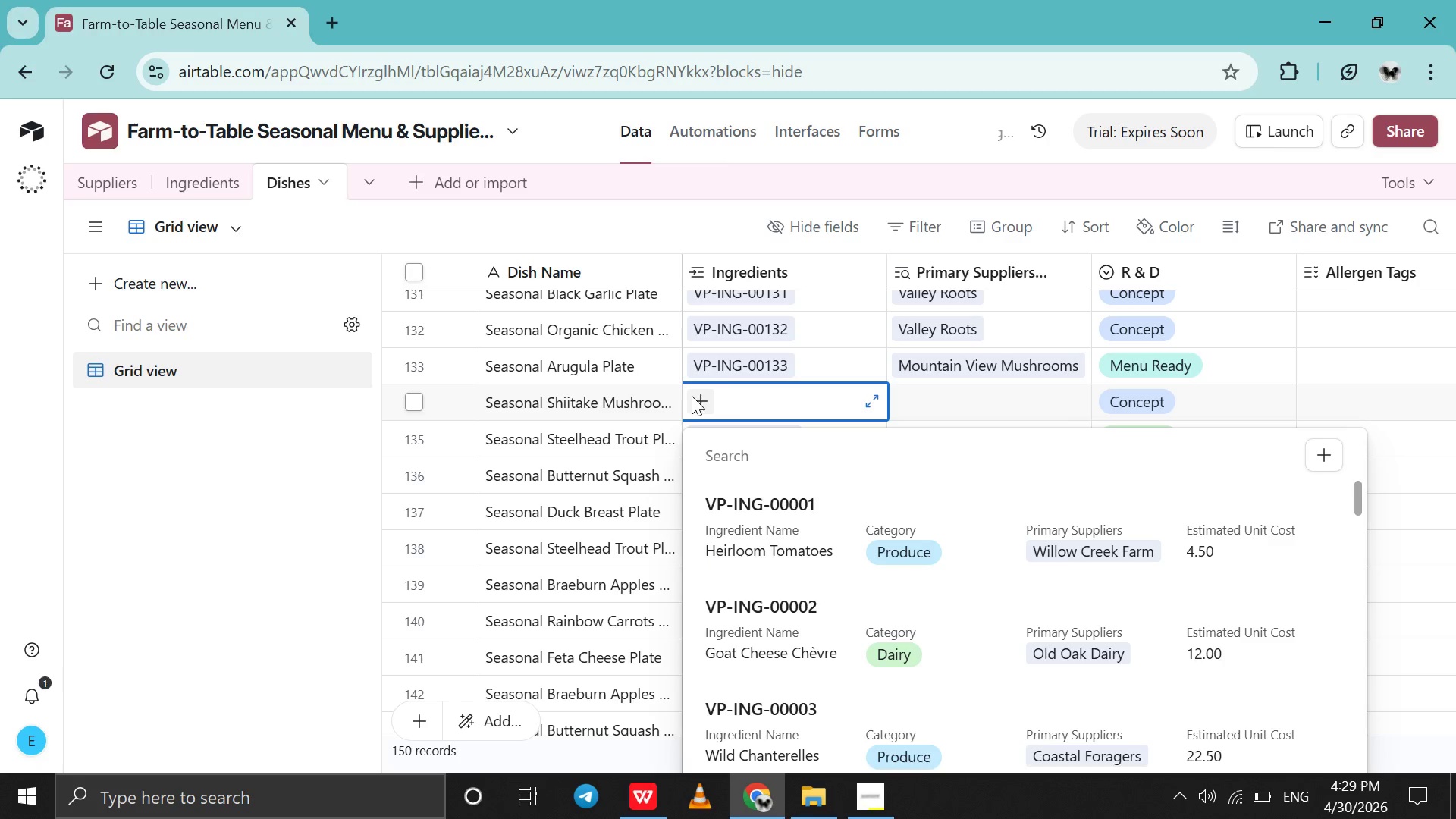 
type(14)
key(Backspace)
type(34)
 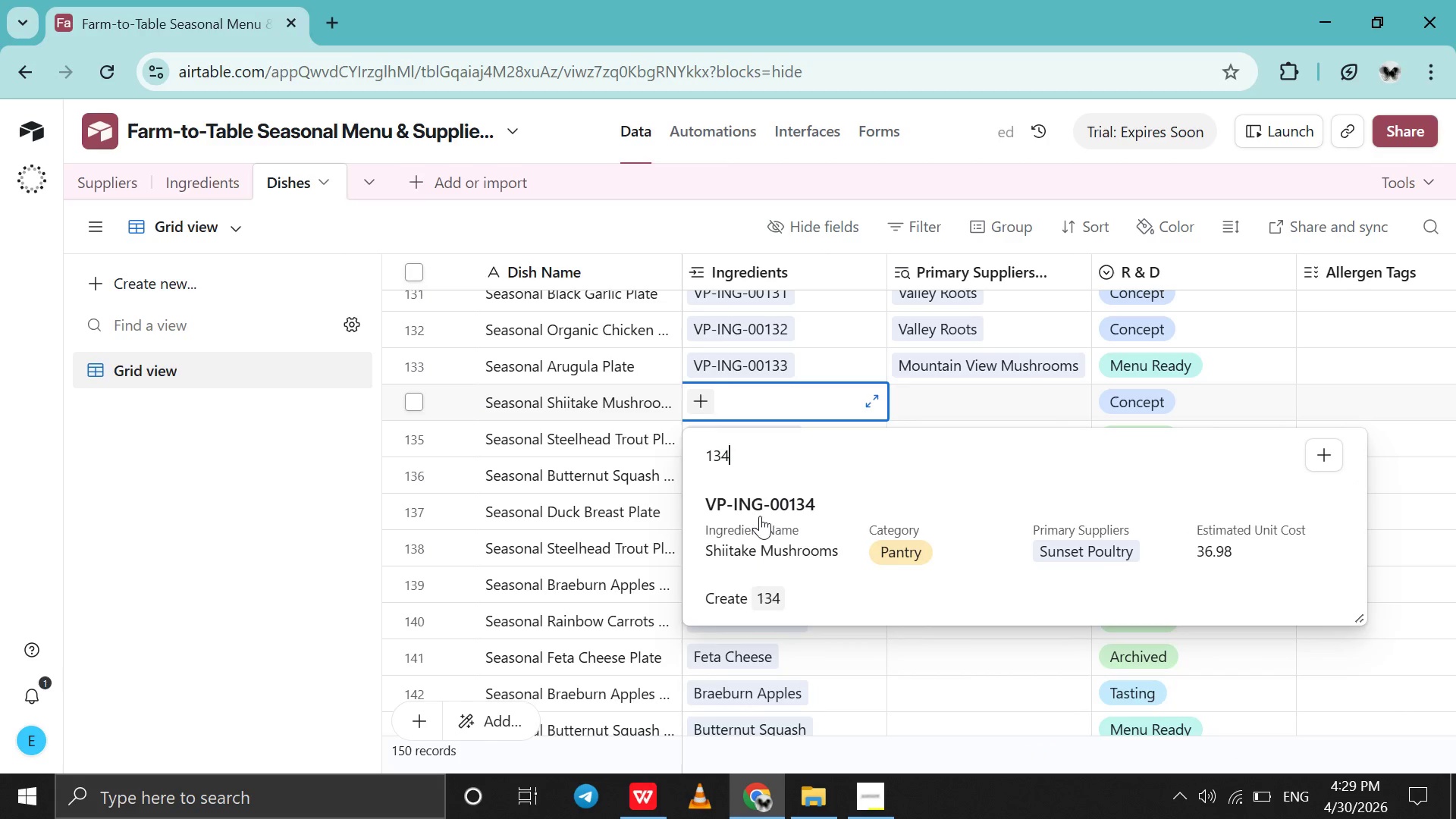 
left_click([760, 516])
 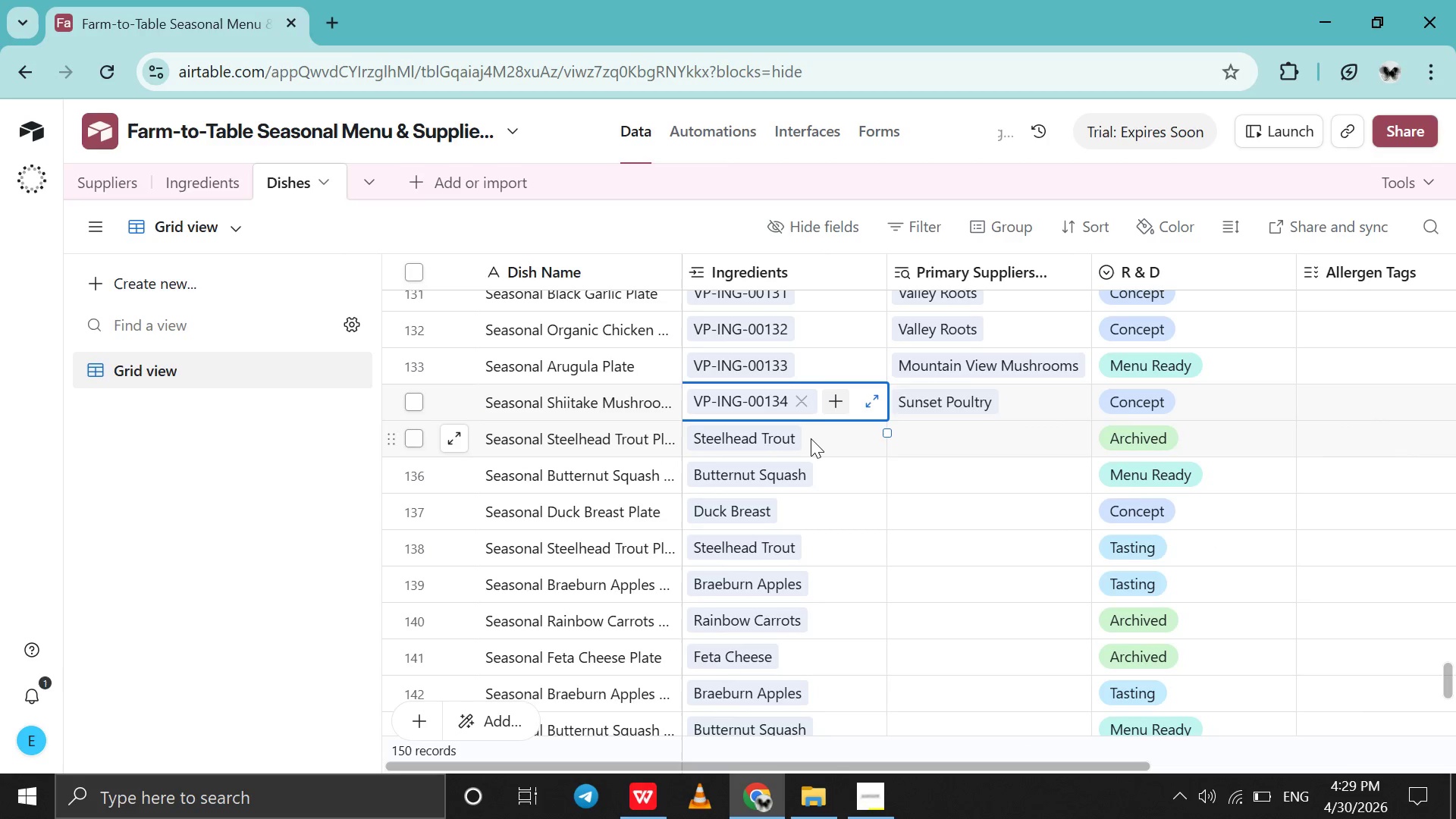 
left_click([811, 438])
 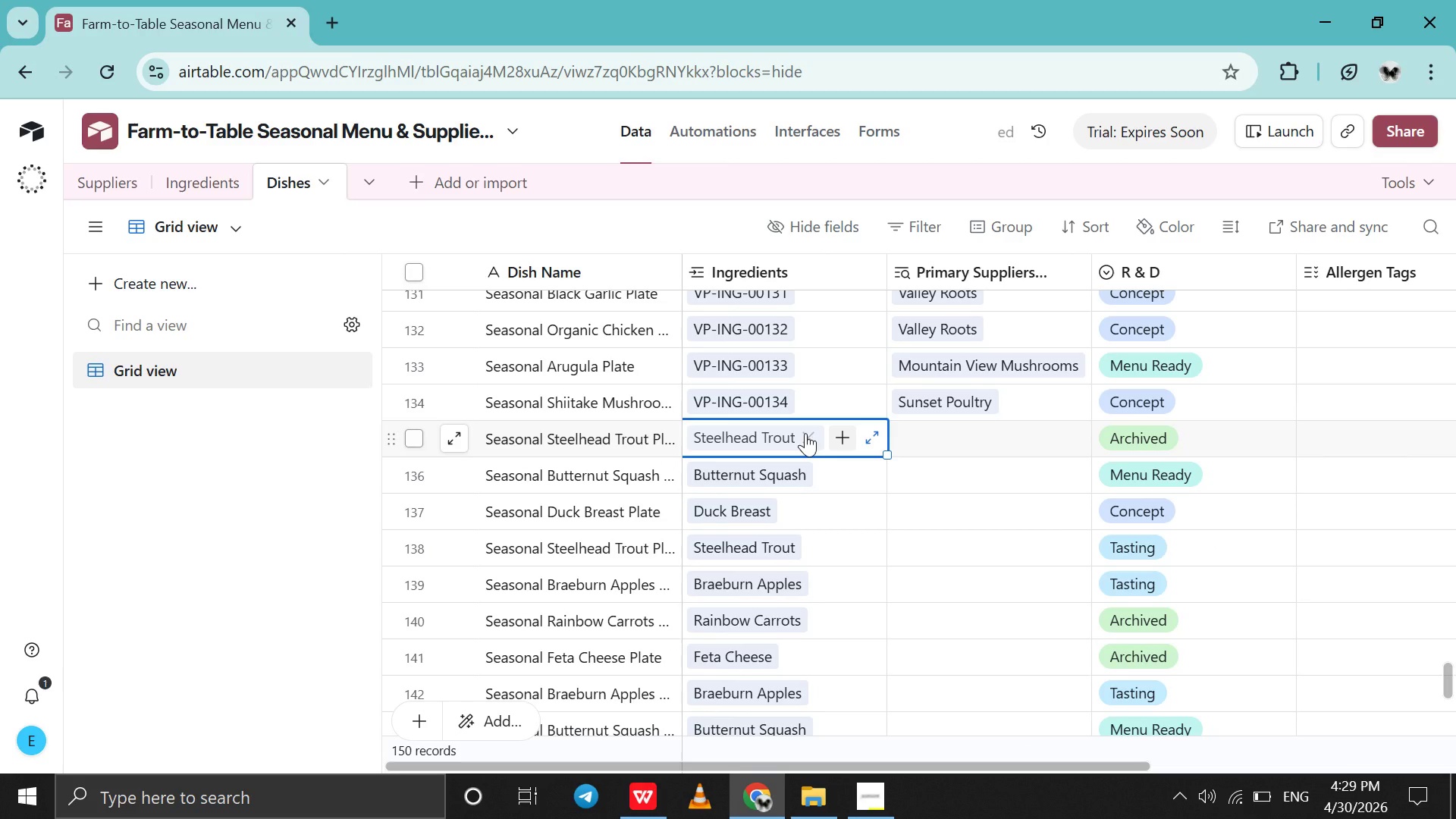 
left_click([805, 432])
 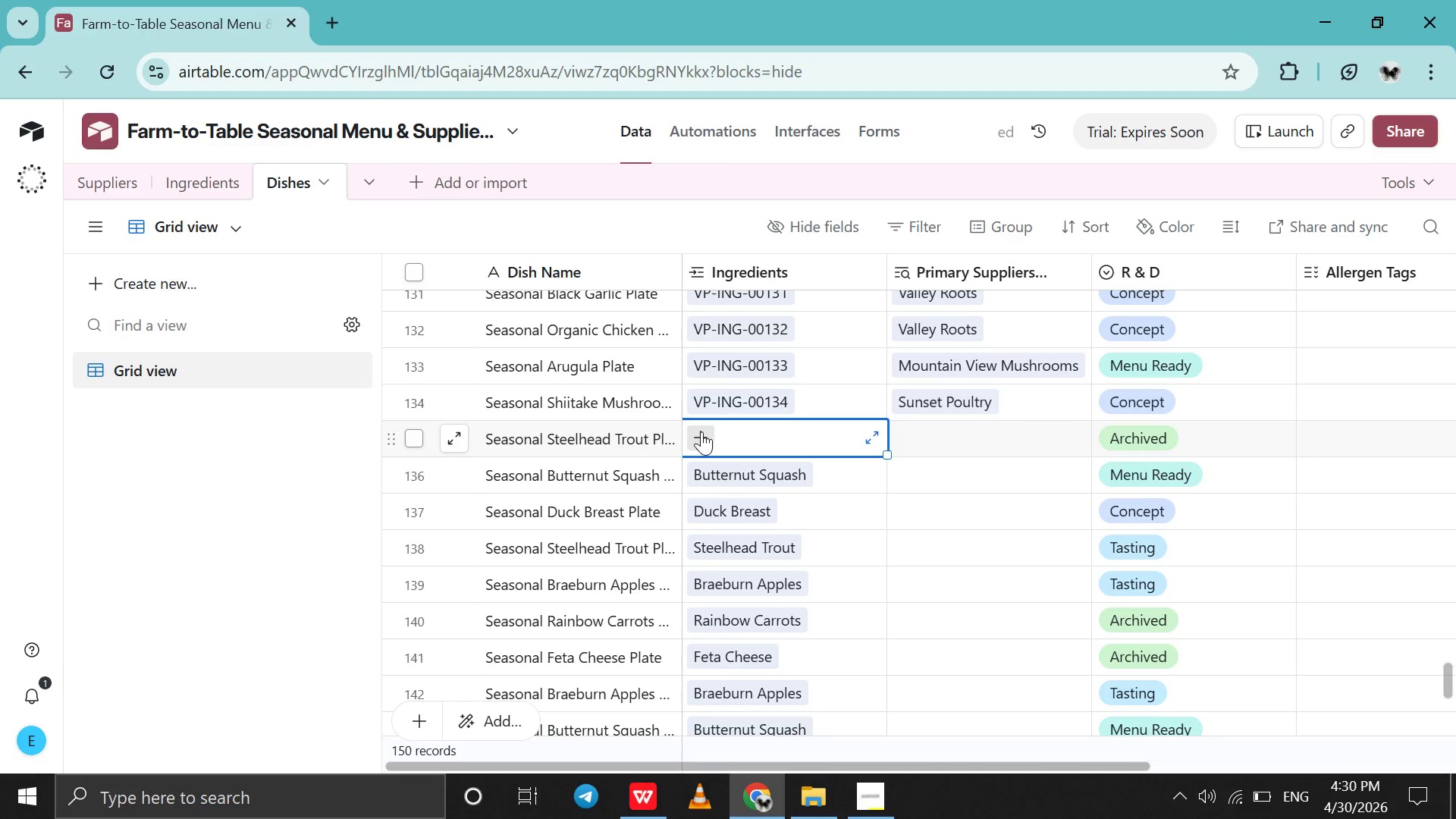 
left_click([701, 431])
 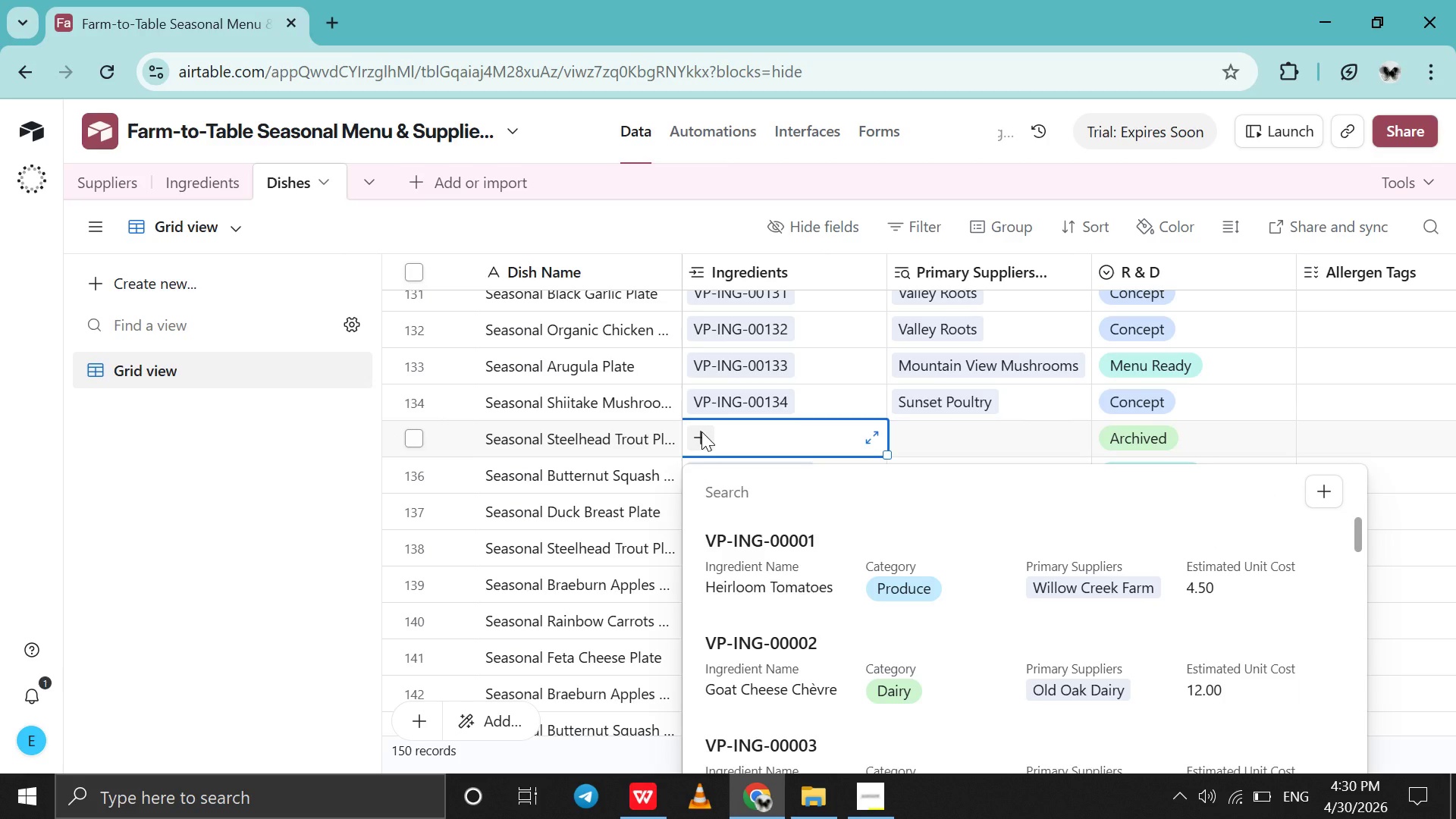 
type(135)
 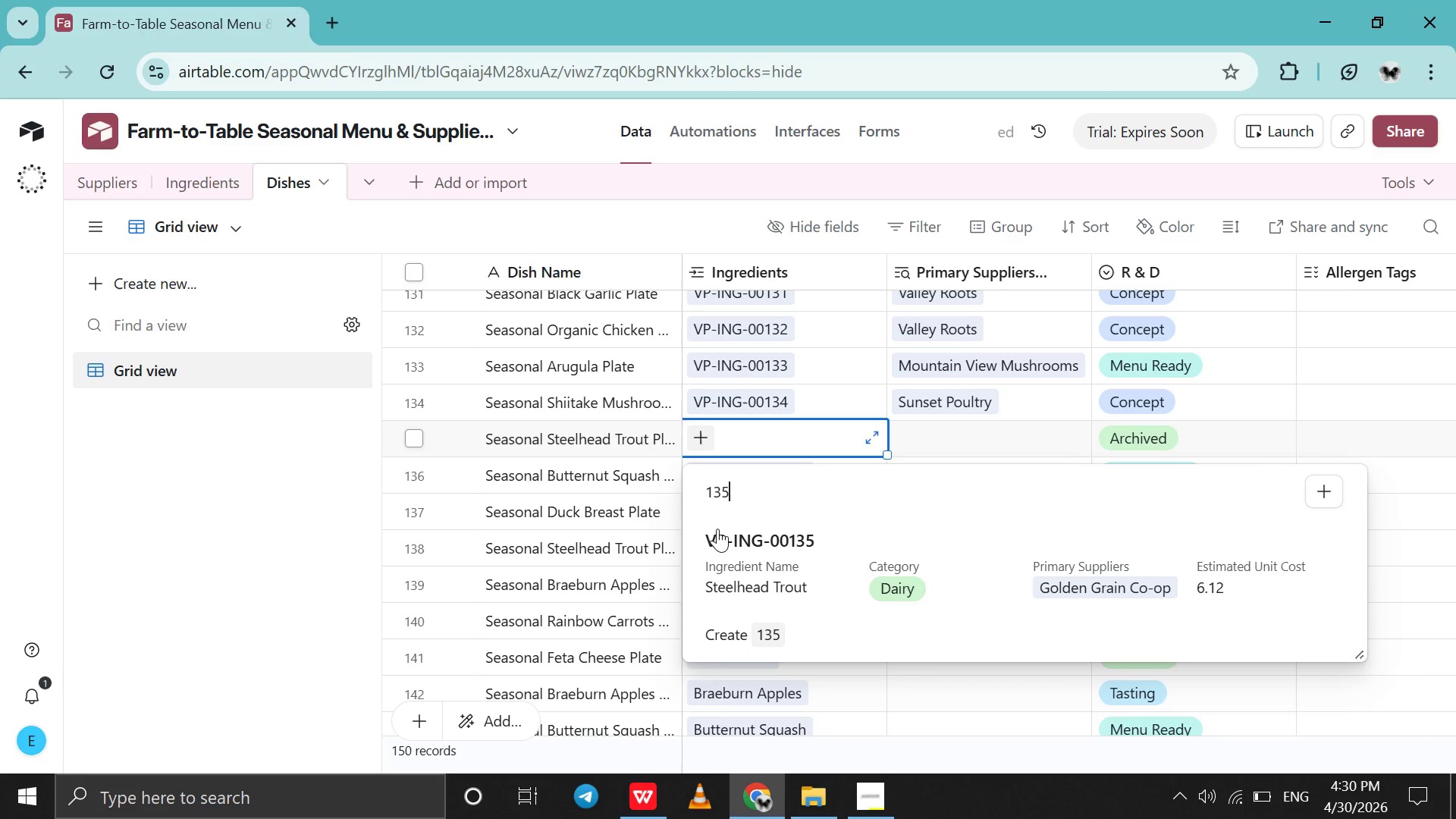 
left_click([717, 529])
 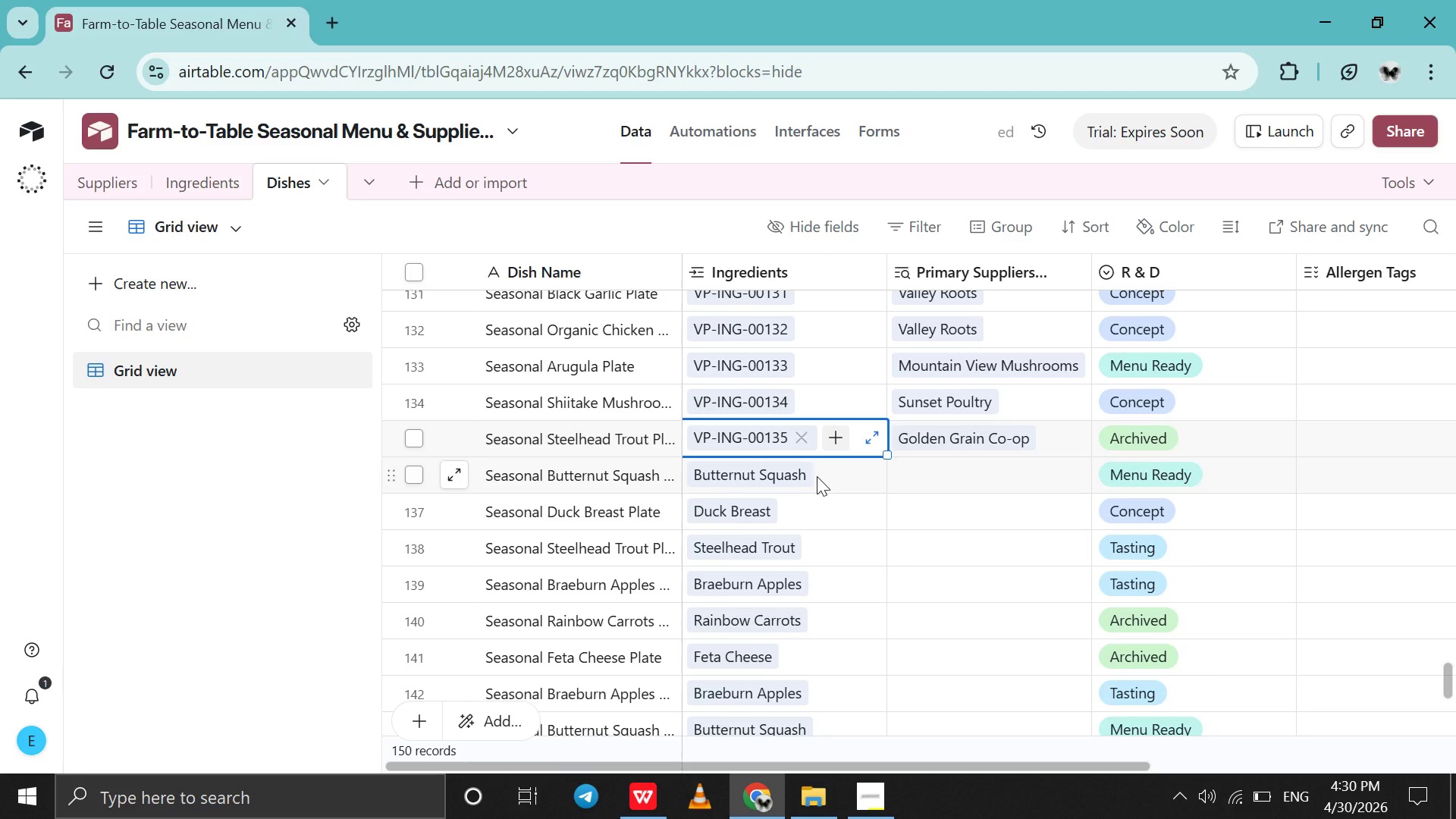 
left_click([817, 476])
 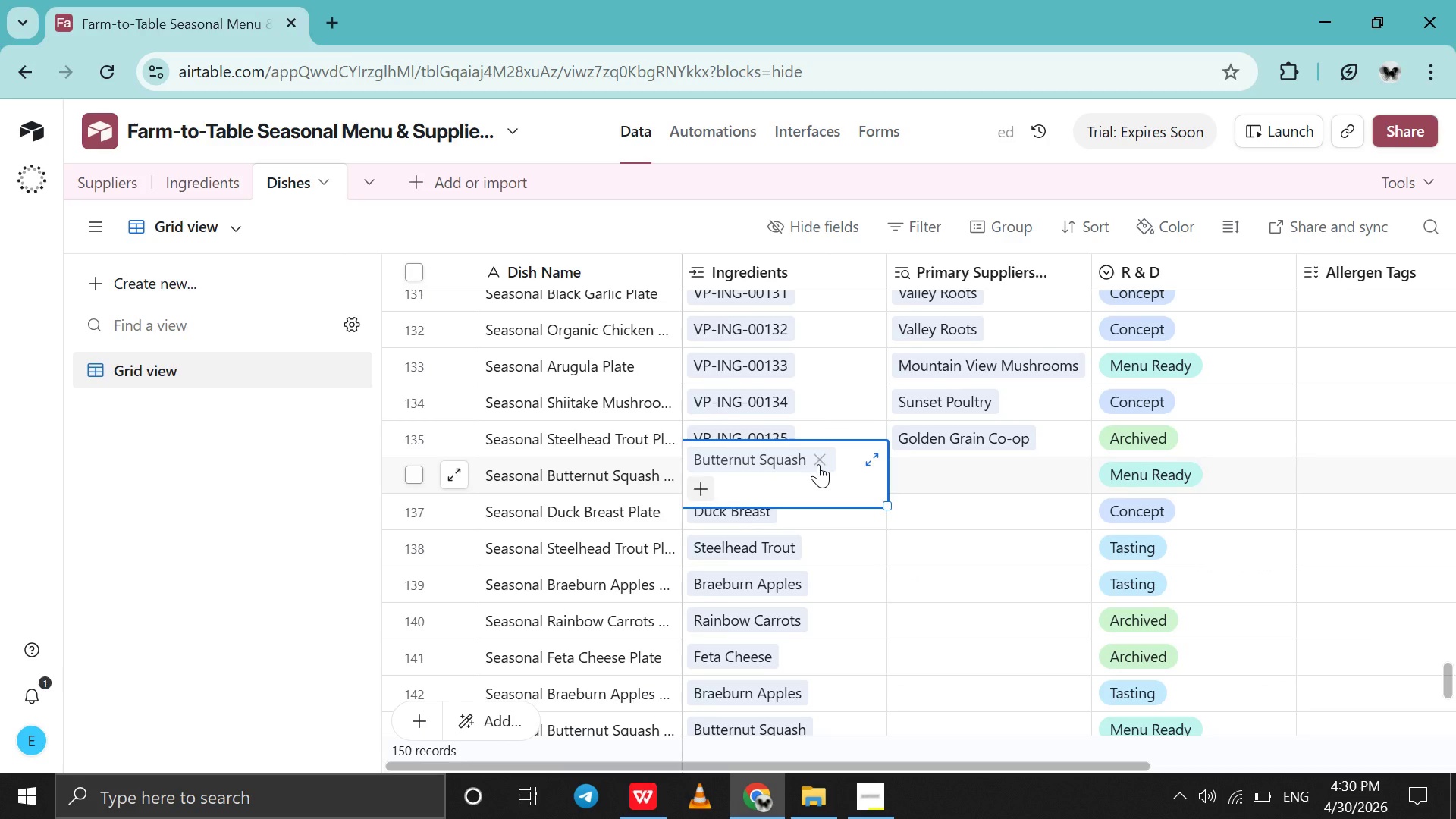 
left_click([818, 464])
 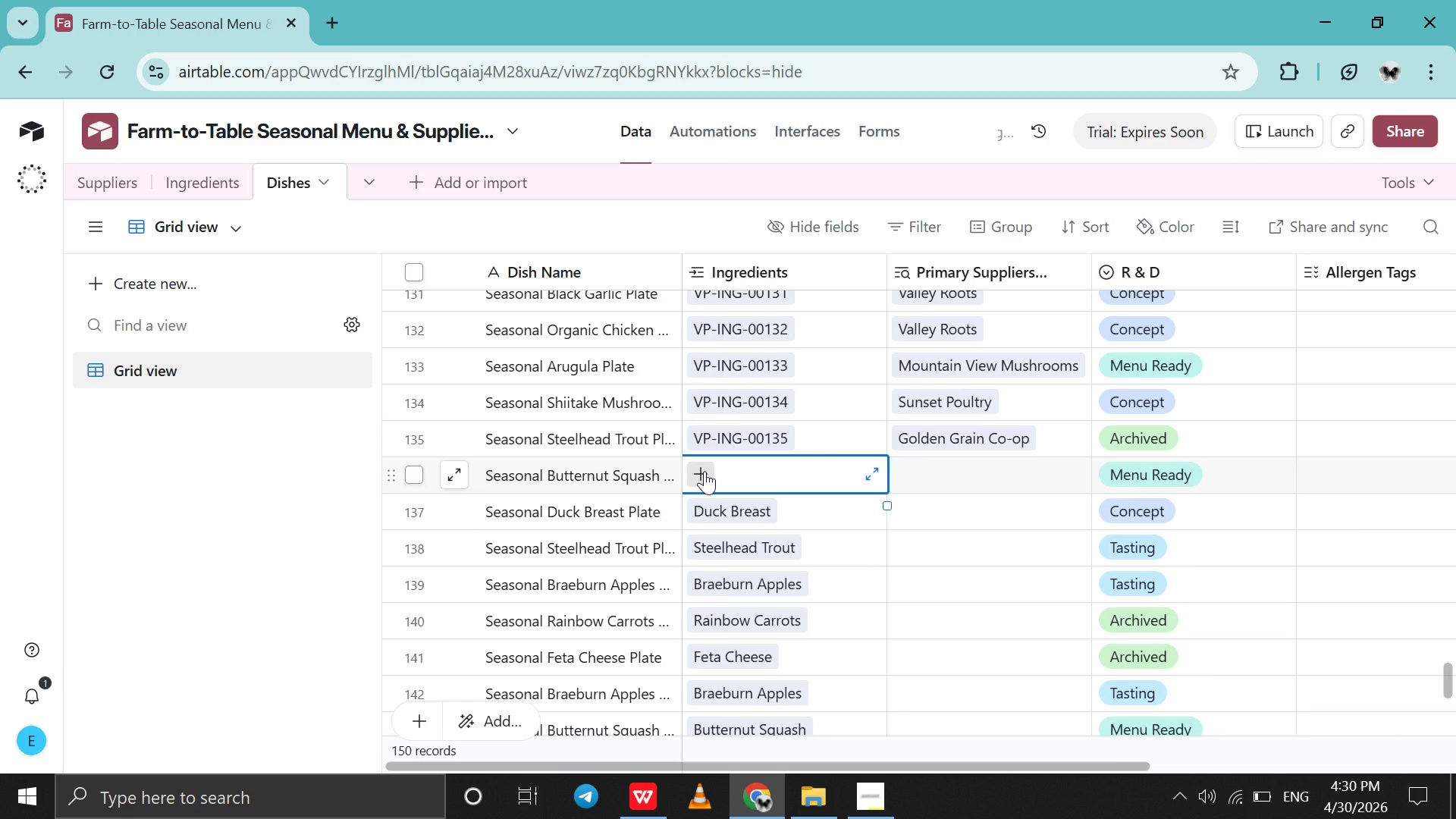 
left_click([703, 472])
 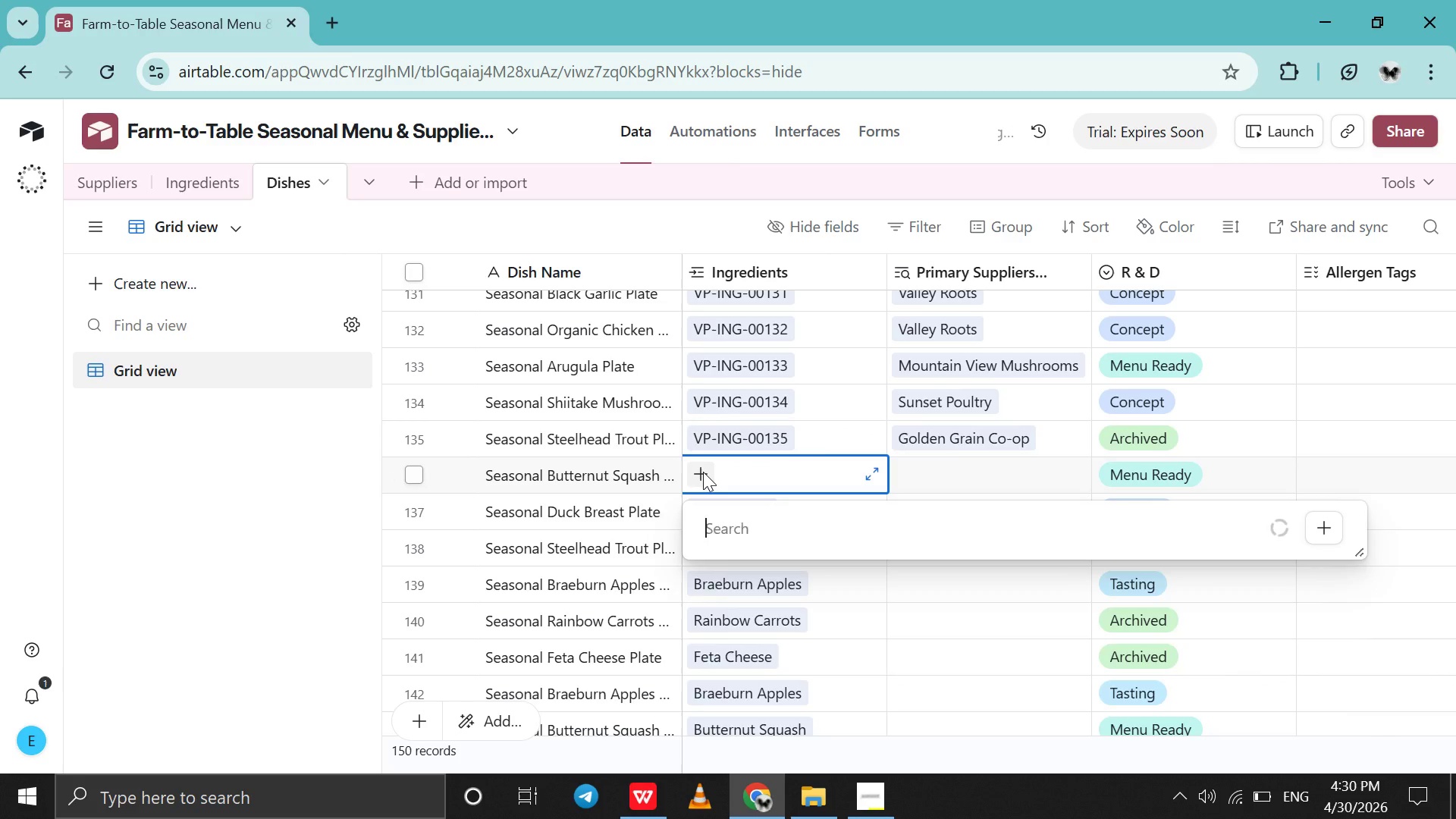 
type(136)
 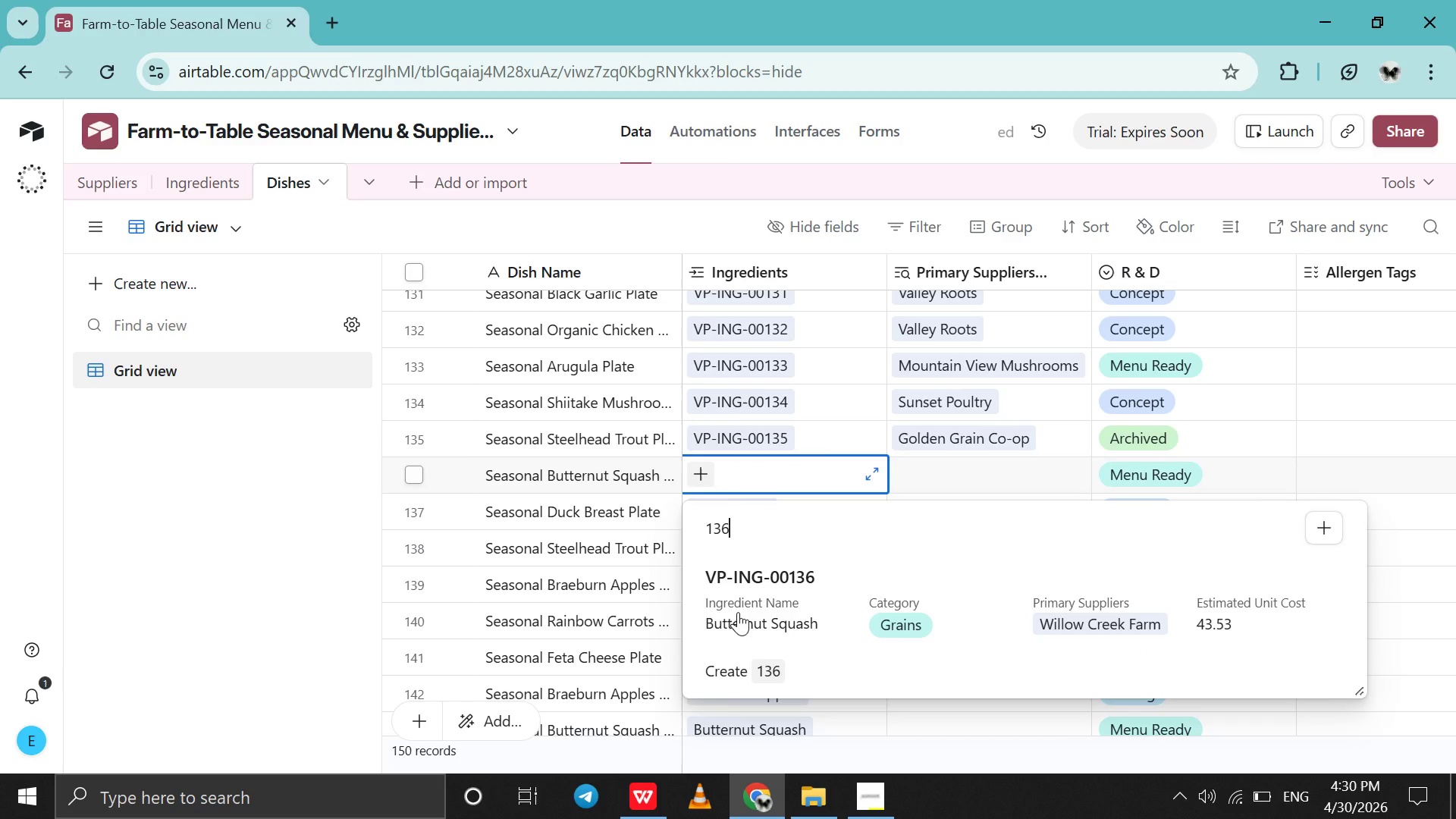 
left_click([738, 612])
 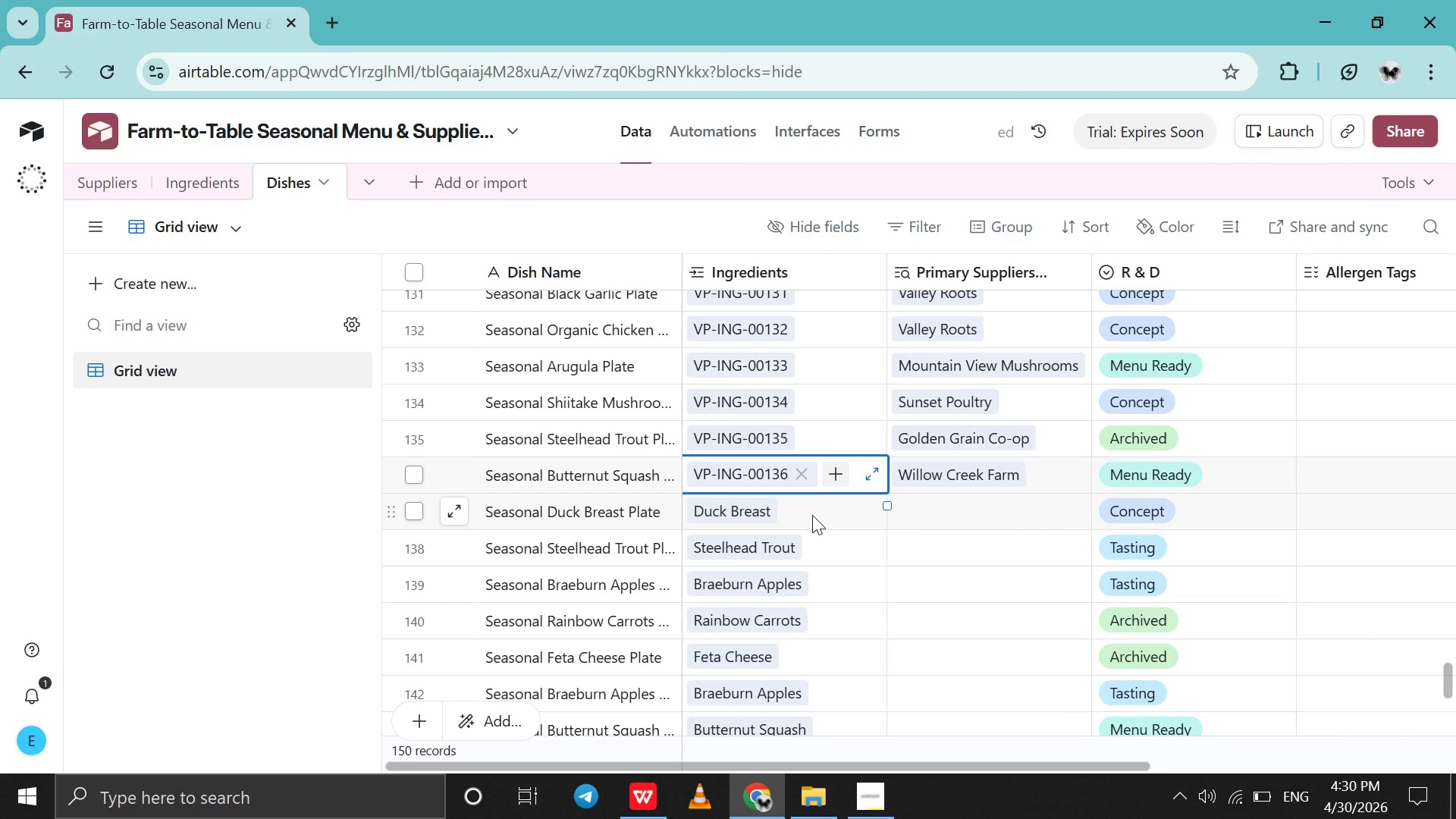 
left_click([812, 515])
 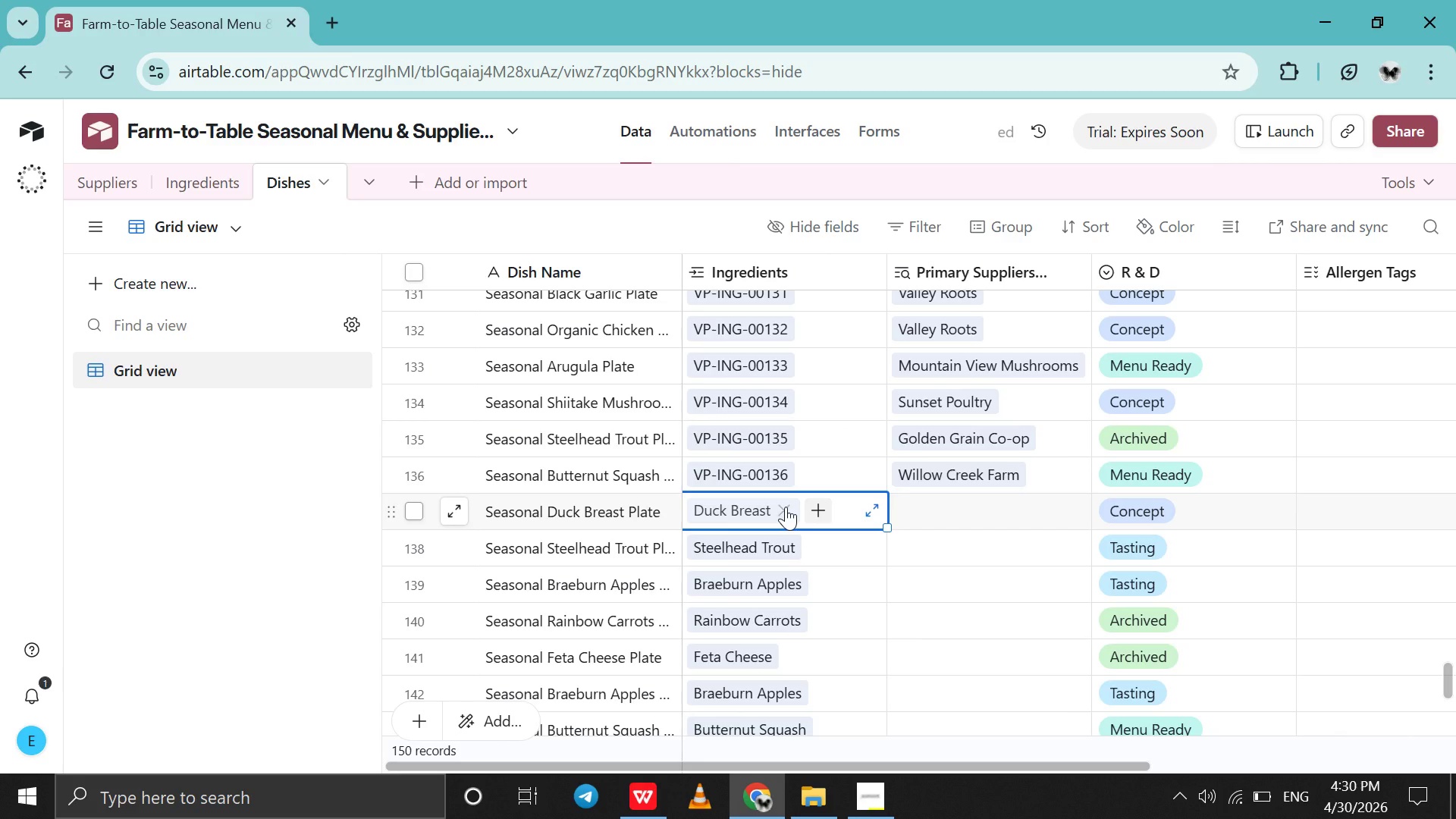 
left_click([785, 507])
 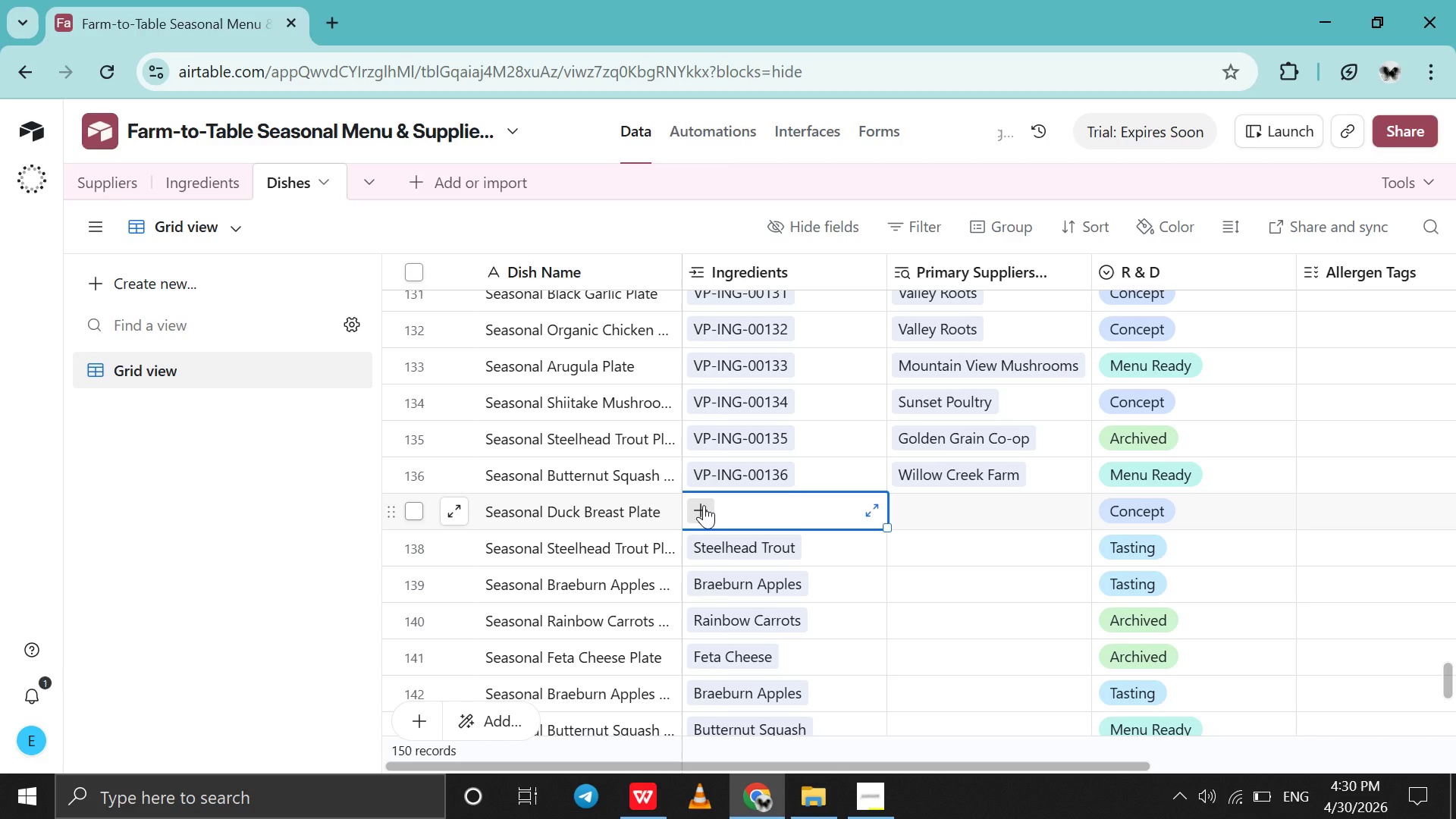 
left_click([704, 505])
 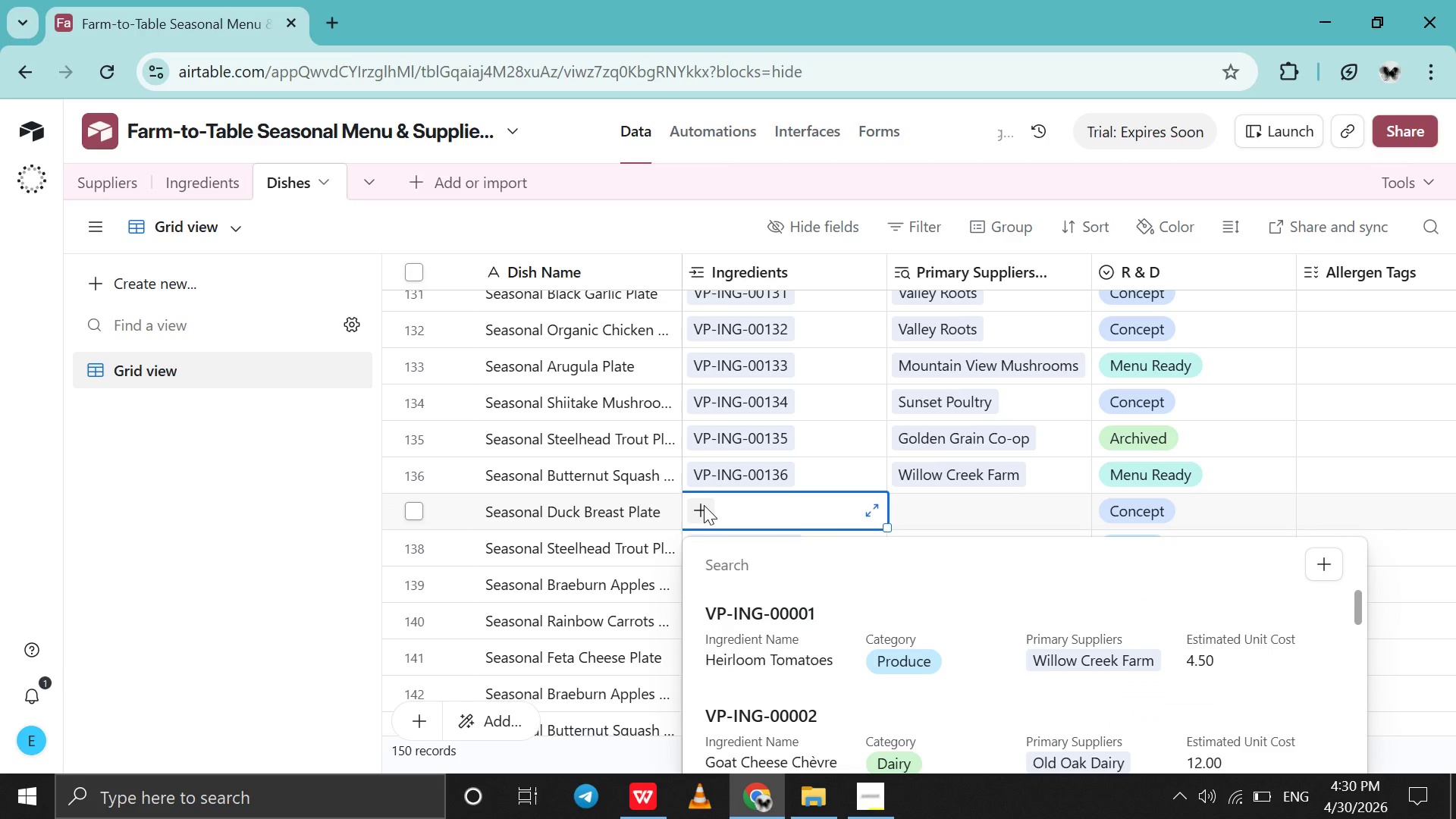 
type(137)
 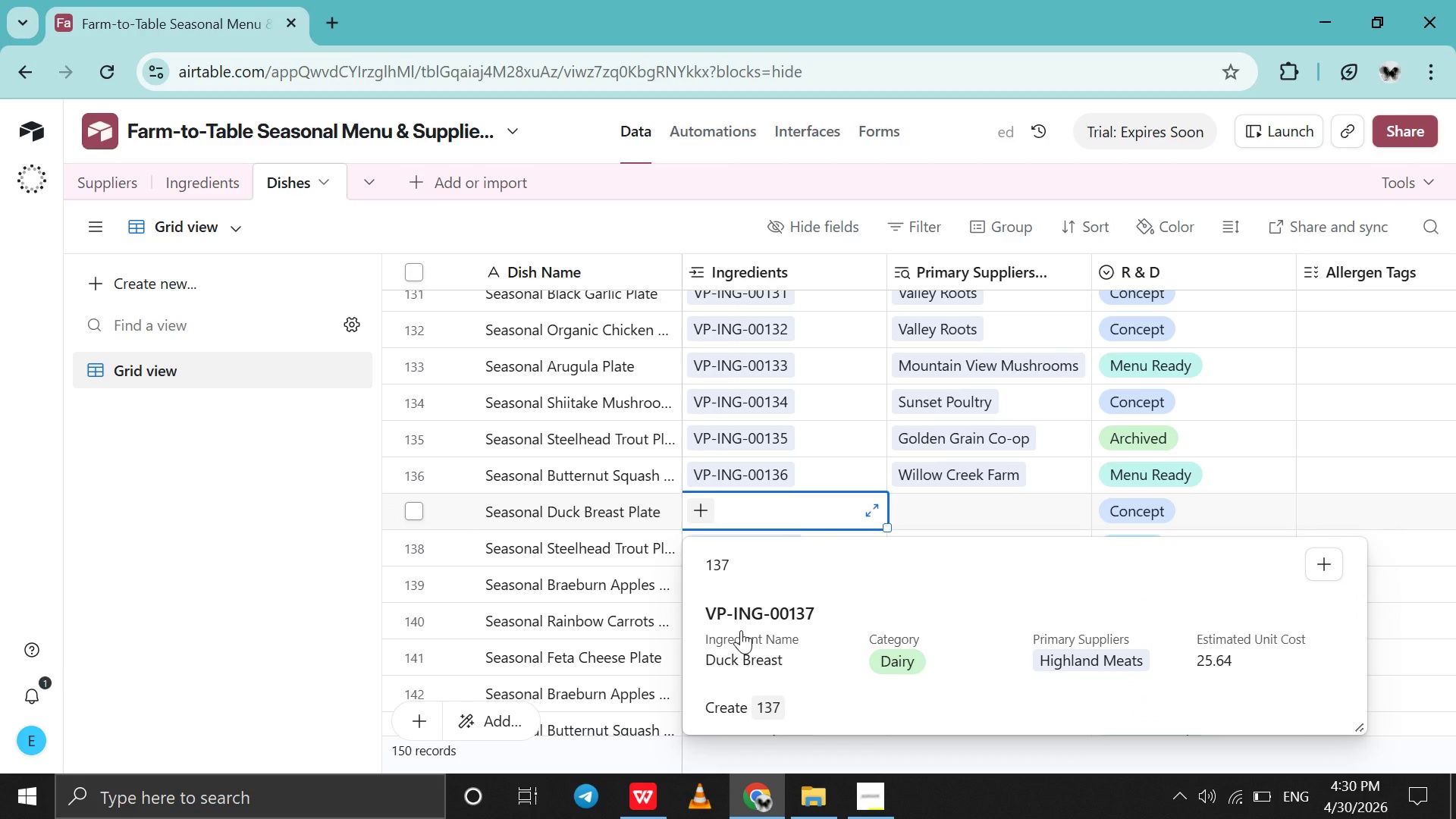 
left_click([741, 630])
 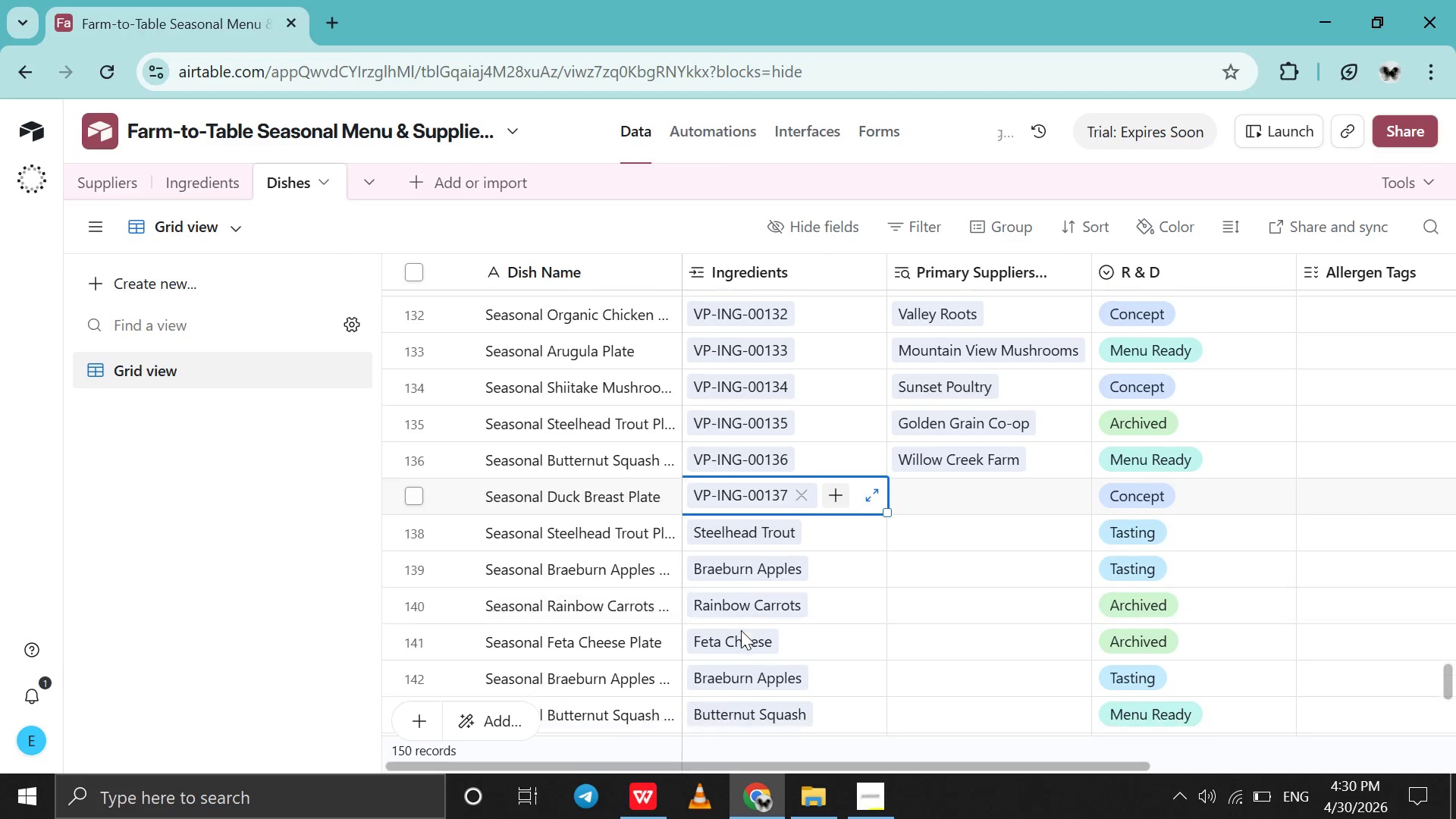 
scroll: coordinate [741, 630], scroll_direction: down, amount: 5.0
 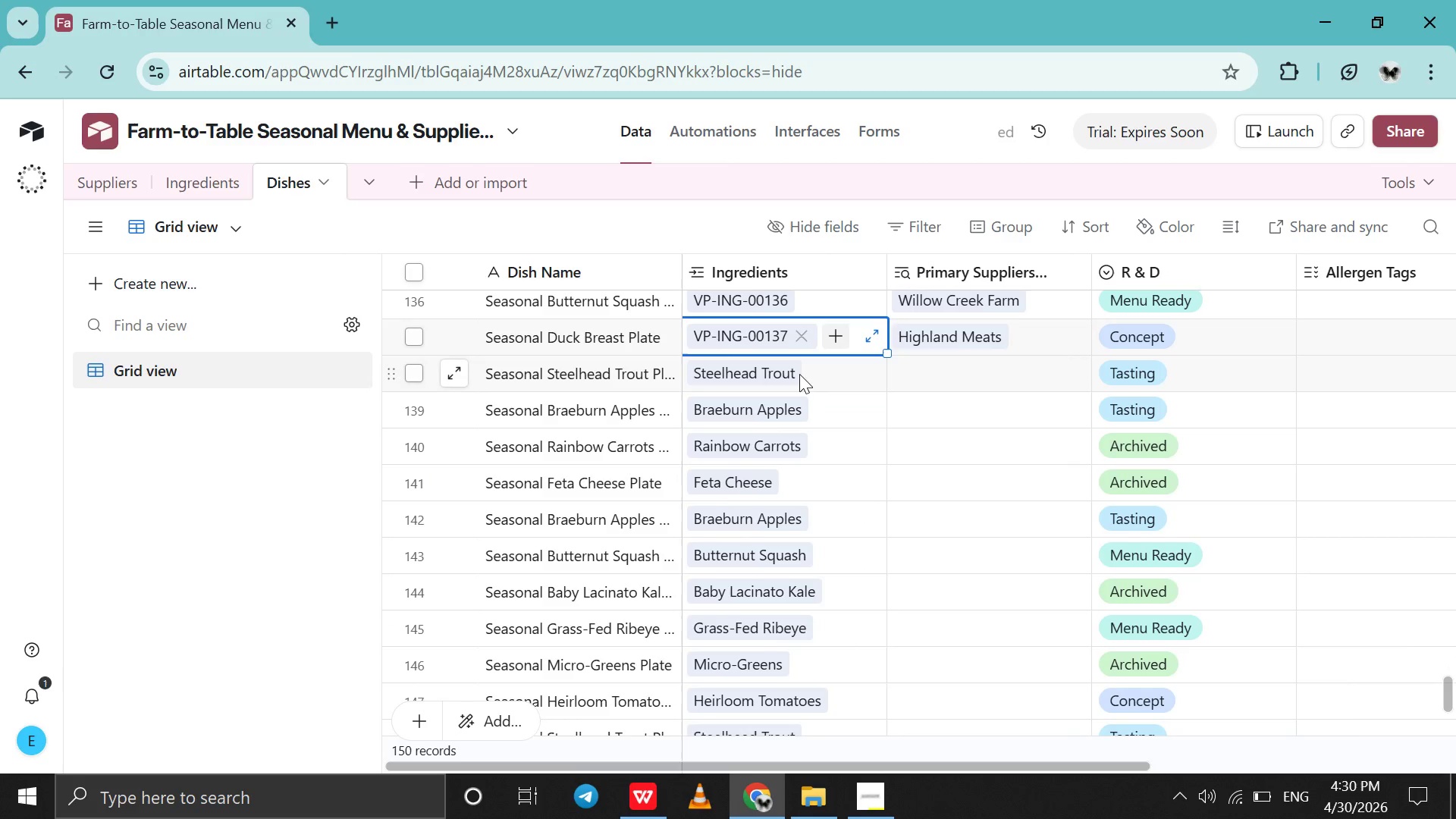 
left_click([804, 374])
 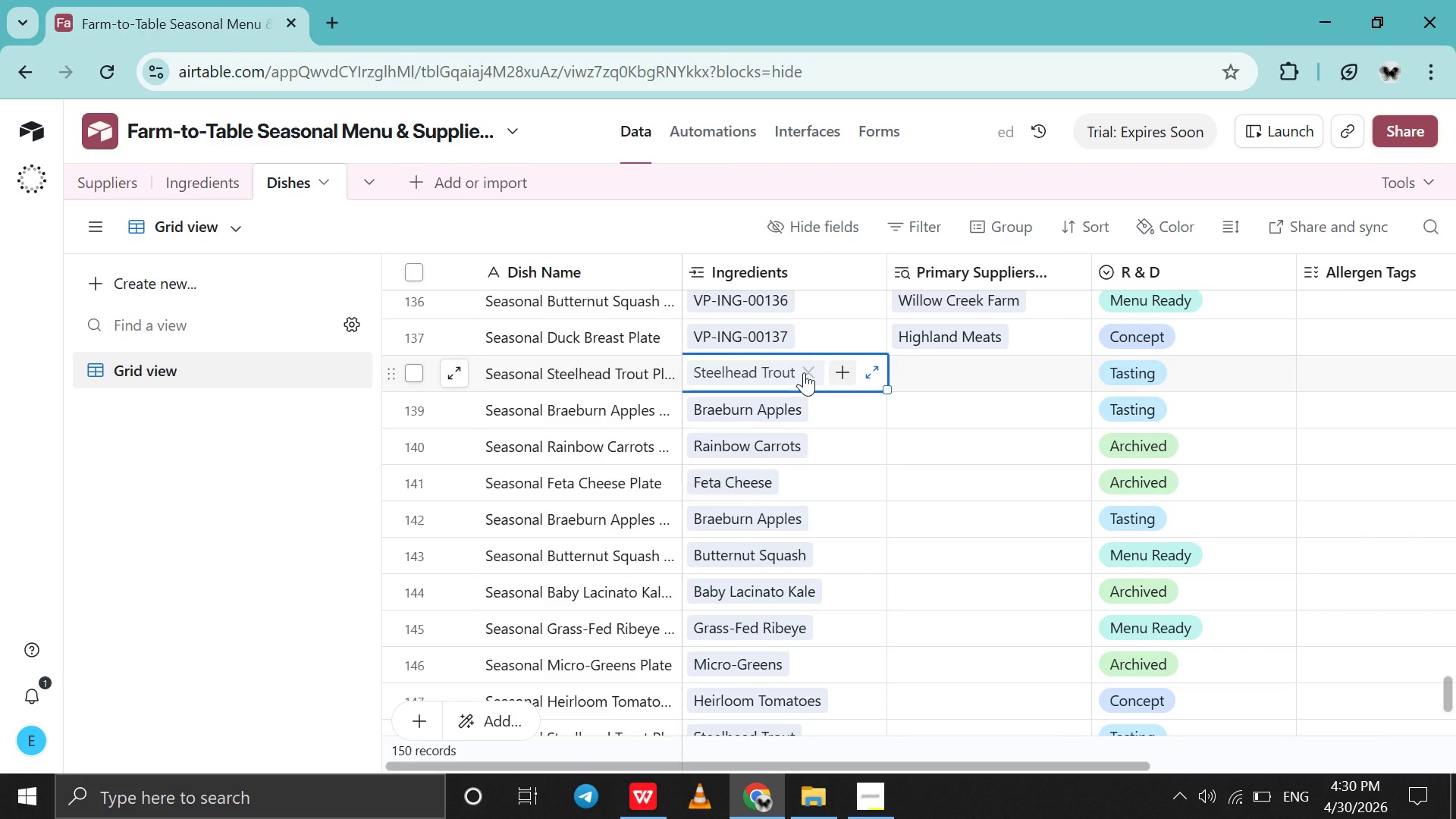 
left_click([804, 372])
 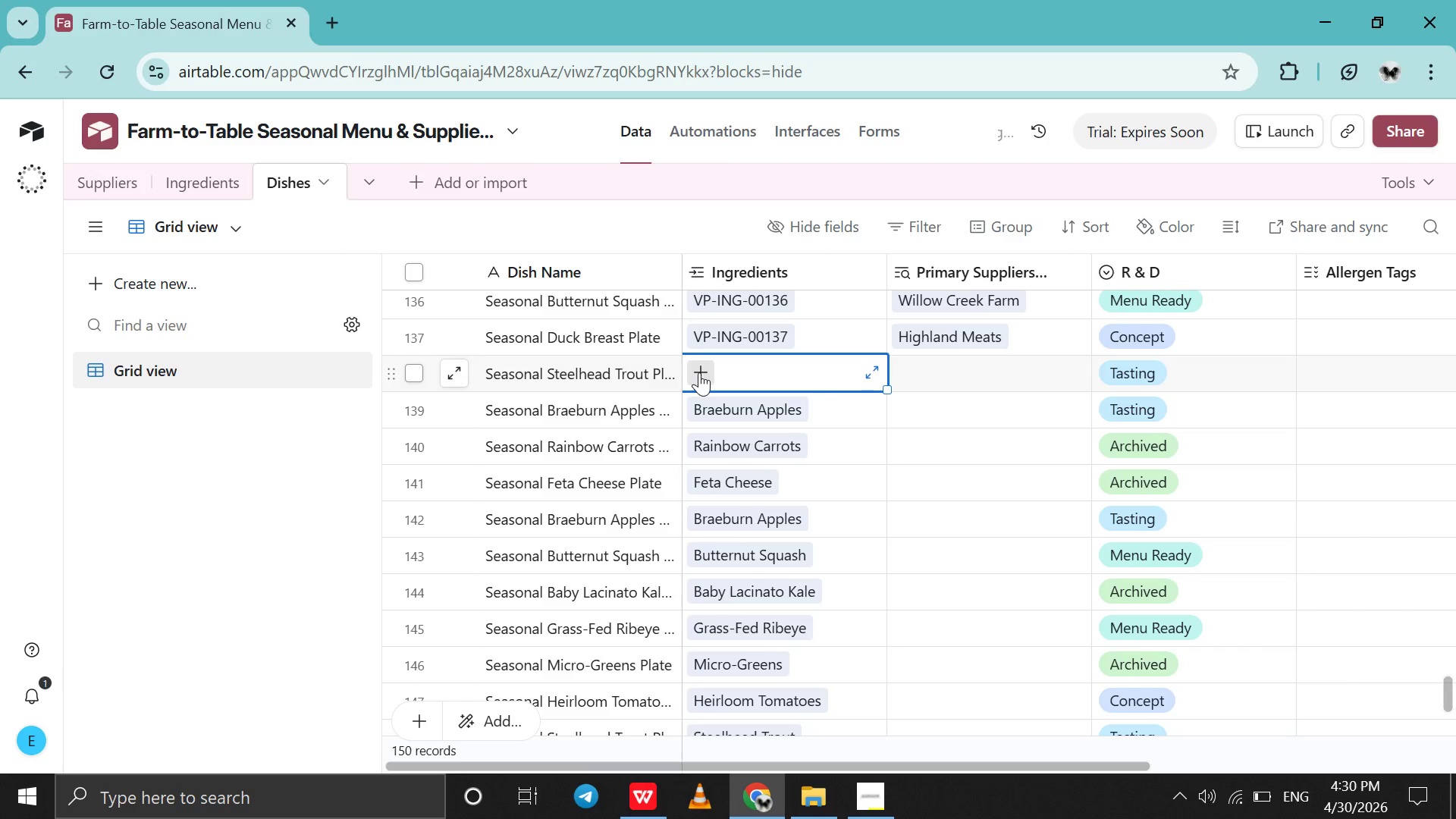 
left_click([699, 372])
 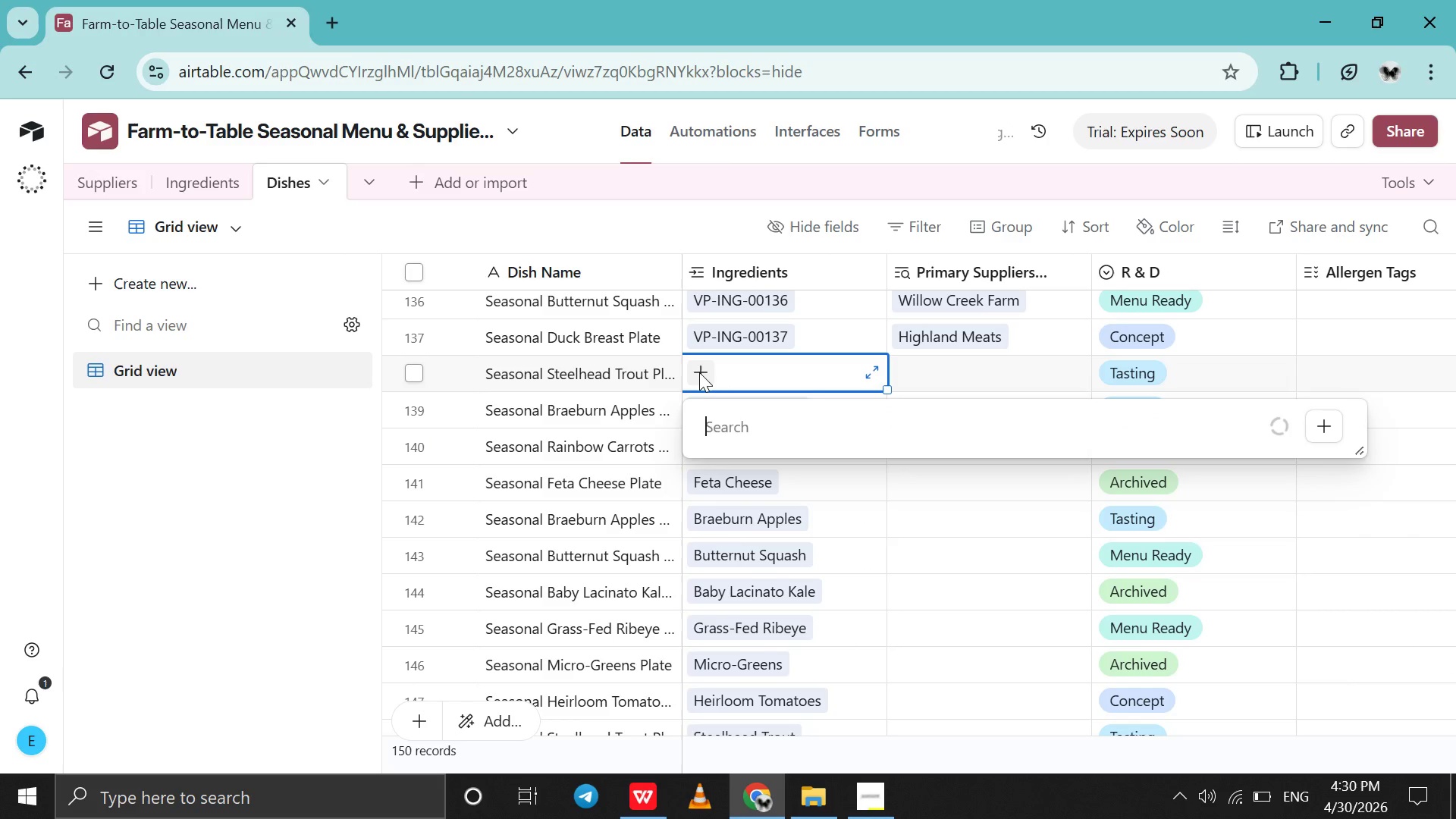 
type(138)
 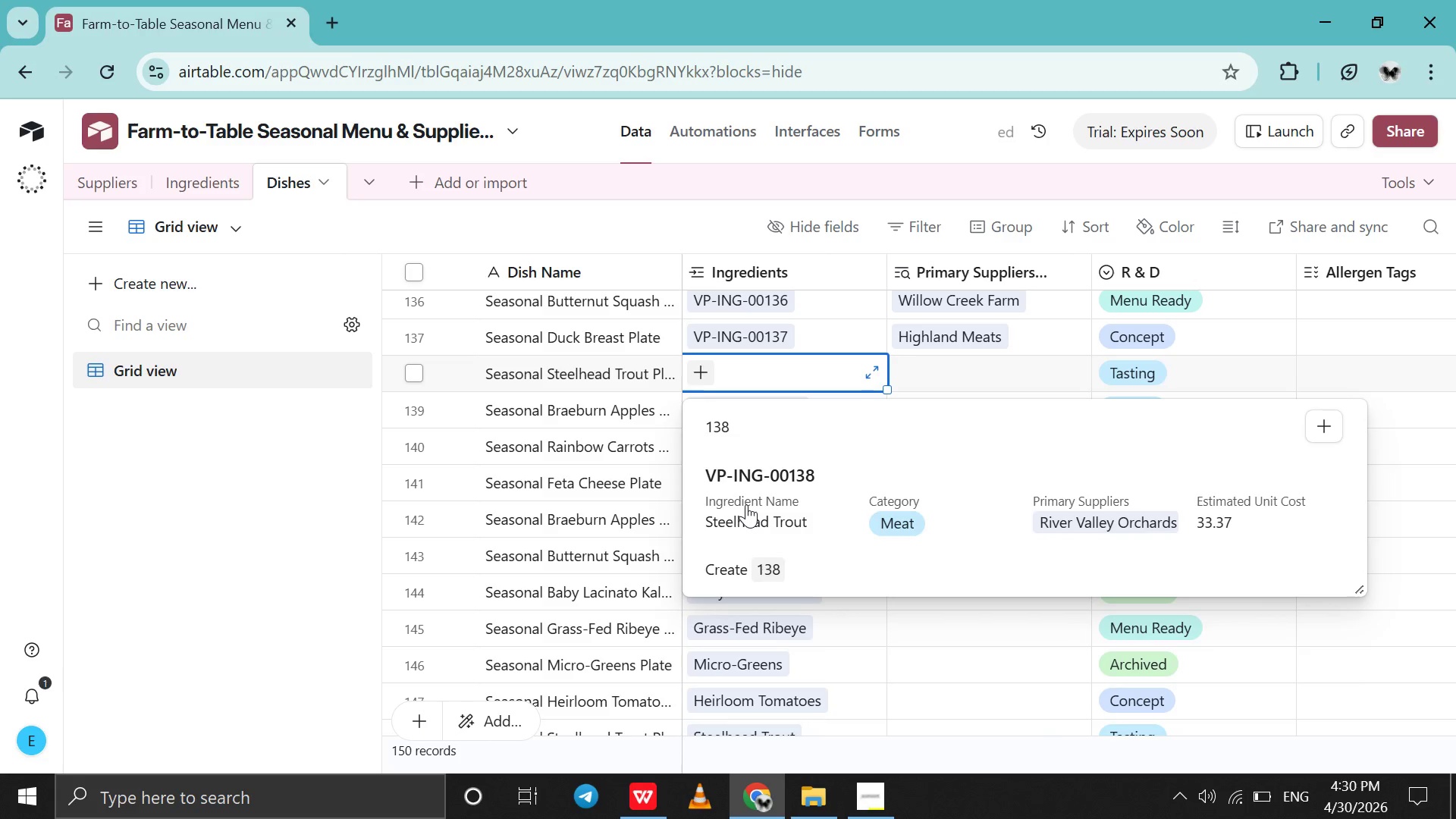 
left_click([746, 504])
 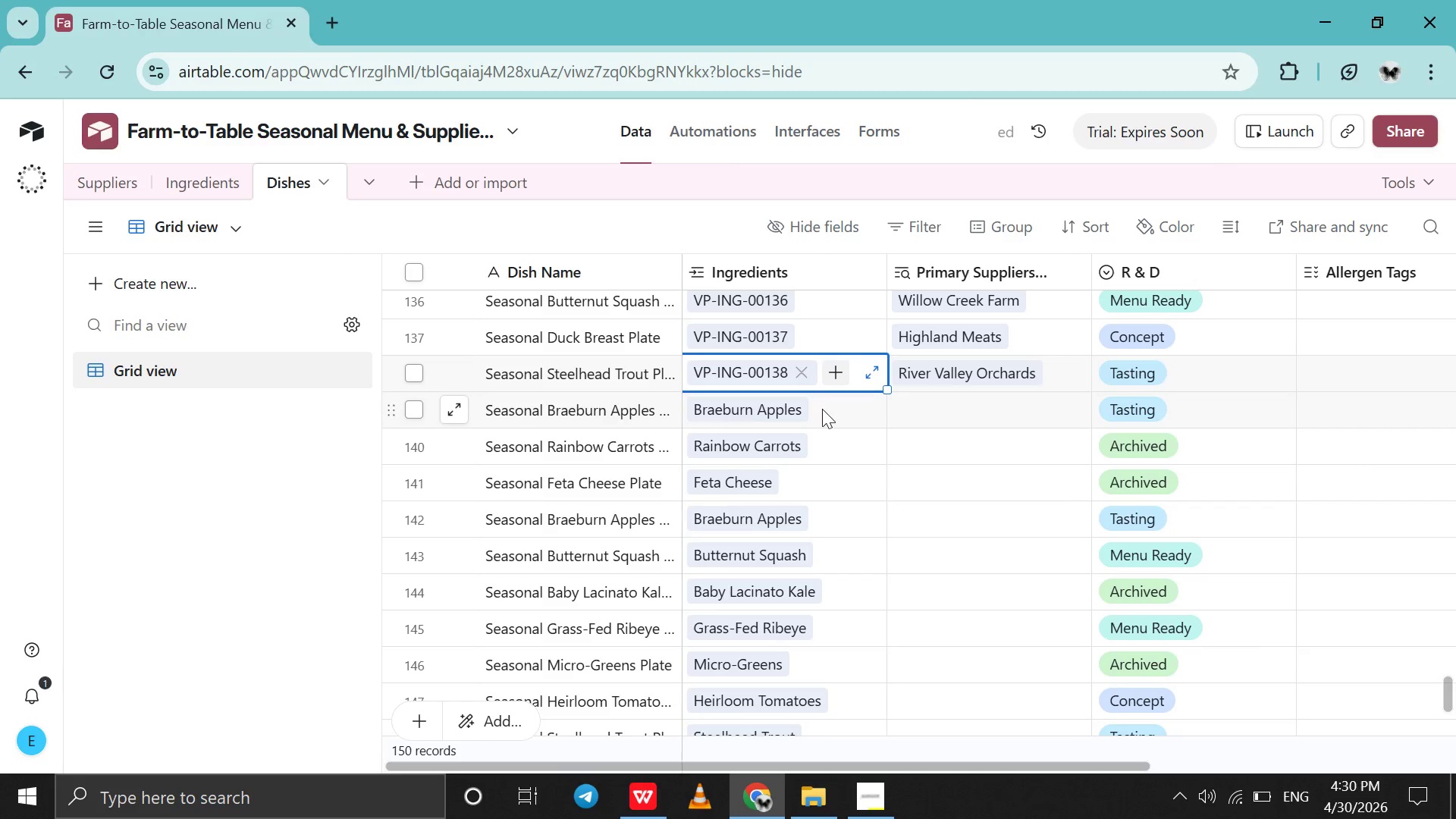 
left_click([823, 412])
 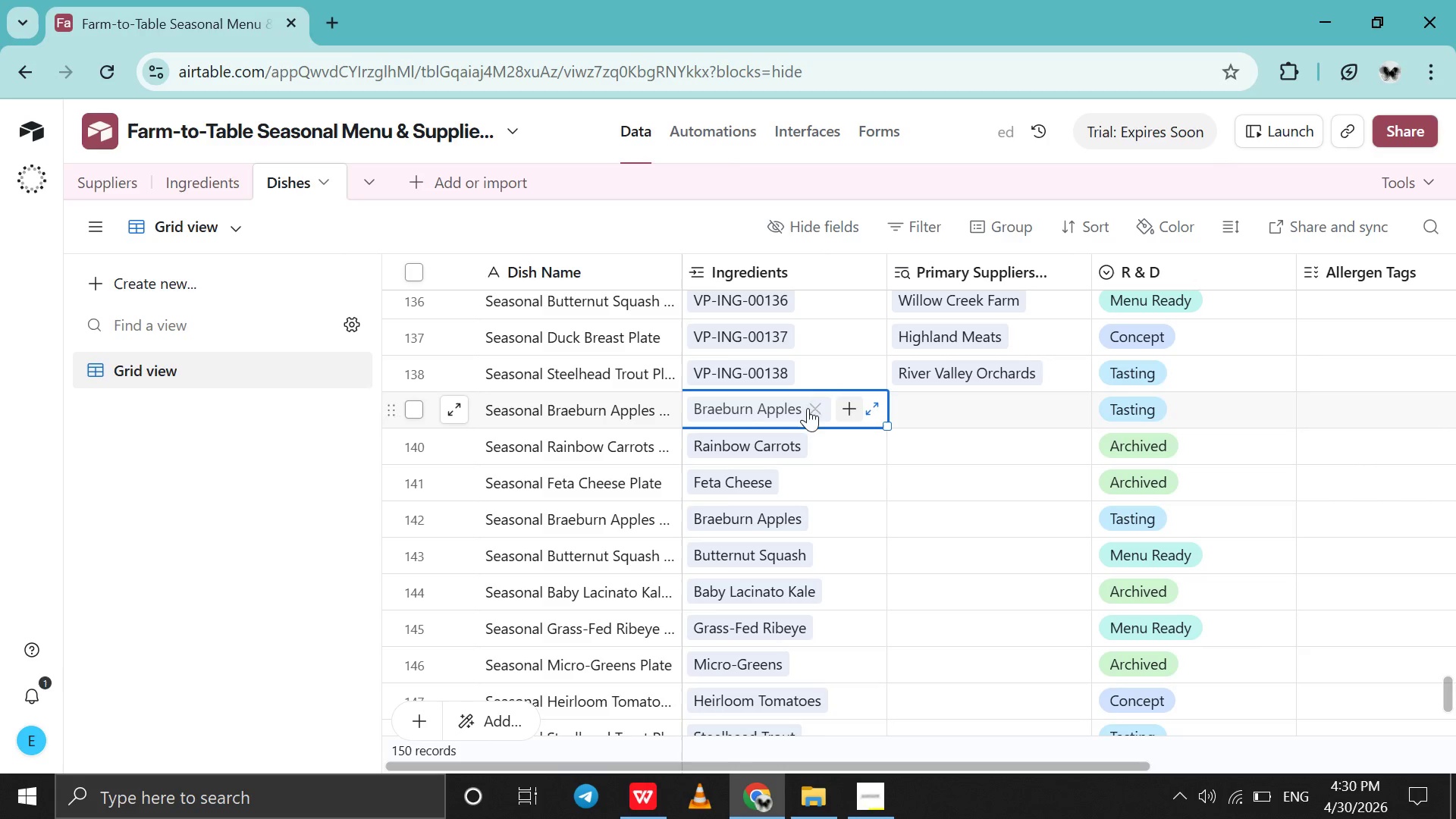 
left_click([808, 408])
 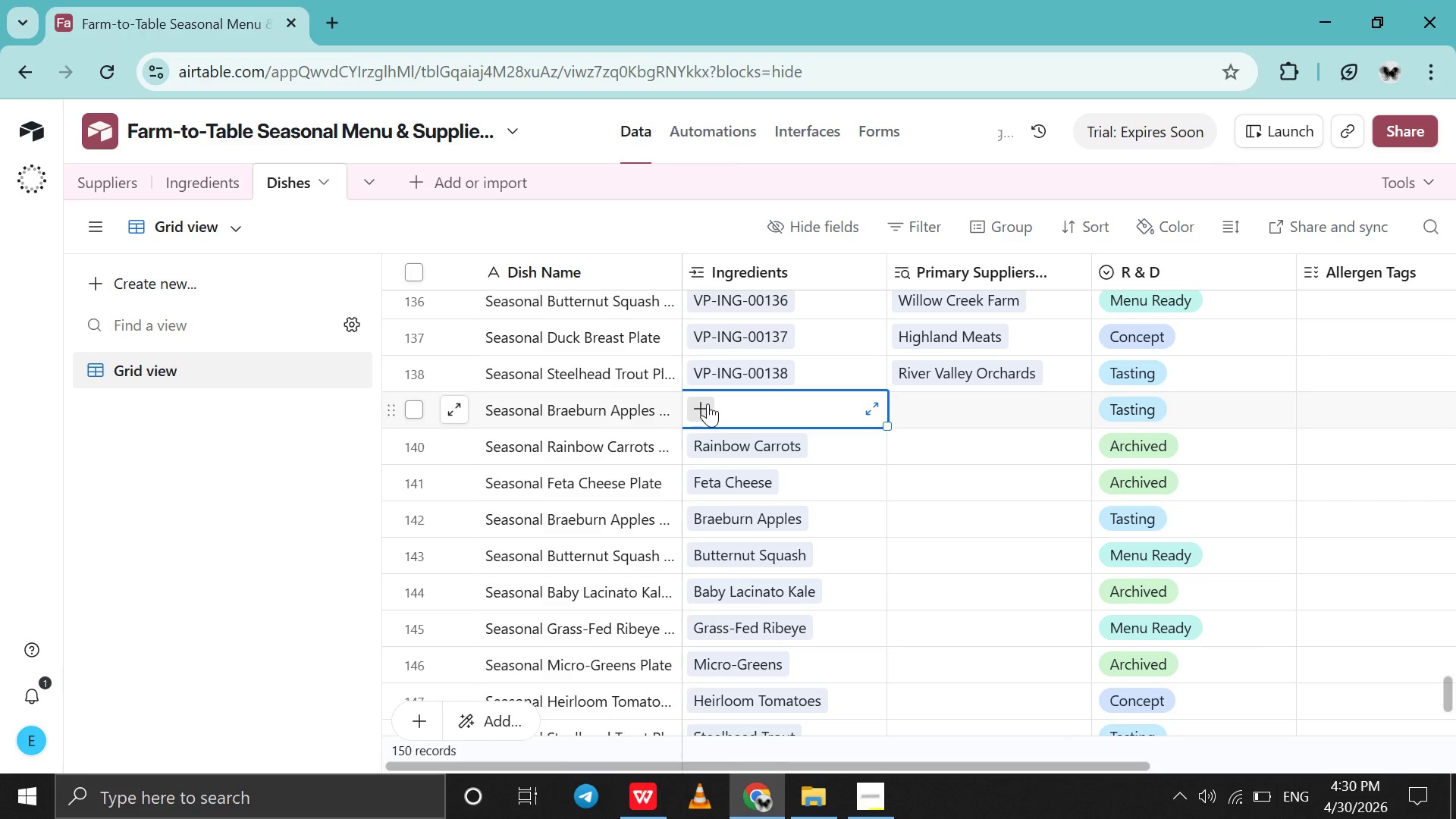 
left_click([708, 403])
 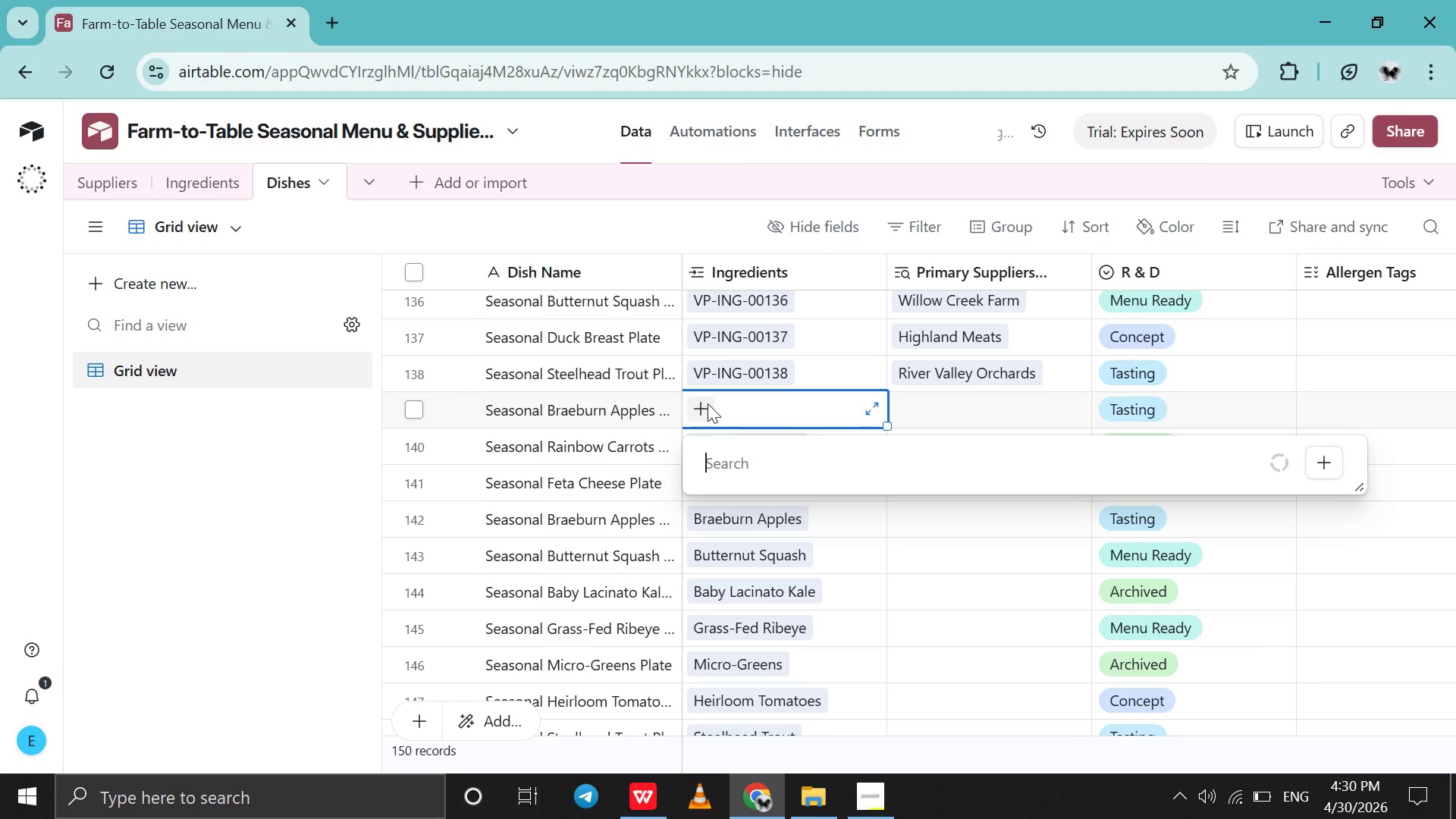 
type(139)
 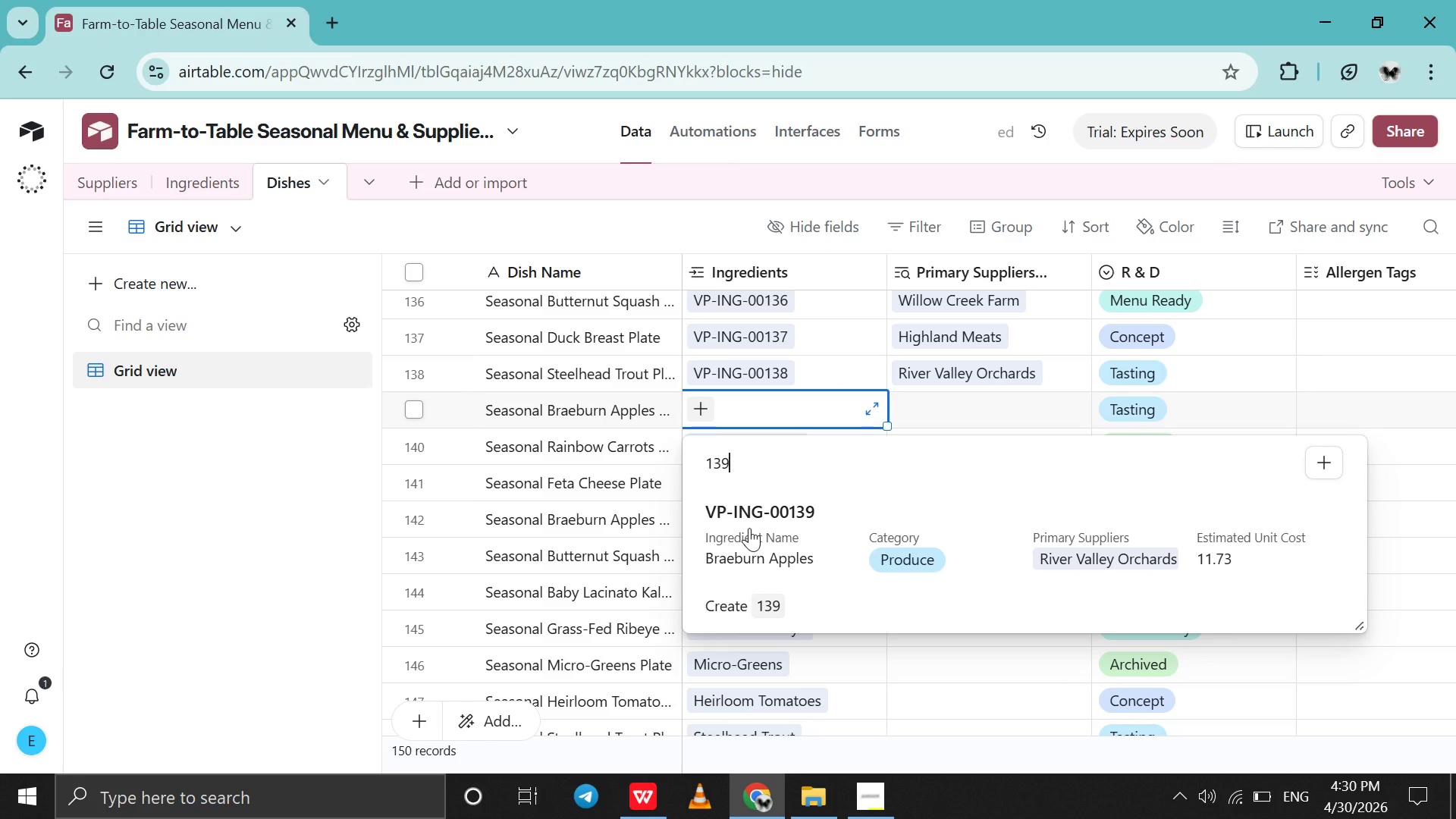 
left_click([749, 528])
 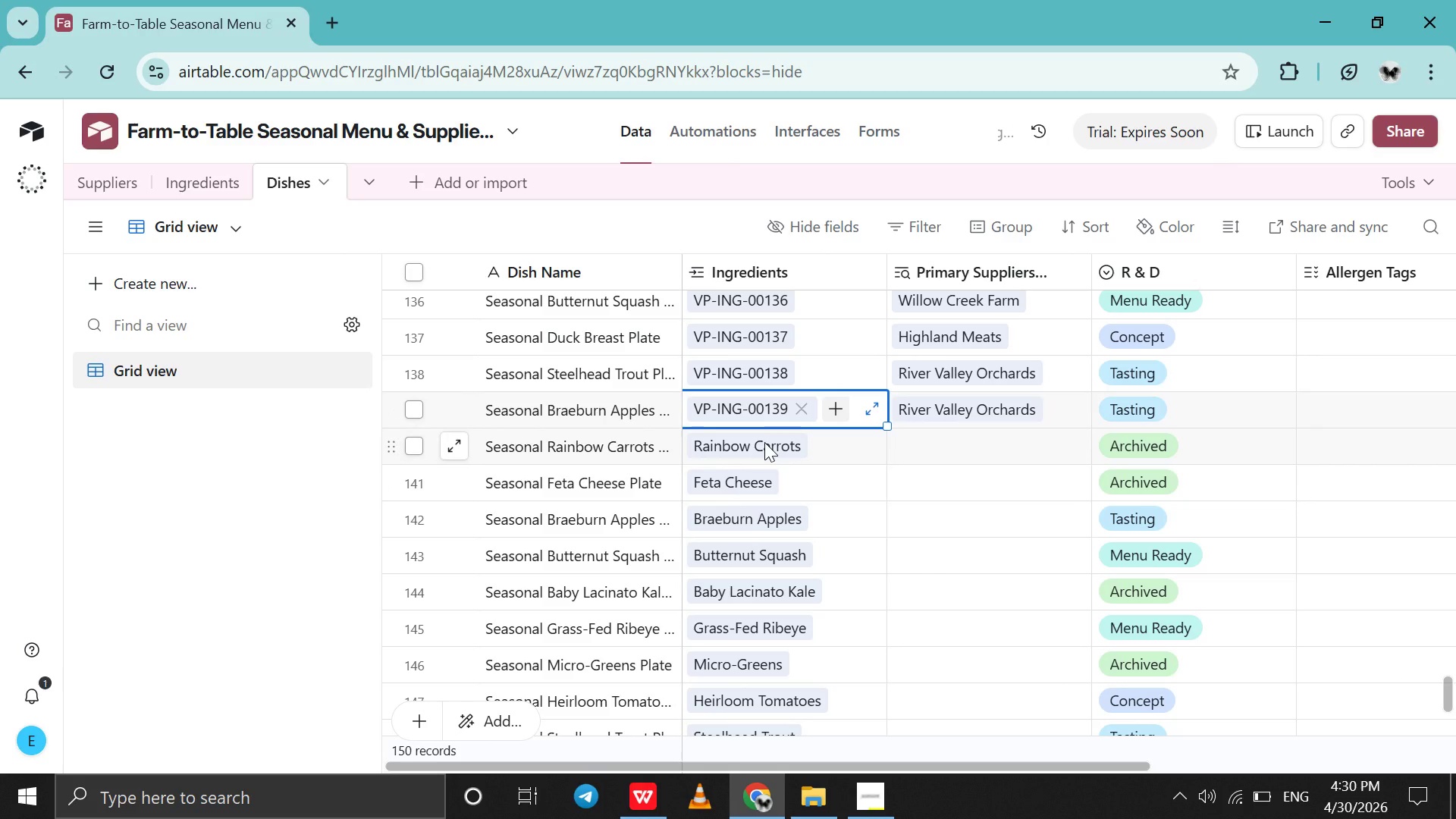 
left_click([767, 441])
 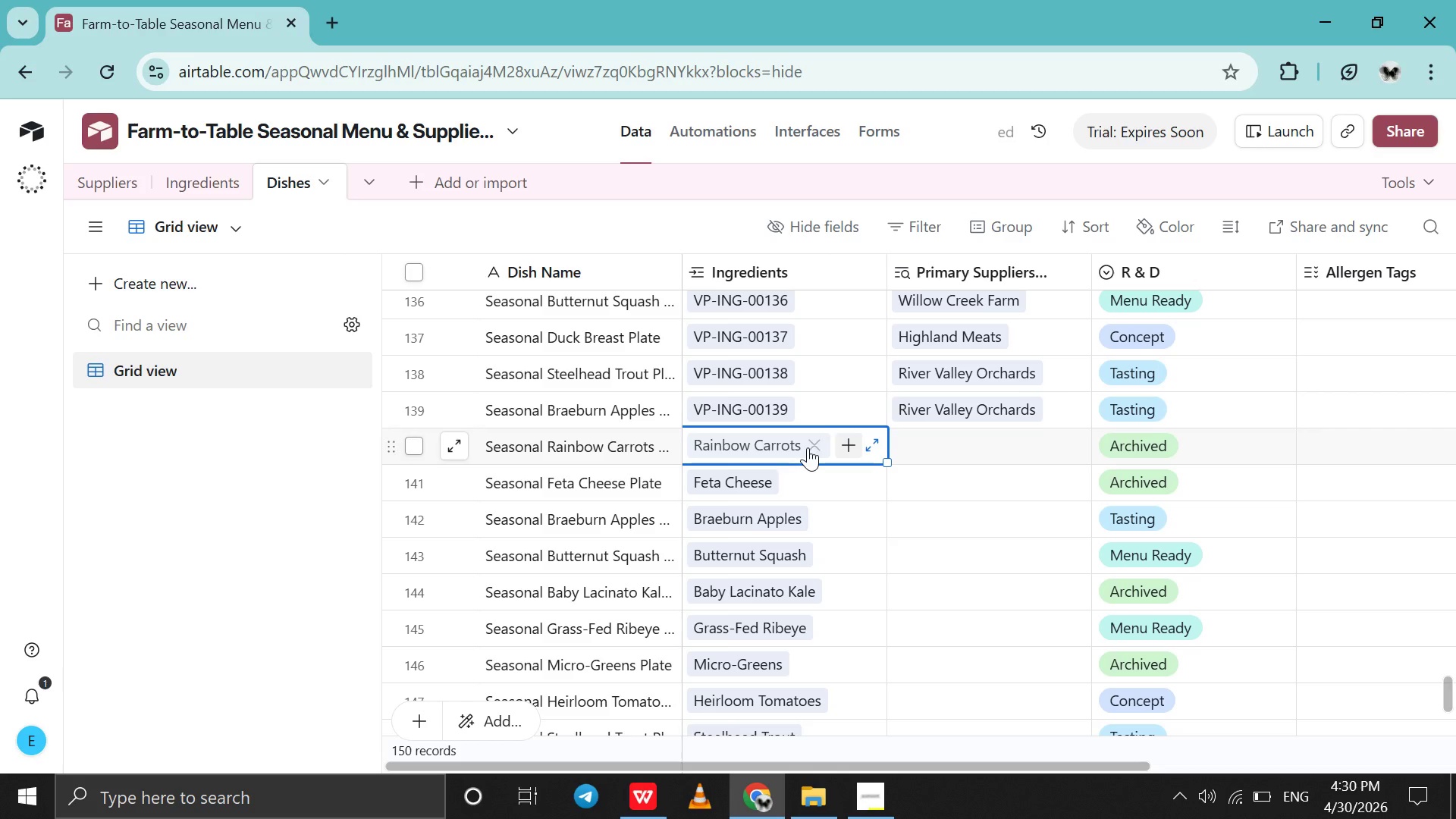 
left_click([809, 448])
 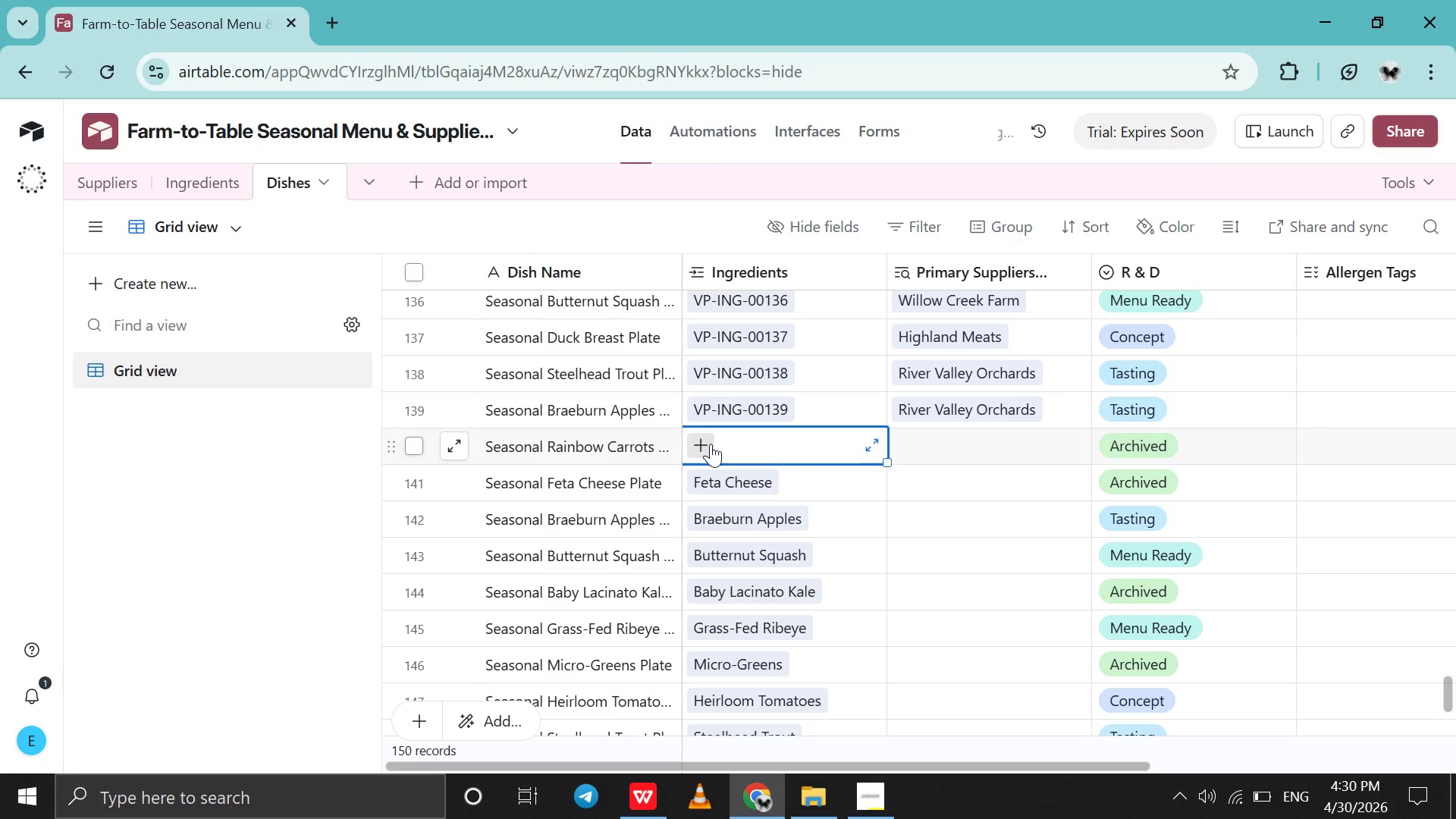 
left_click([711, 444])
 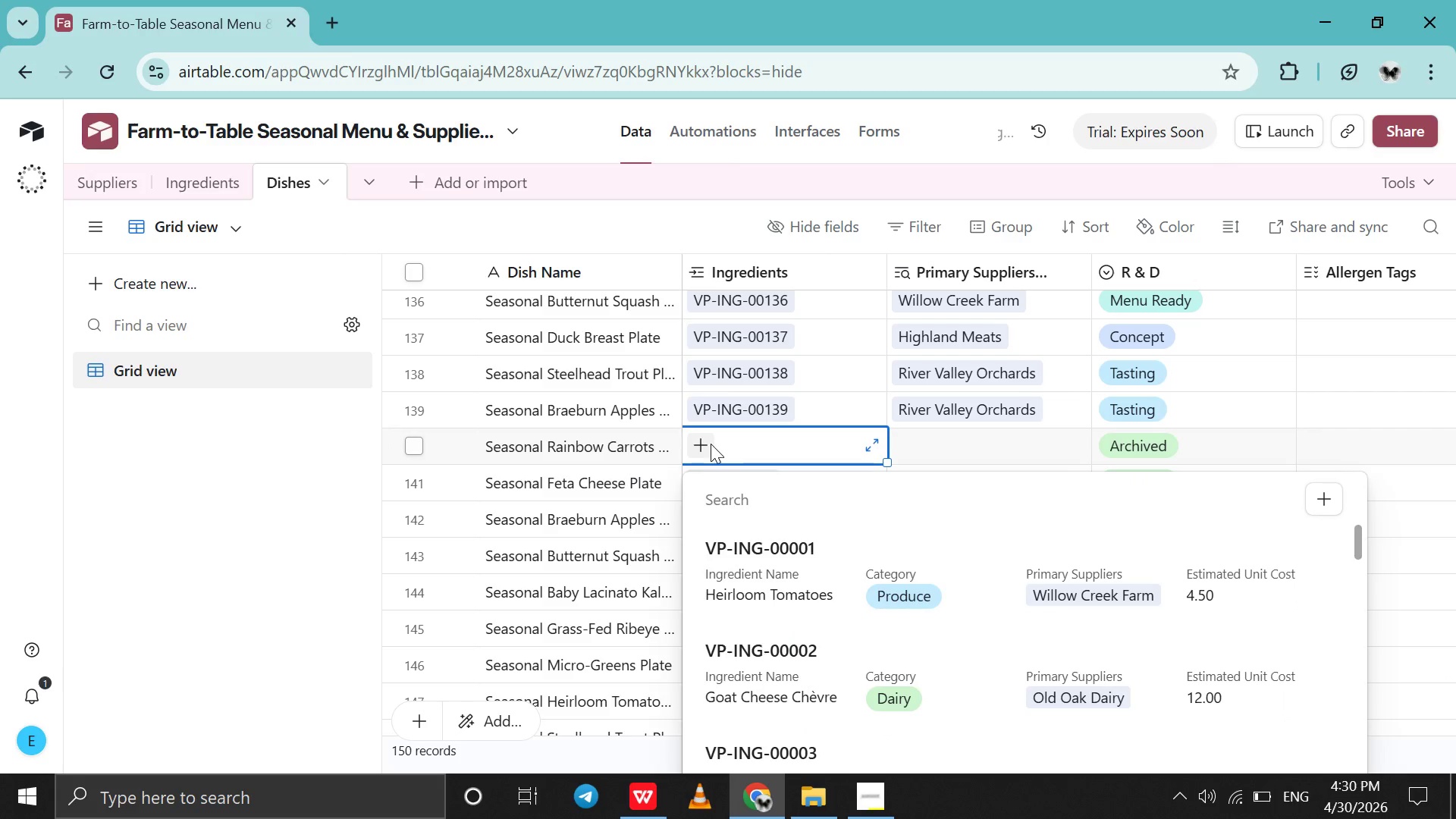 
type(140)
 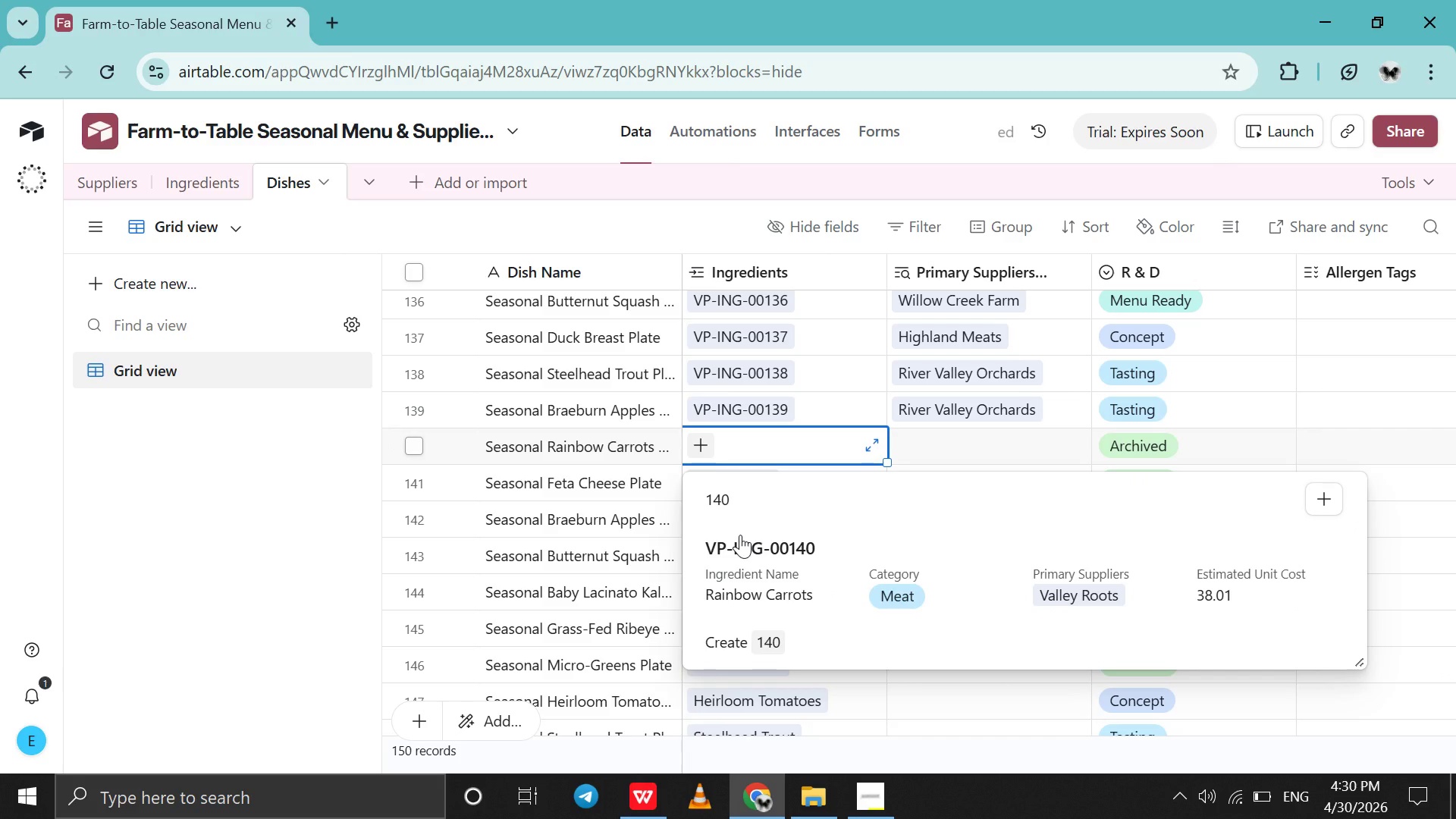 
left_click([740, 535])
 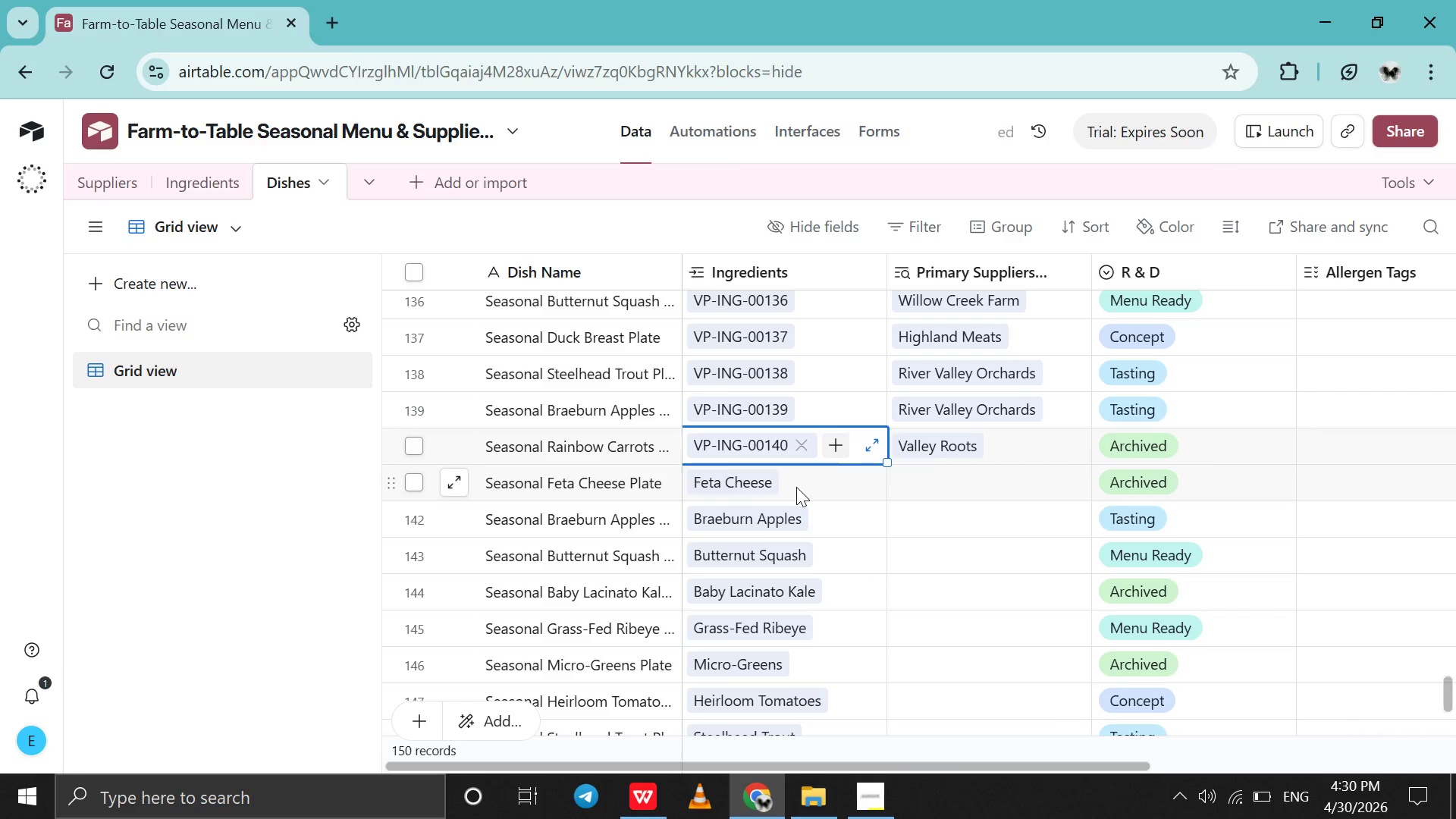 
left_click([796, 487])
 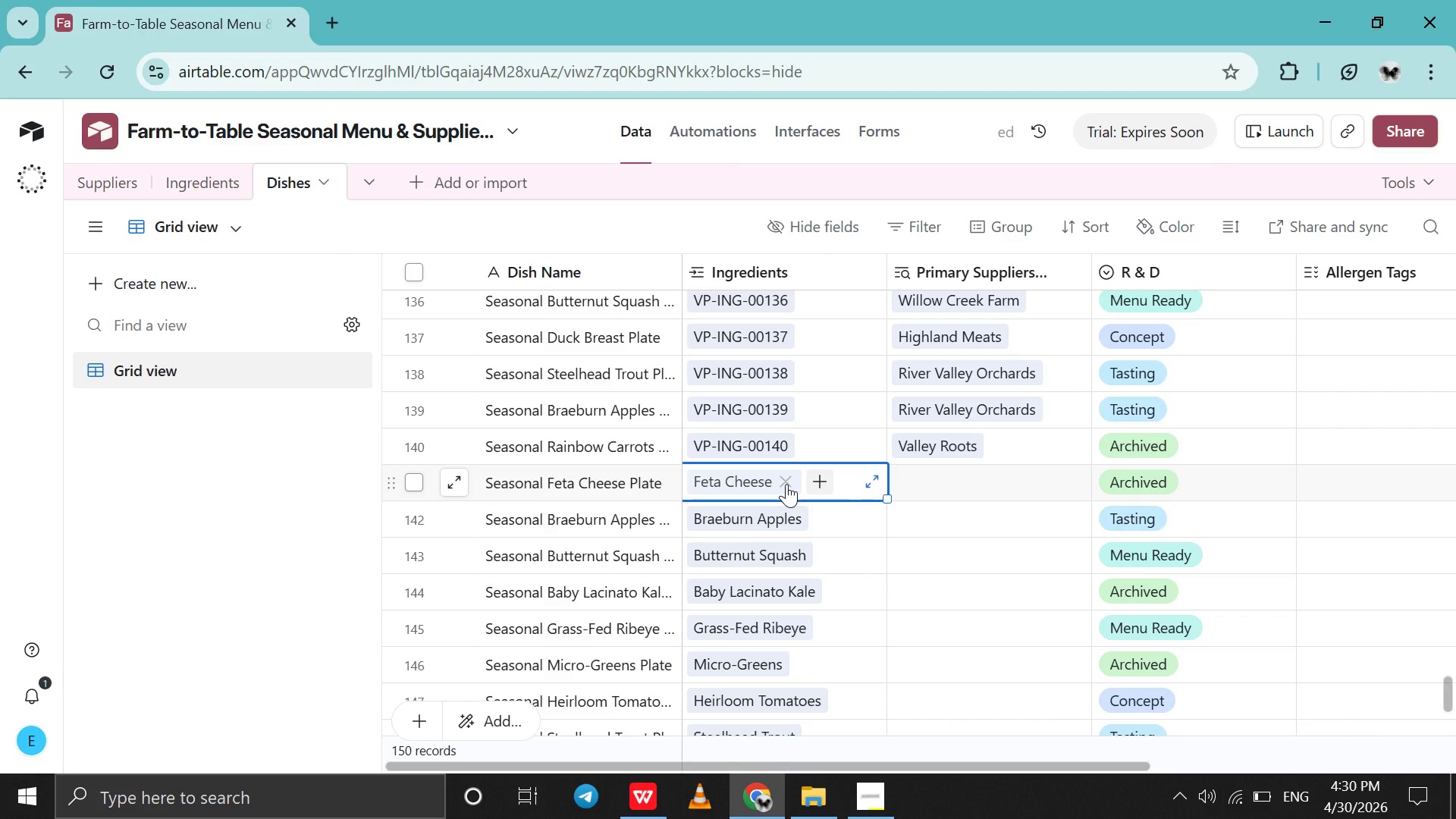 
left_click([786, 484])
 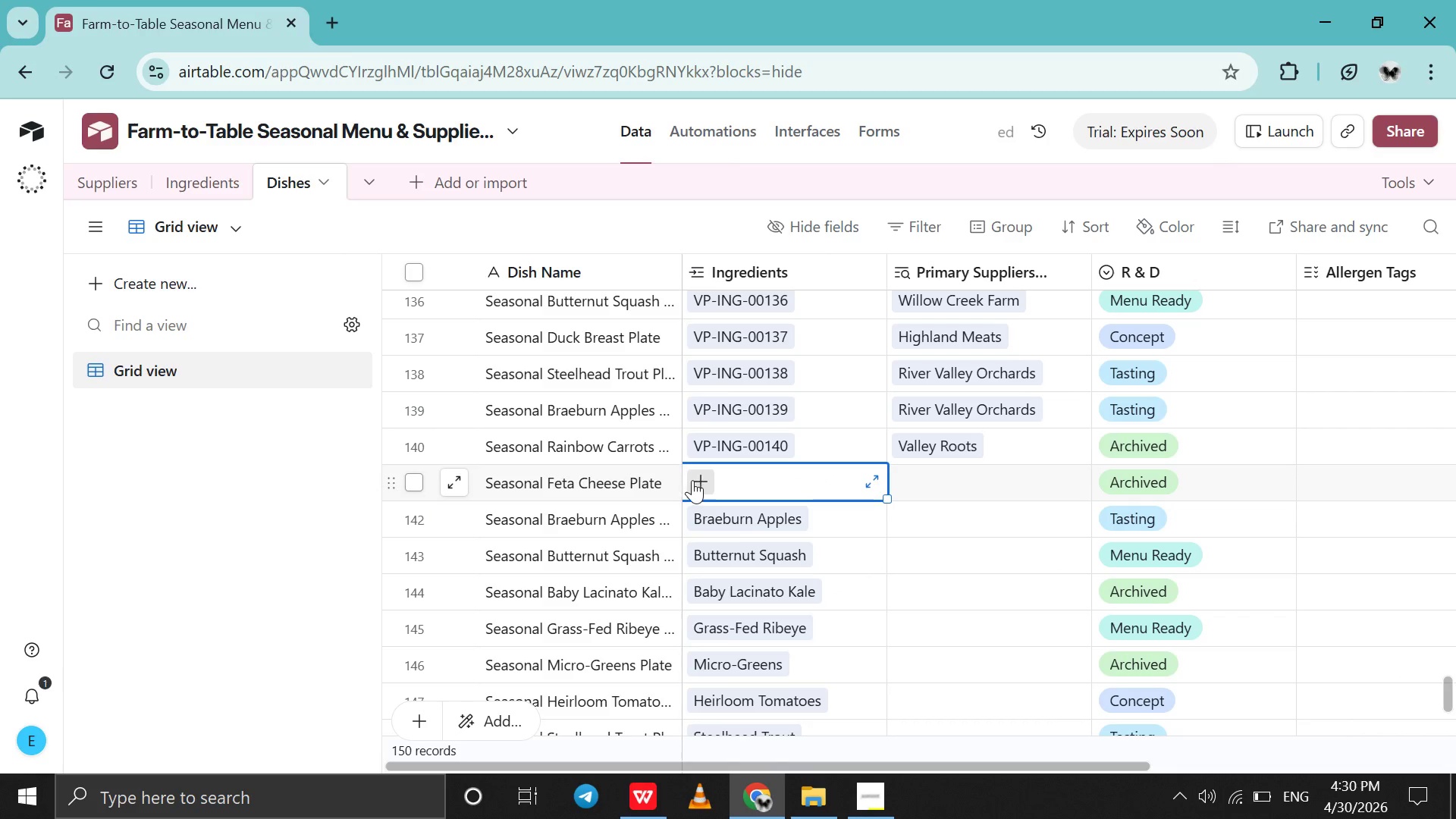 
left_click([692, 480])
 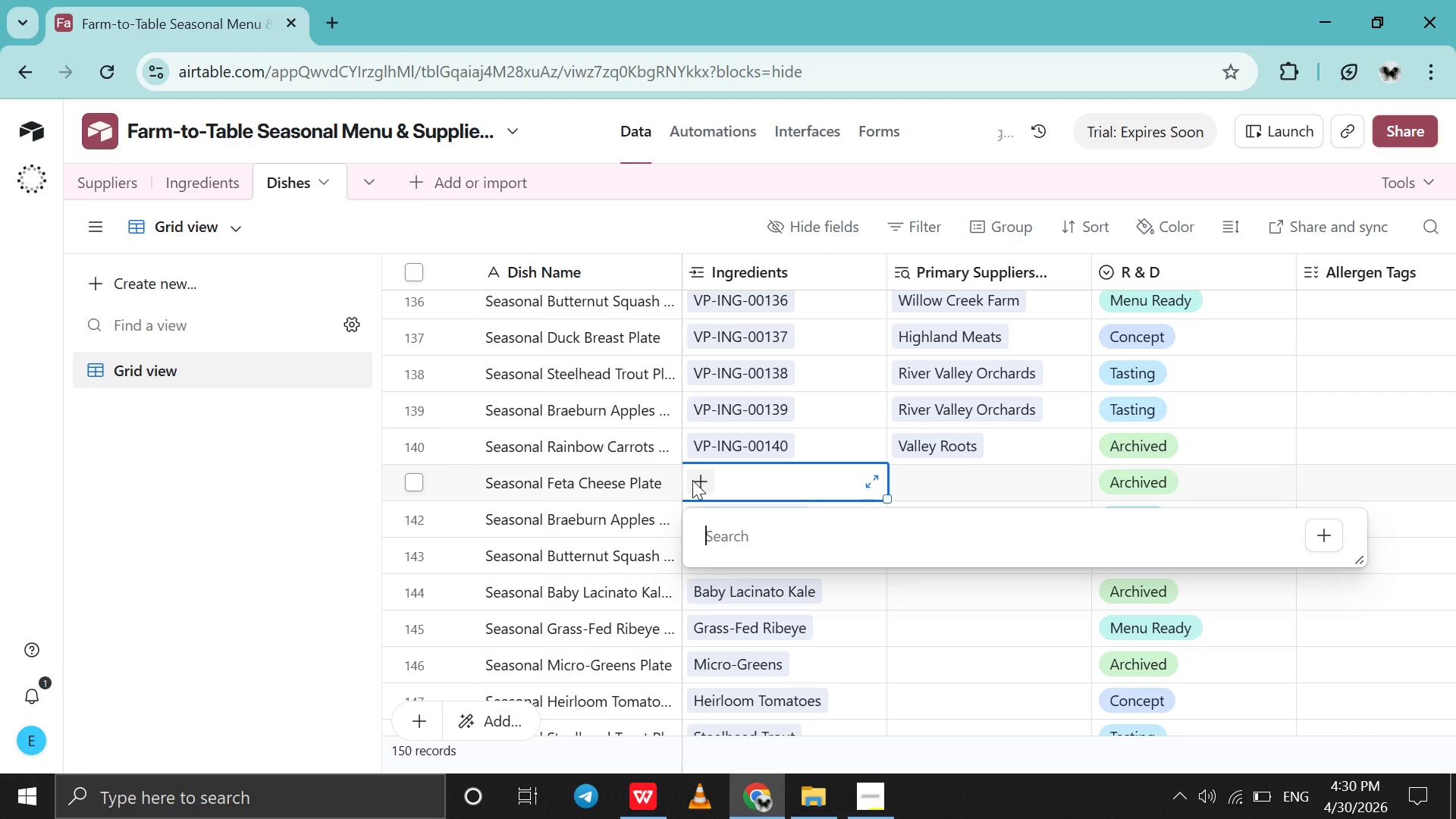 
type(141)
 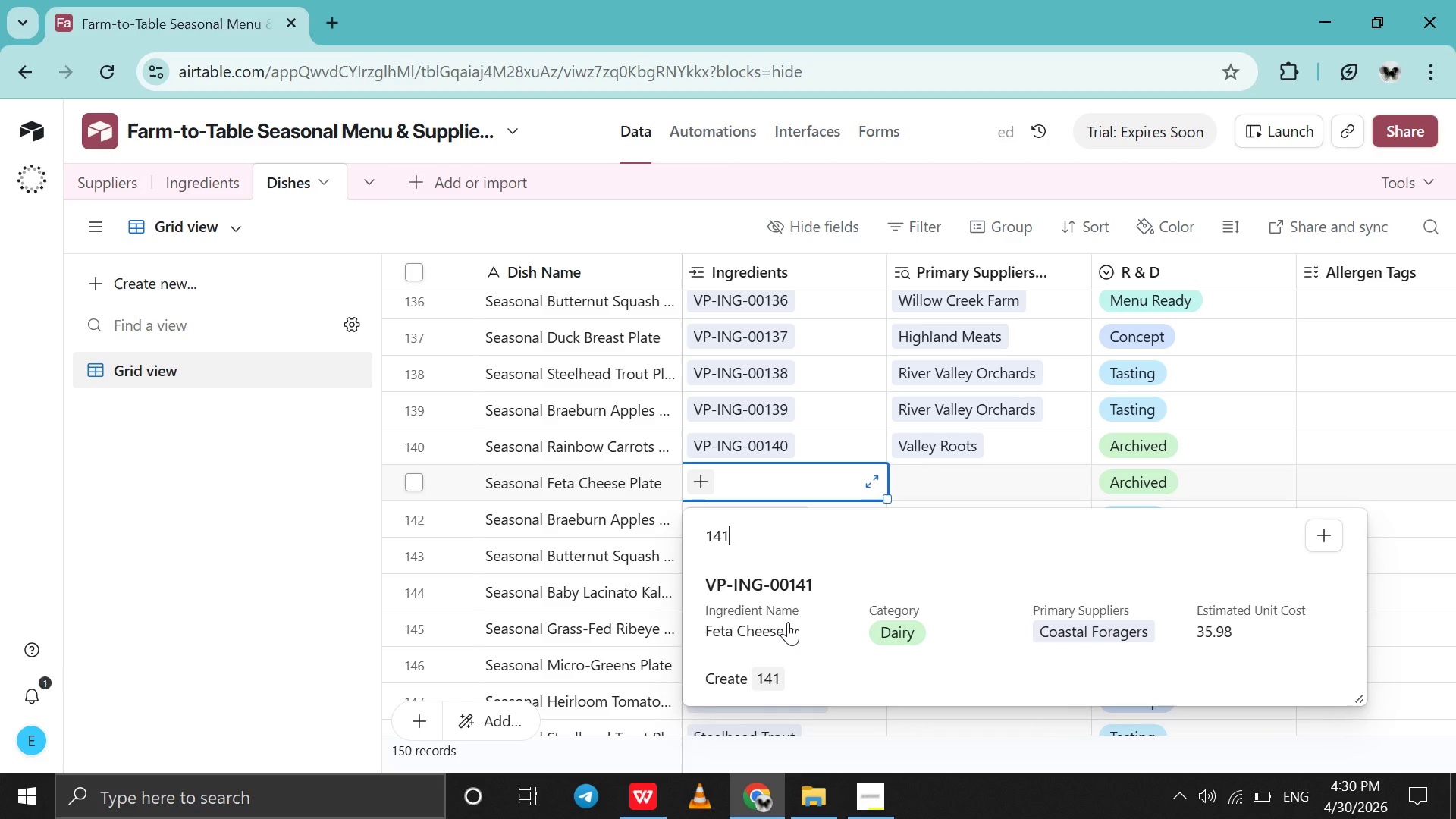 
left_click([788, 622])
 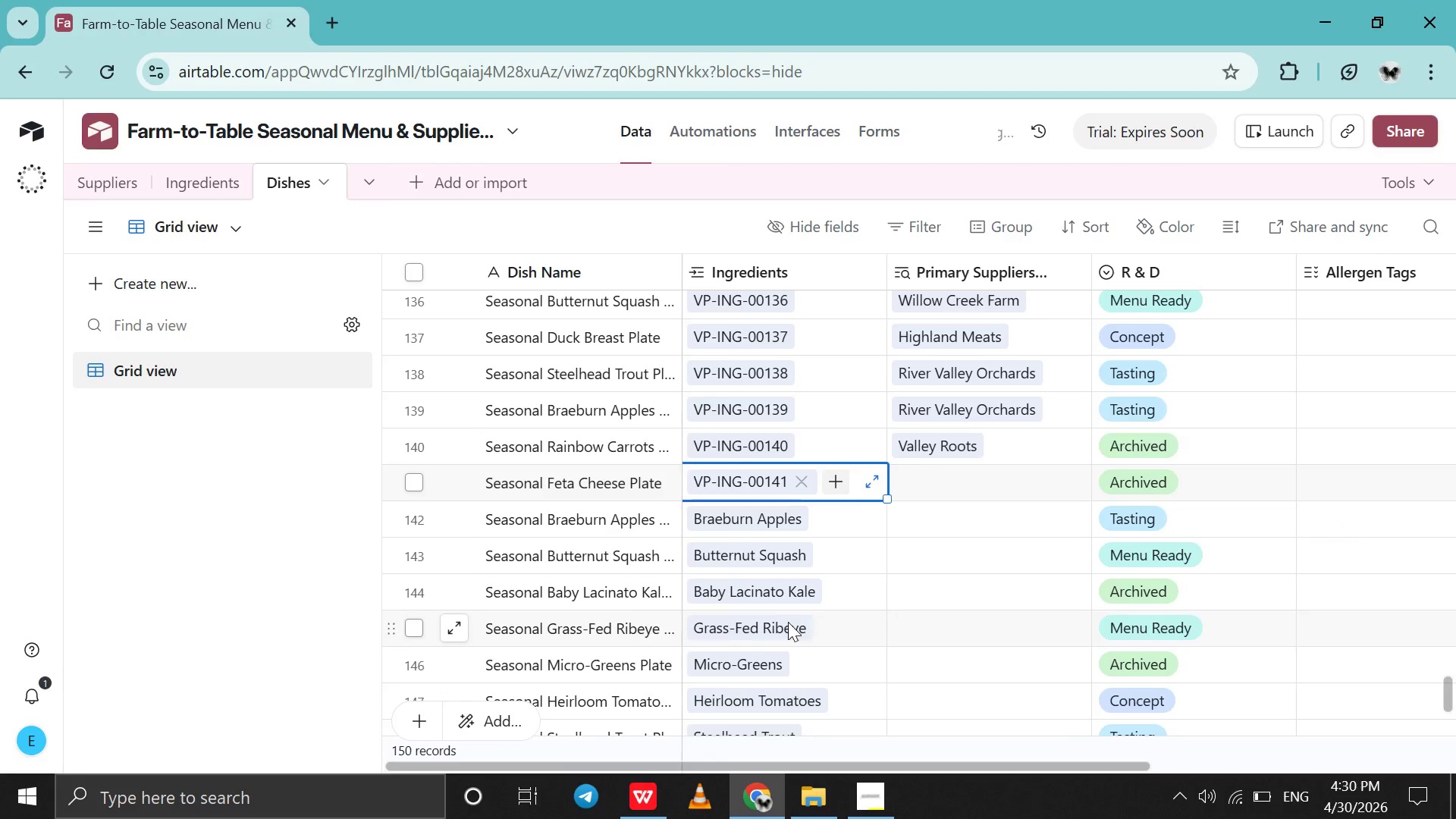 
scroll: coordinate [788, 622], scroll_direction: down, amount: 4.0
 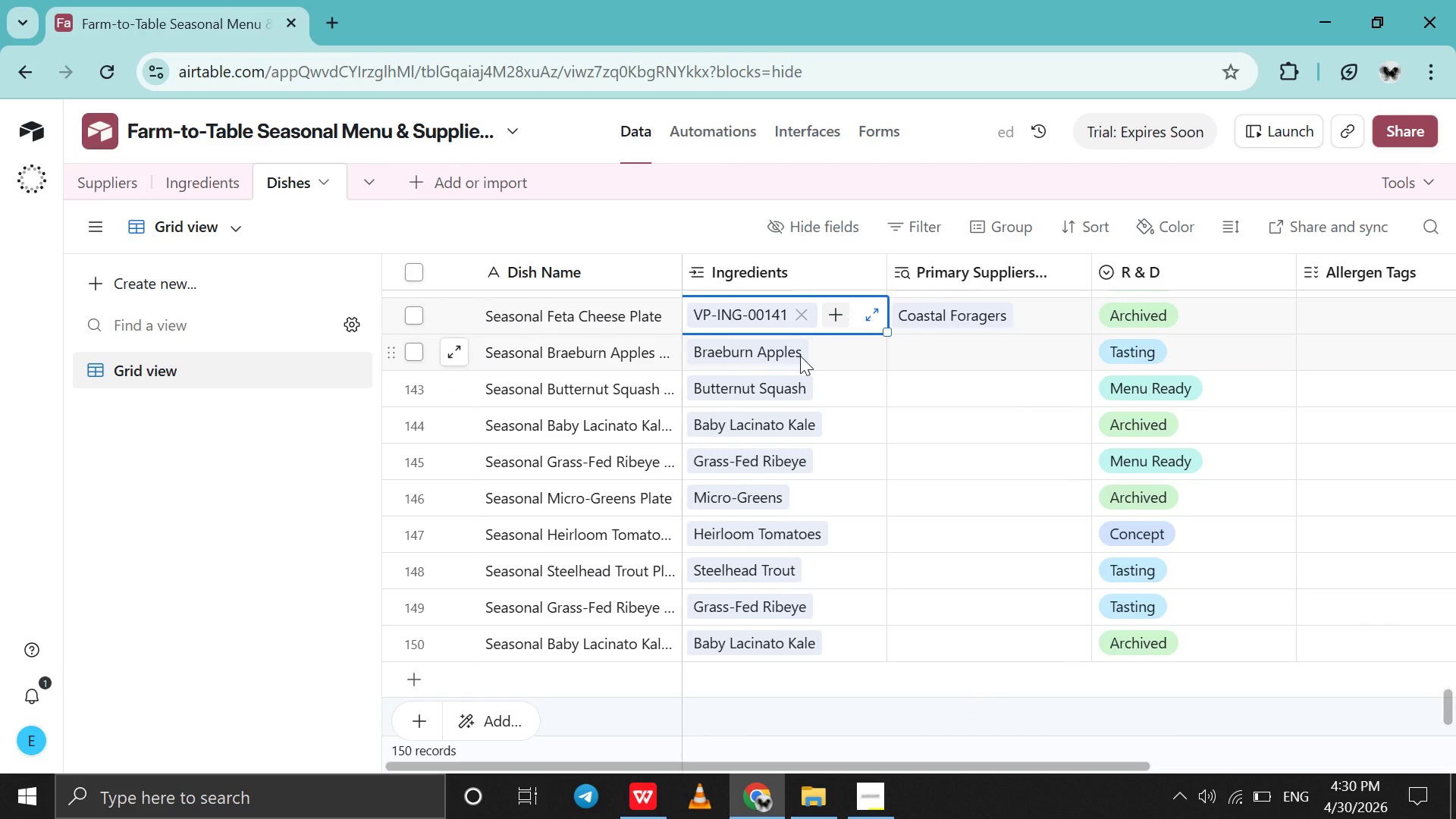 
left_click([801, 356])
 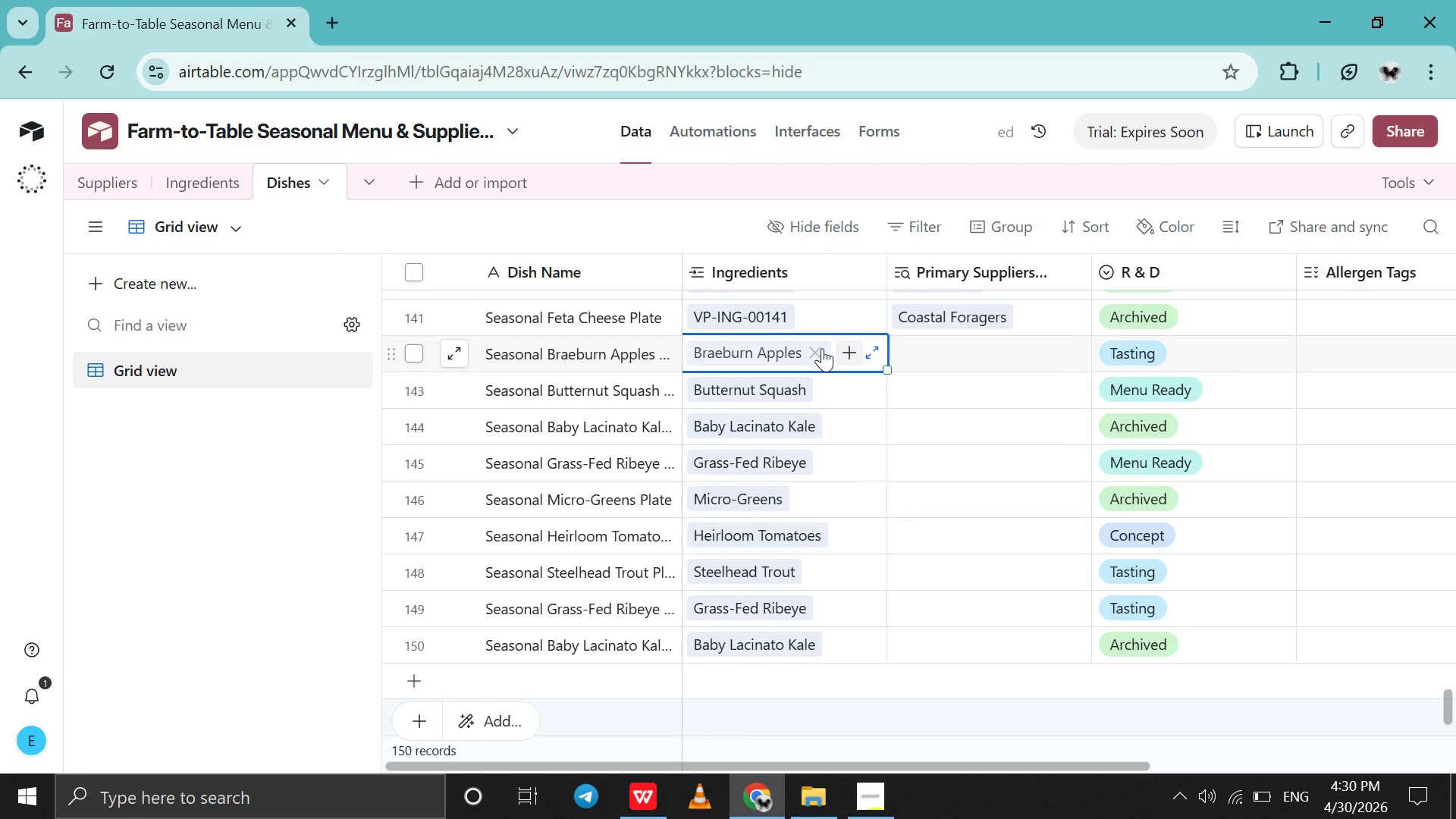 
left_click([824, 348])
 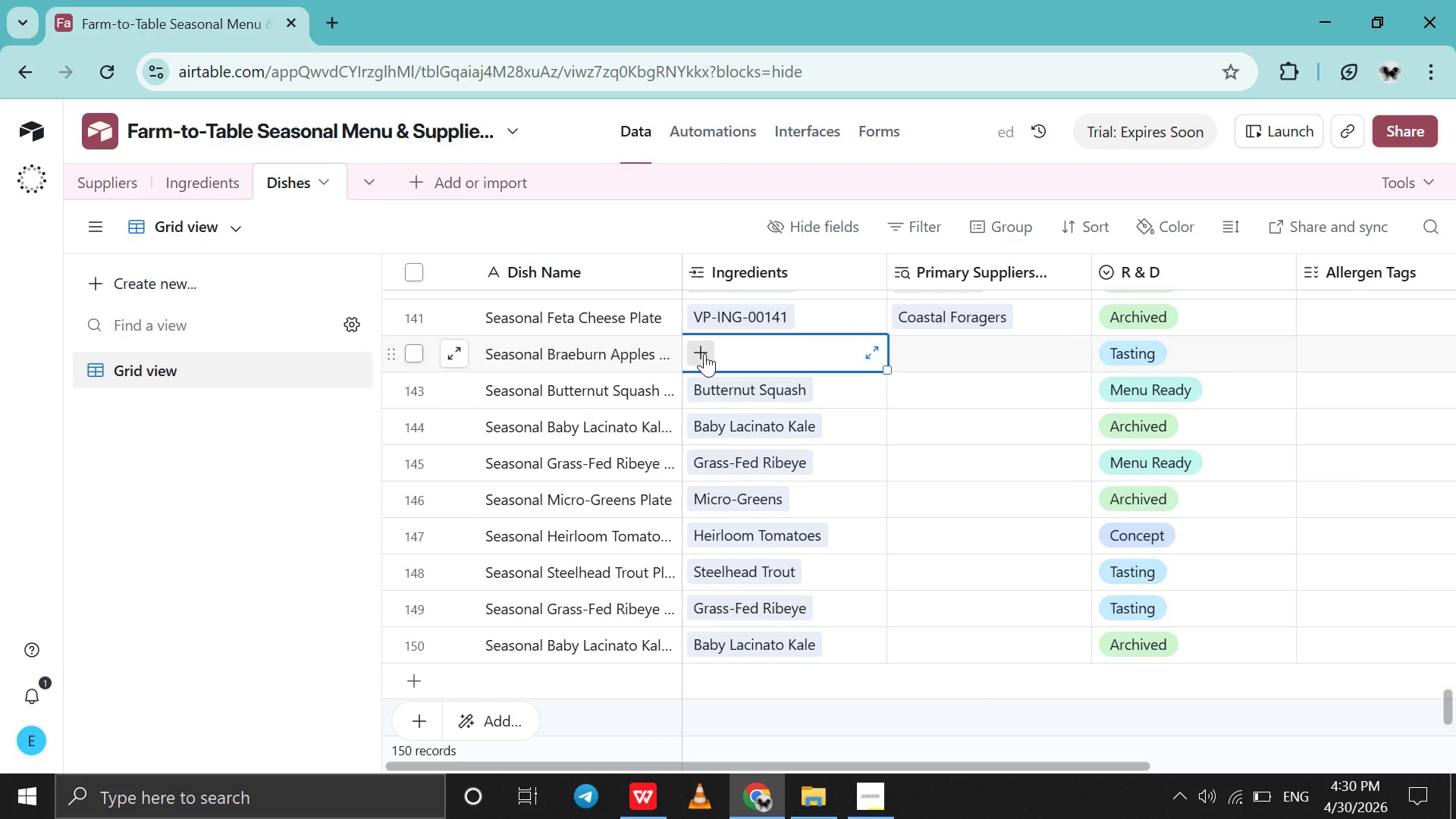 
left_click([702, 353])
 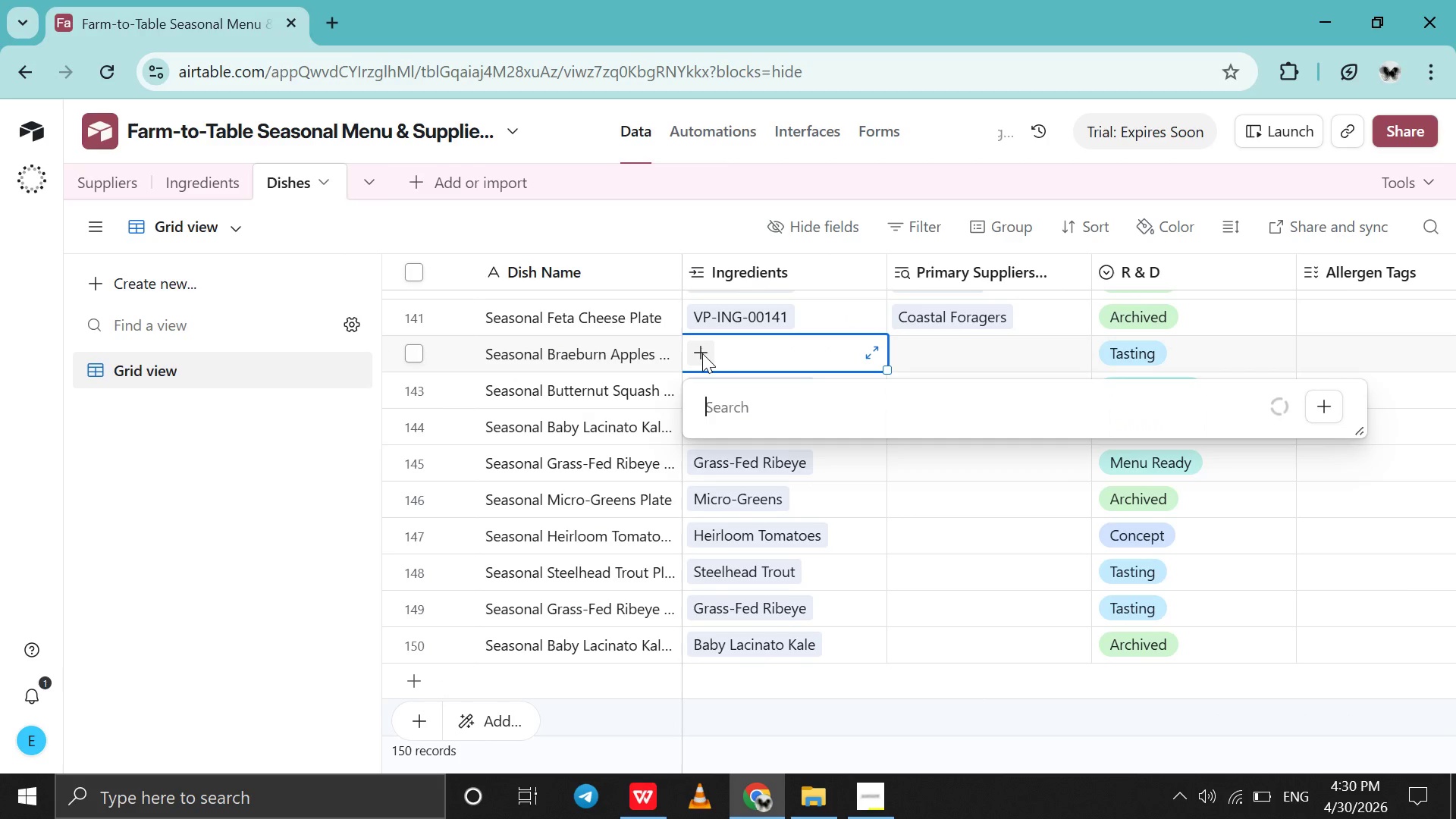 
type(142)
 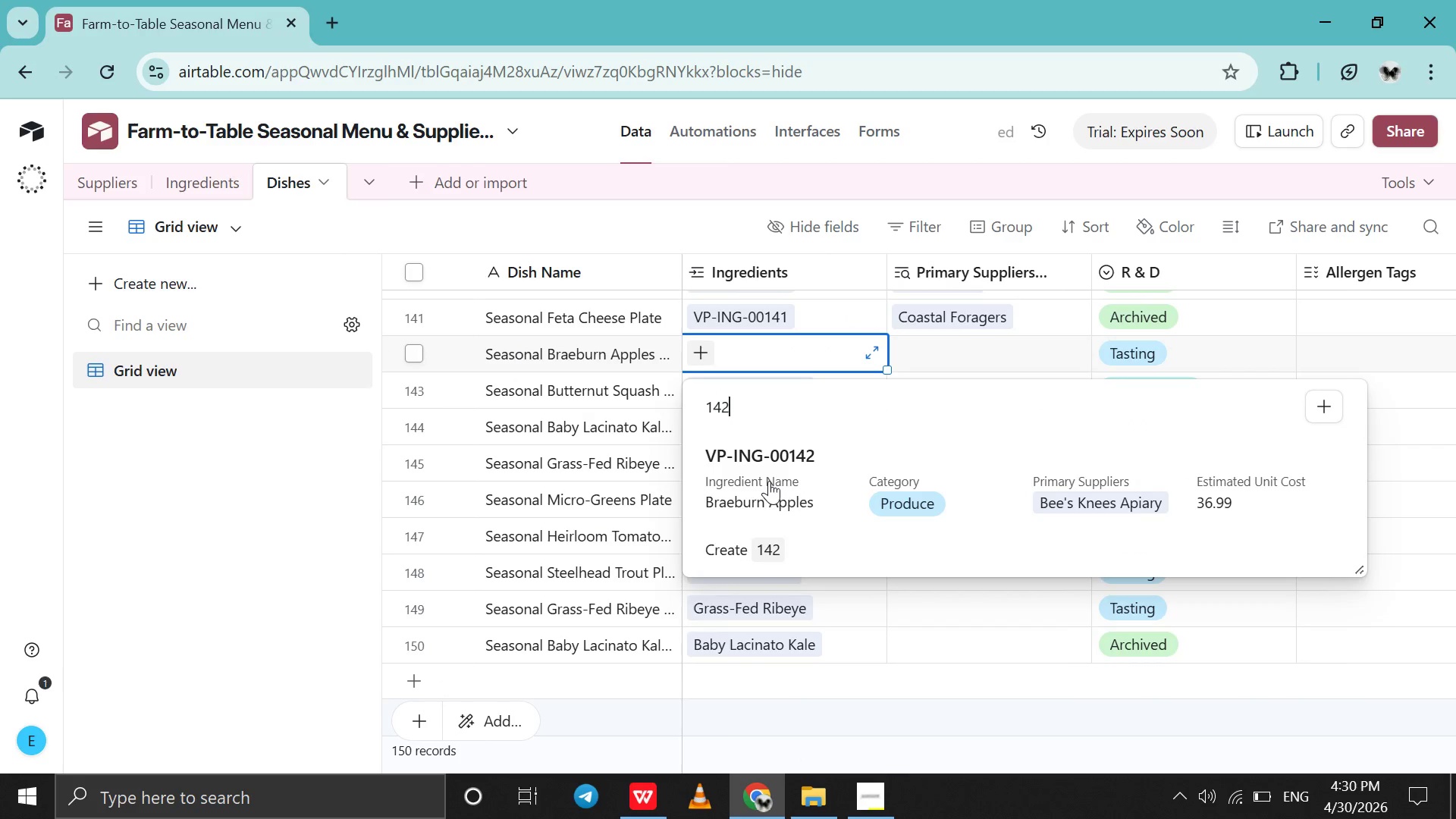 
left_click([769, 481])
 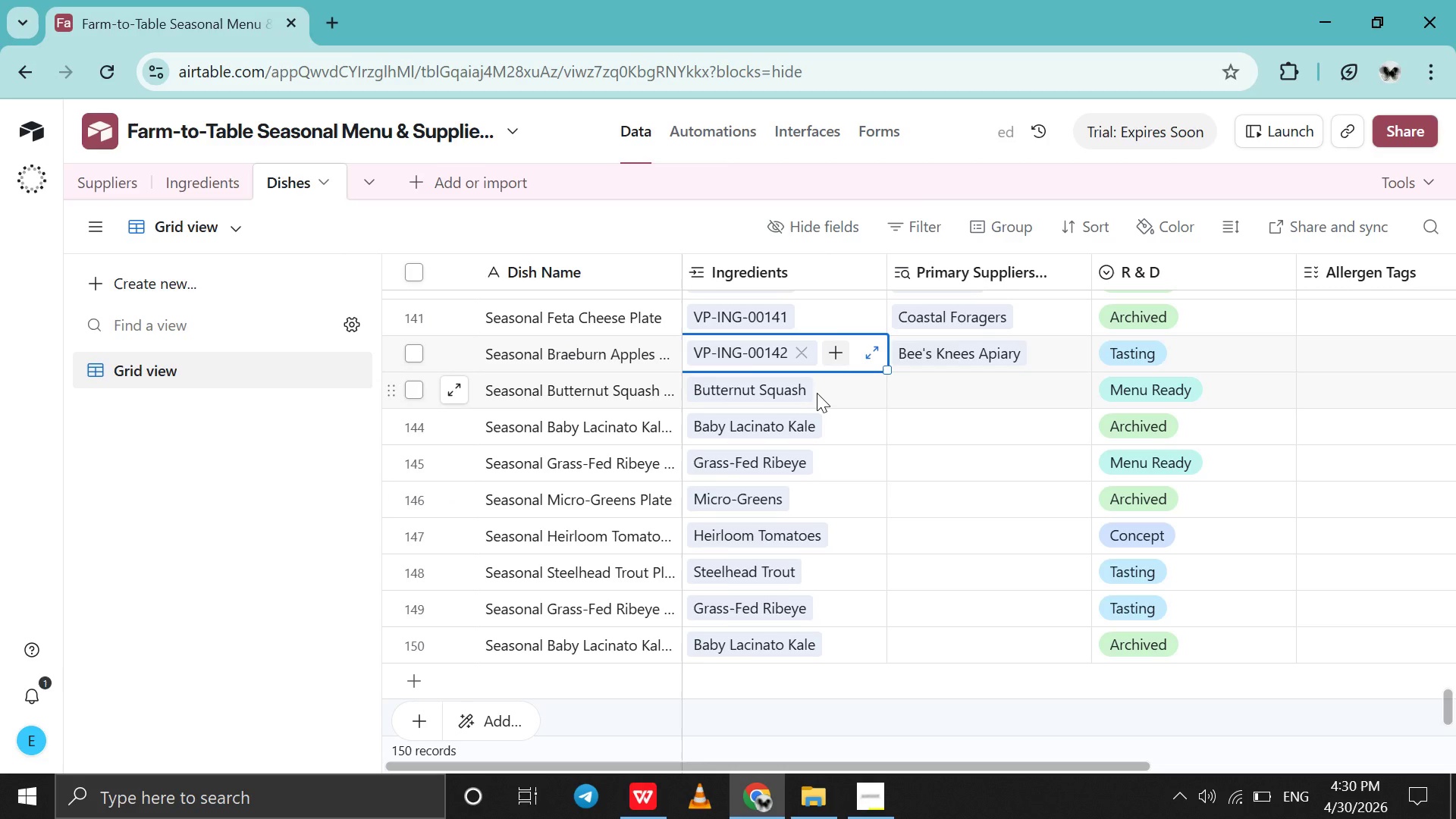 
left_click([817, 393])
 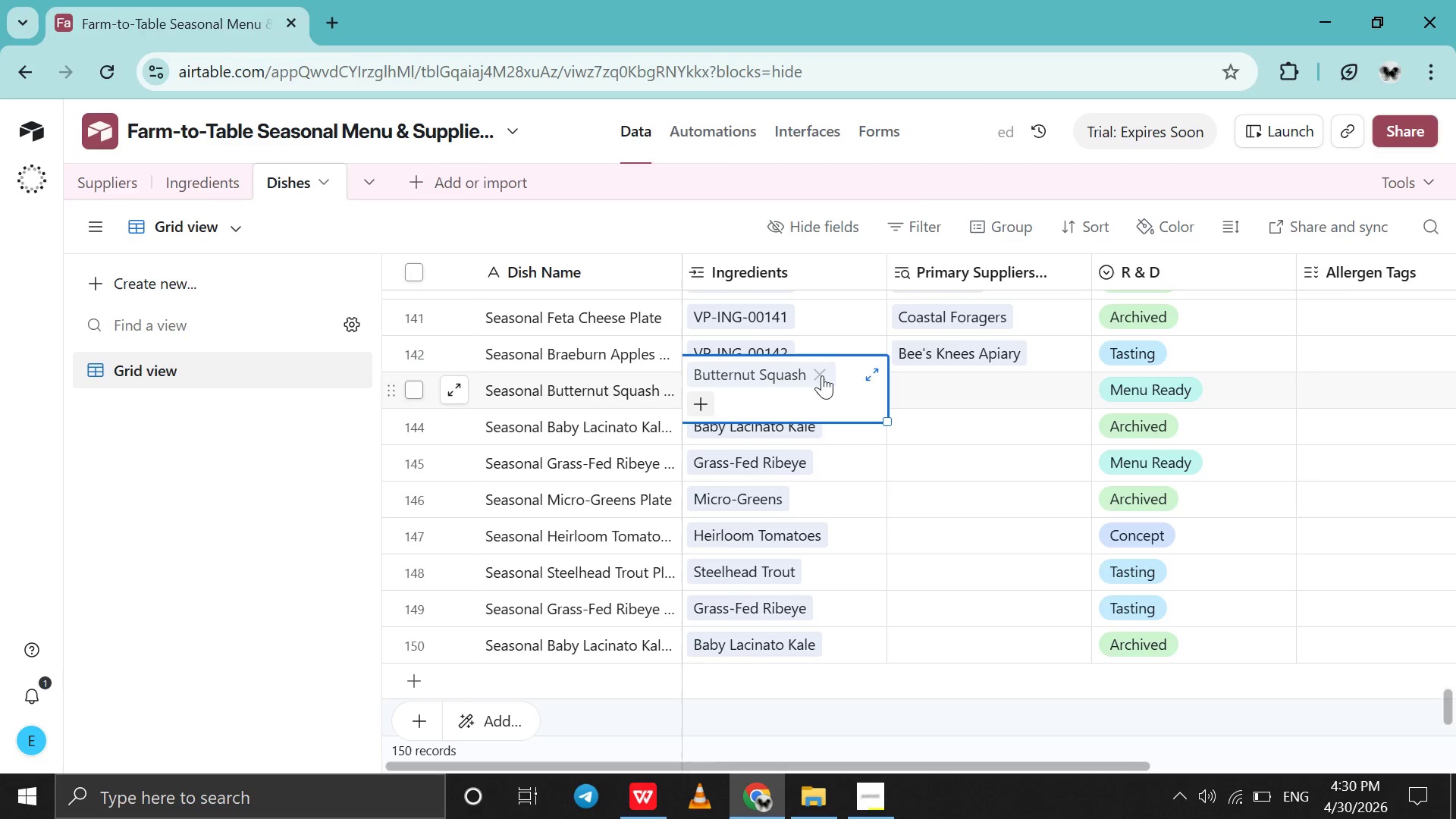 
left_click([822, 375])
 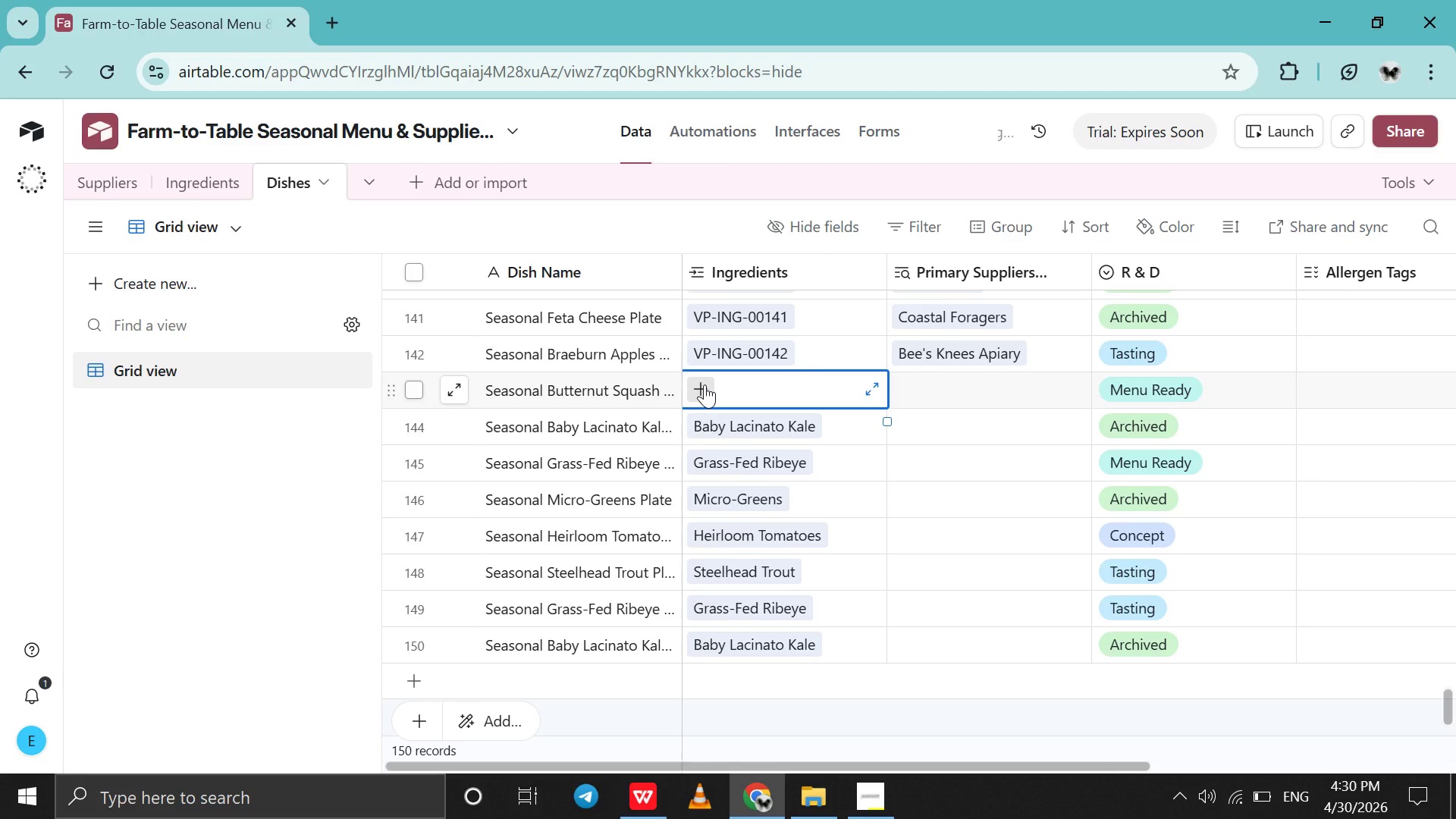 
left_click([704, 384])
 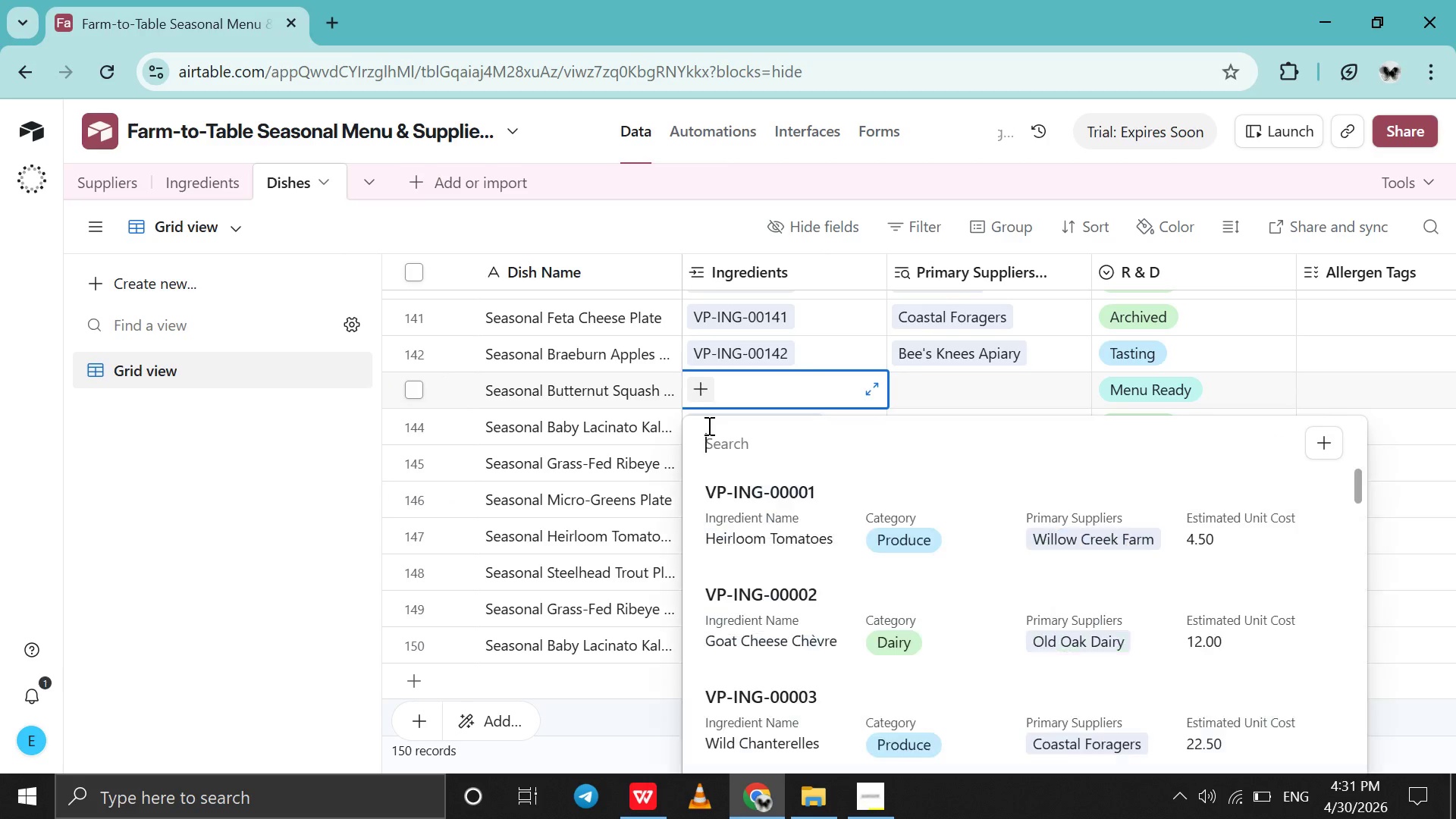 
type(143)
 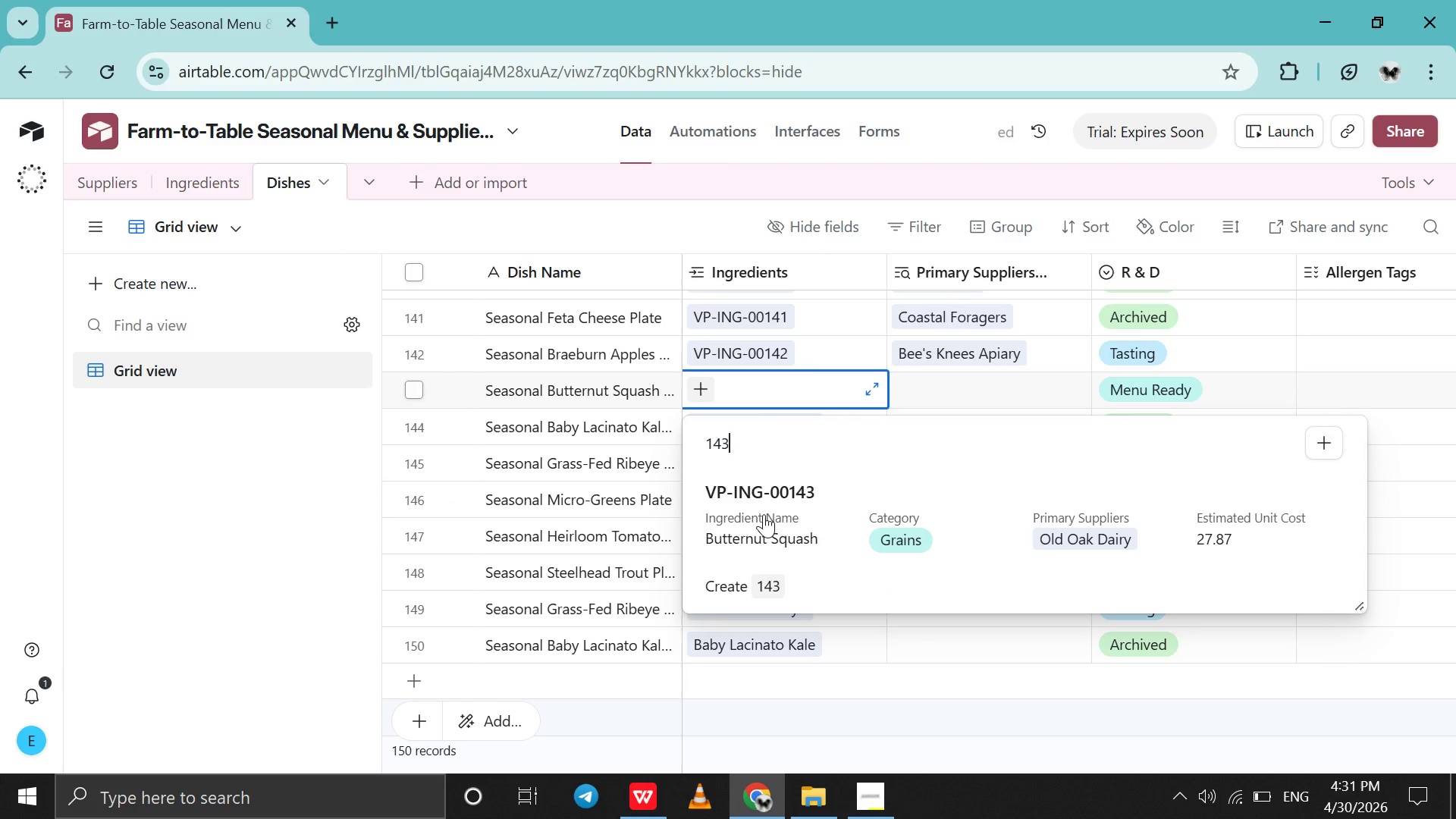 
left_click([764, 514])
 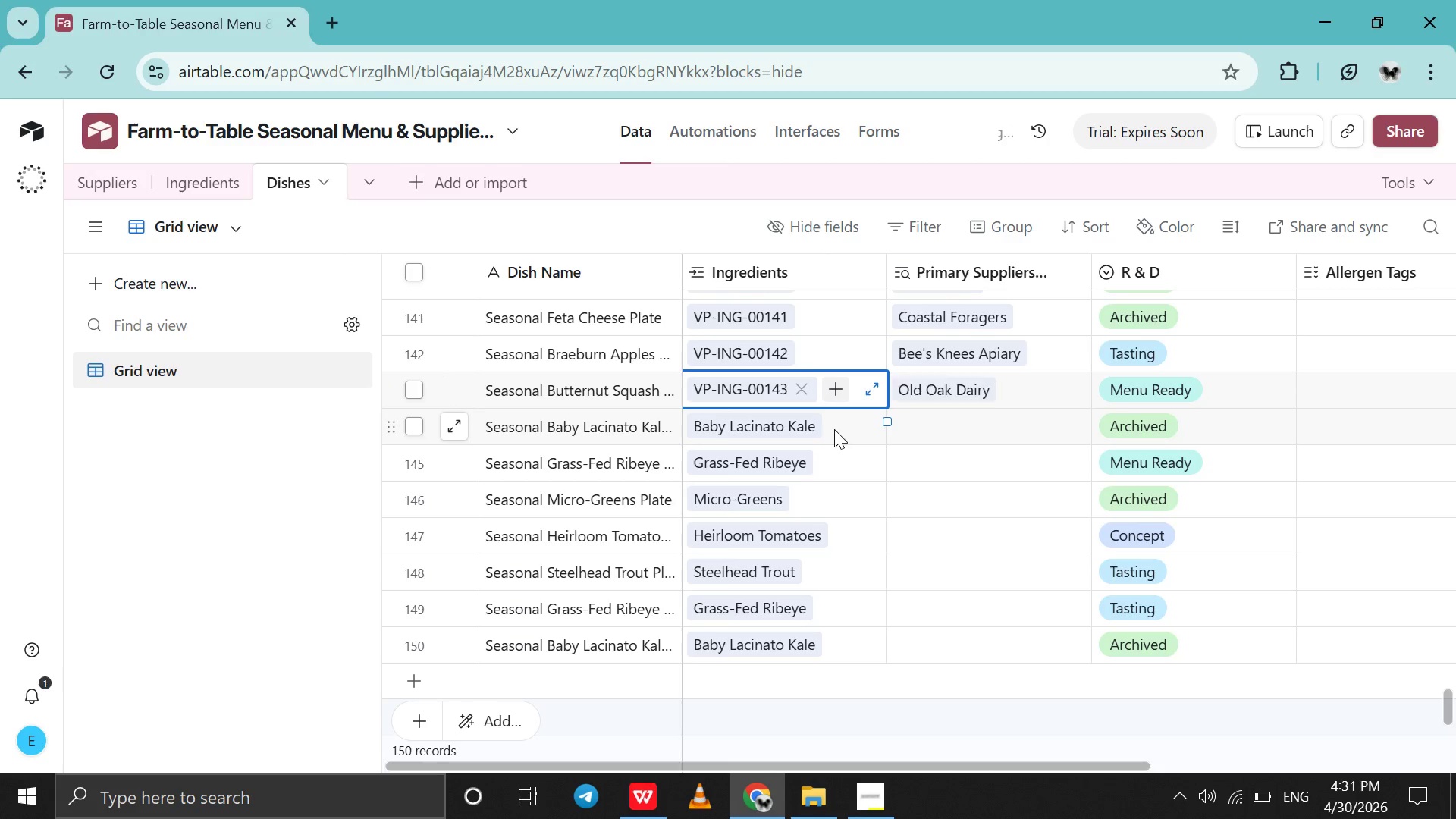 
left_click([834, 429])
 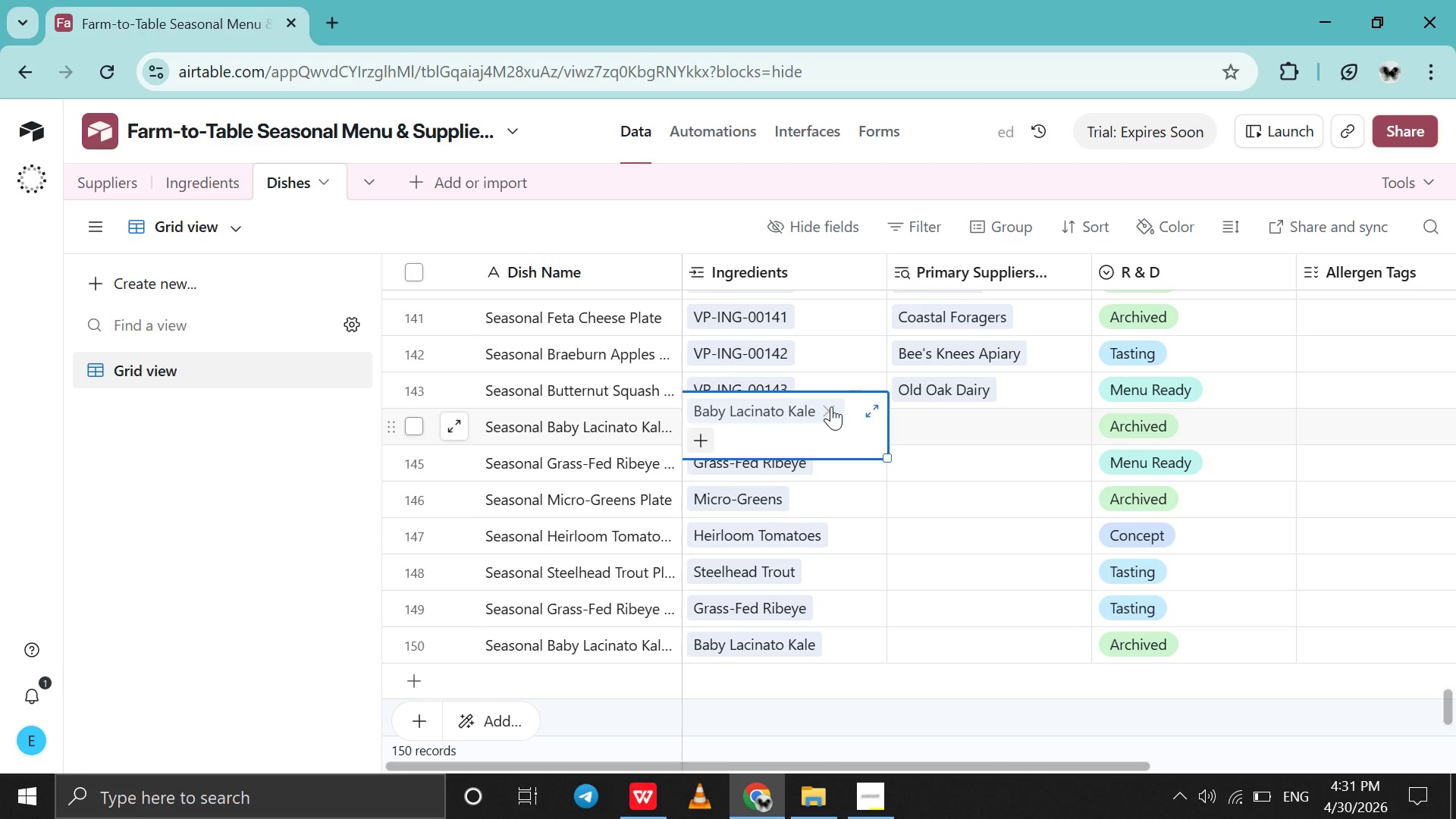 
left_click([831, 406])
 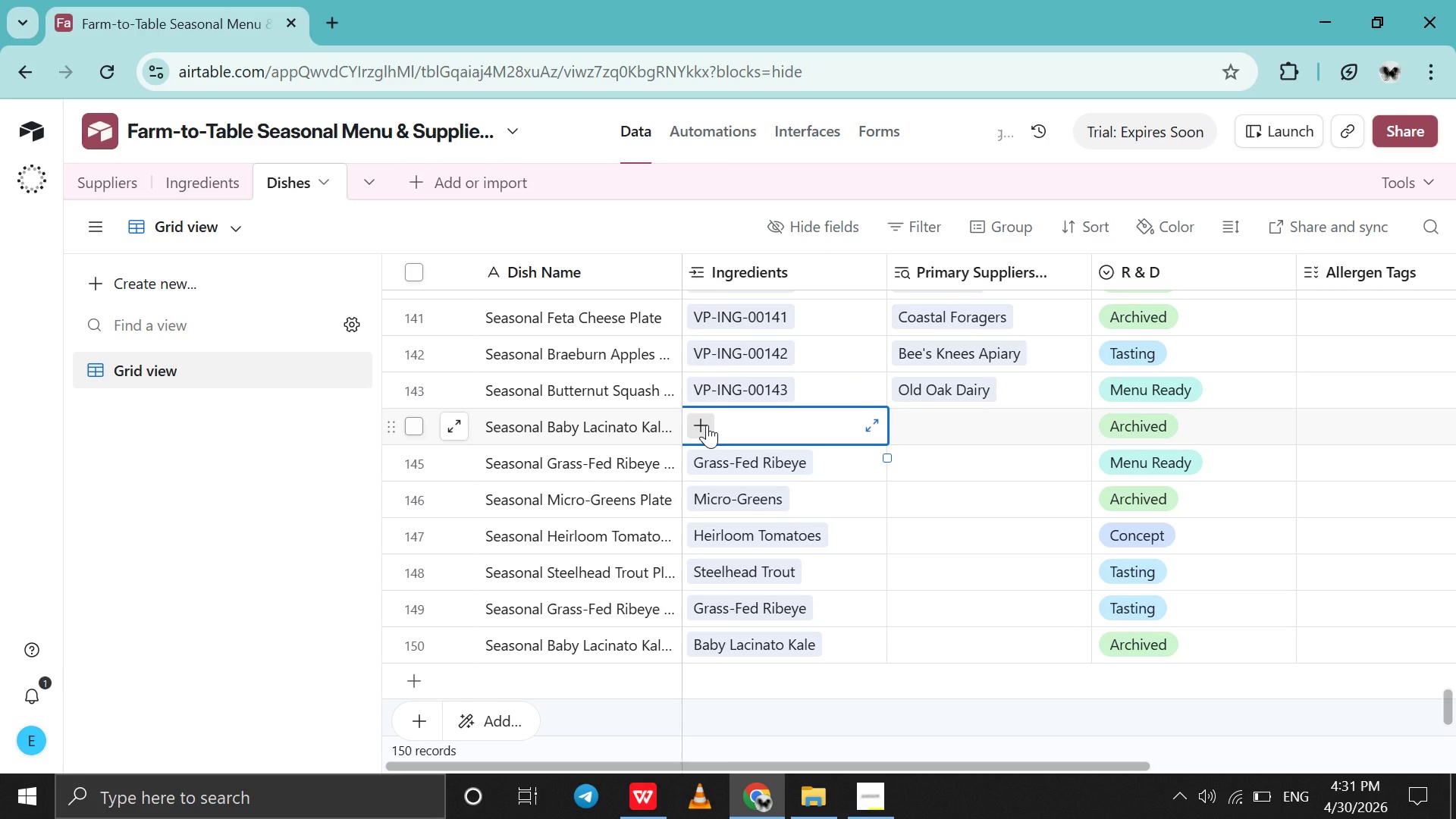 
left_click([707, 425])
 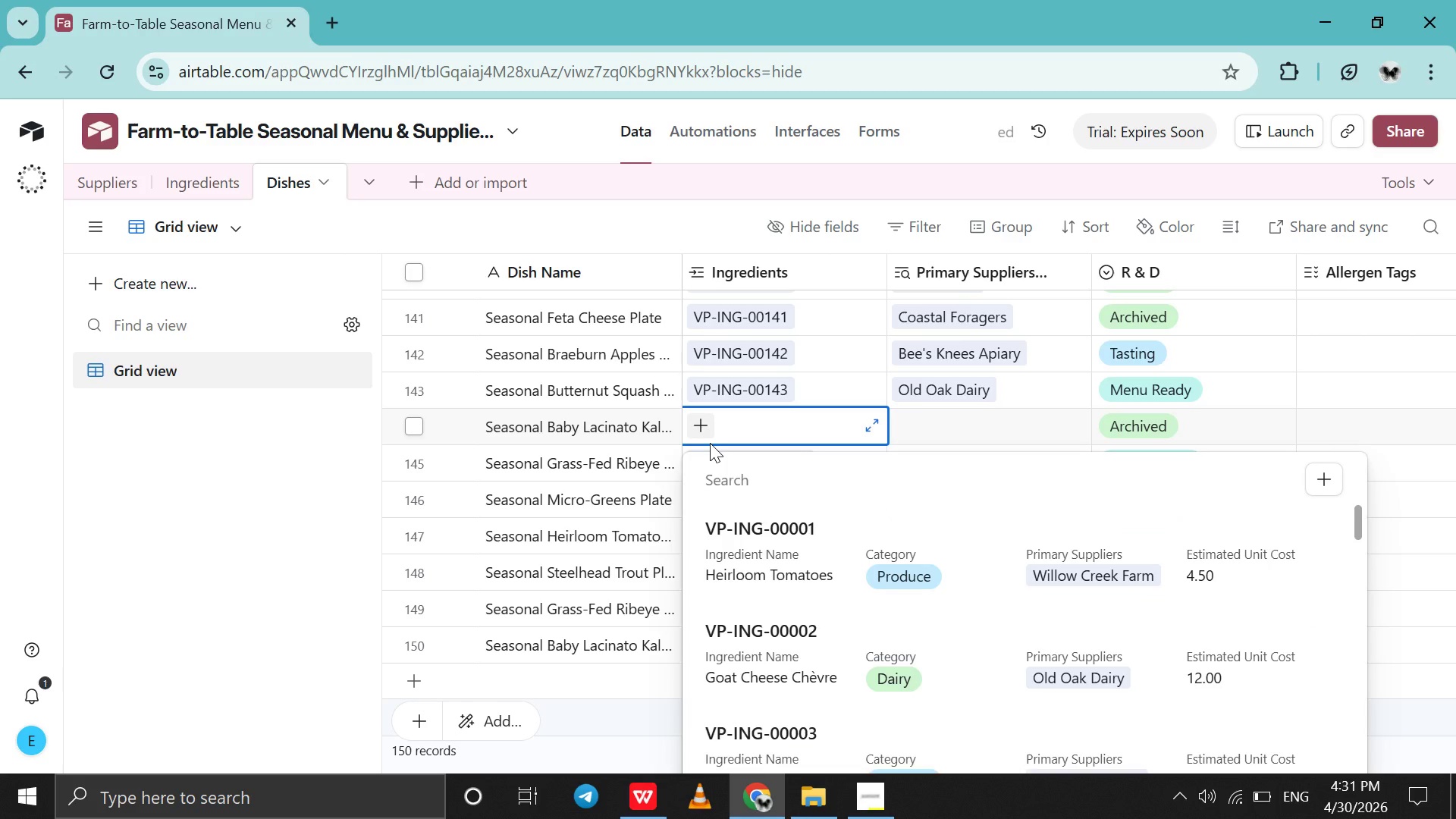 
type(144)
 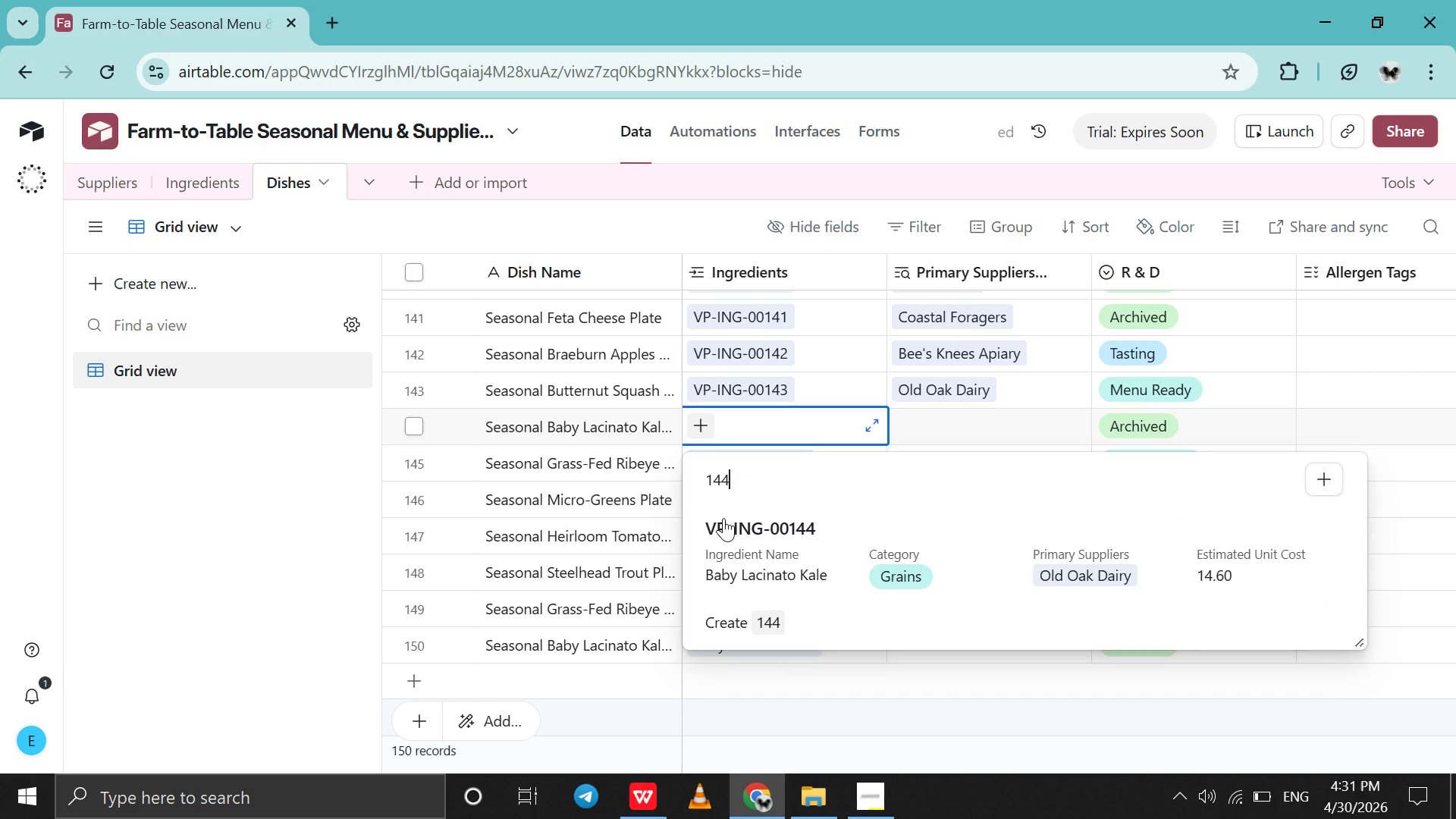 
left_click([726, 531])
 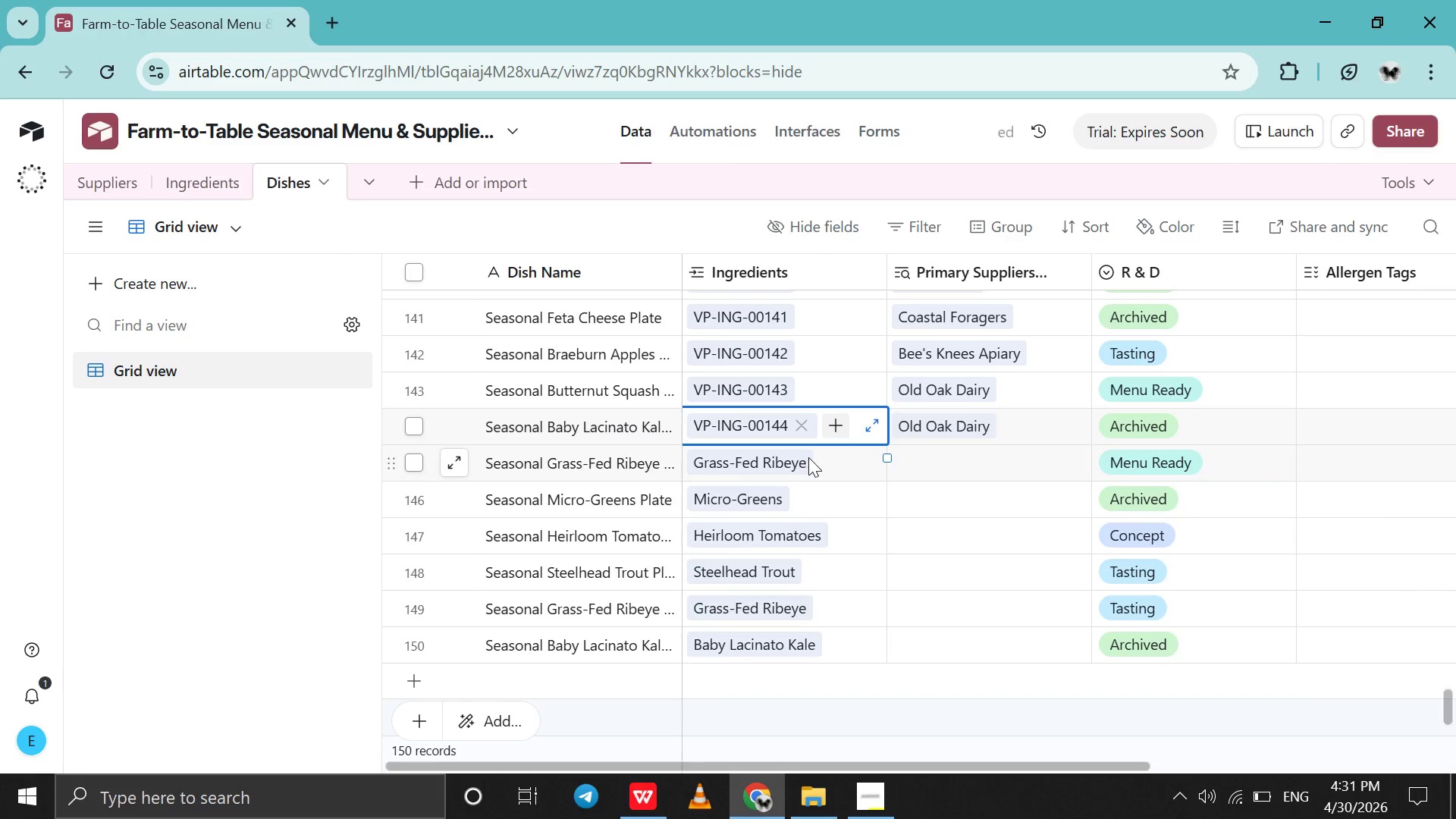 
left_click([808, 457])
 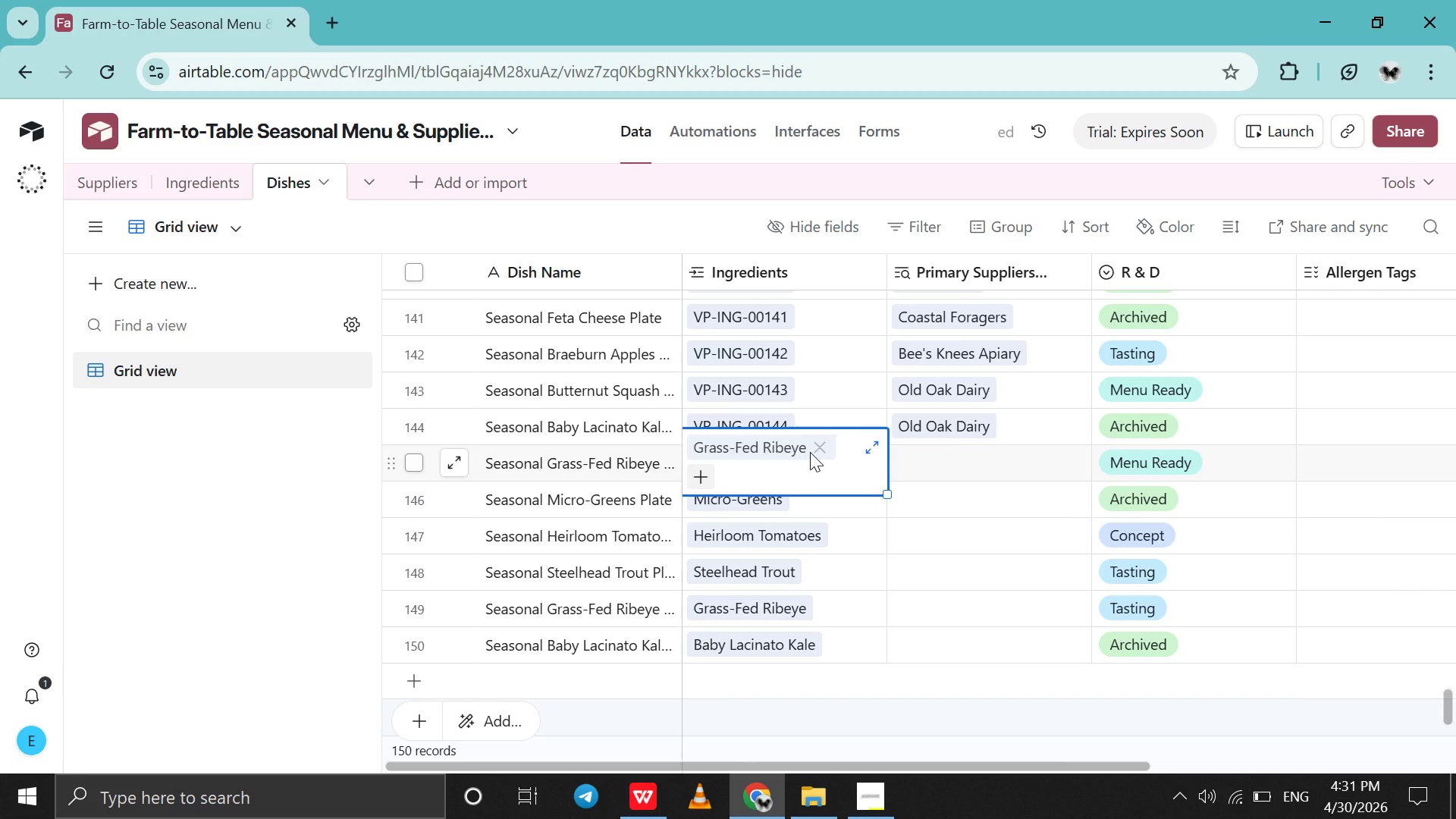 
left_click([814, 451])
 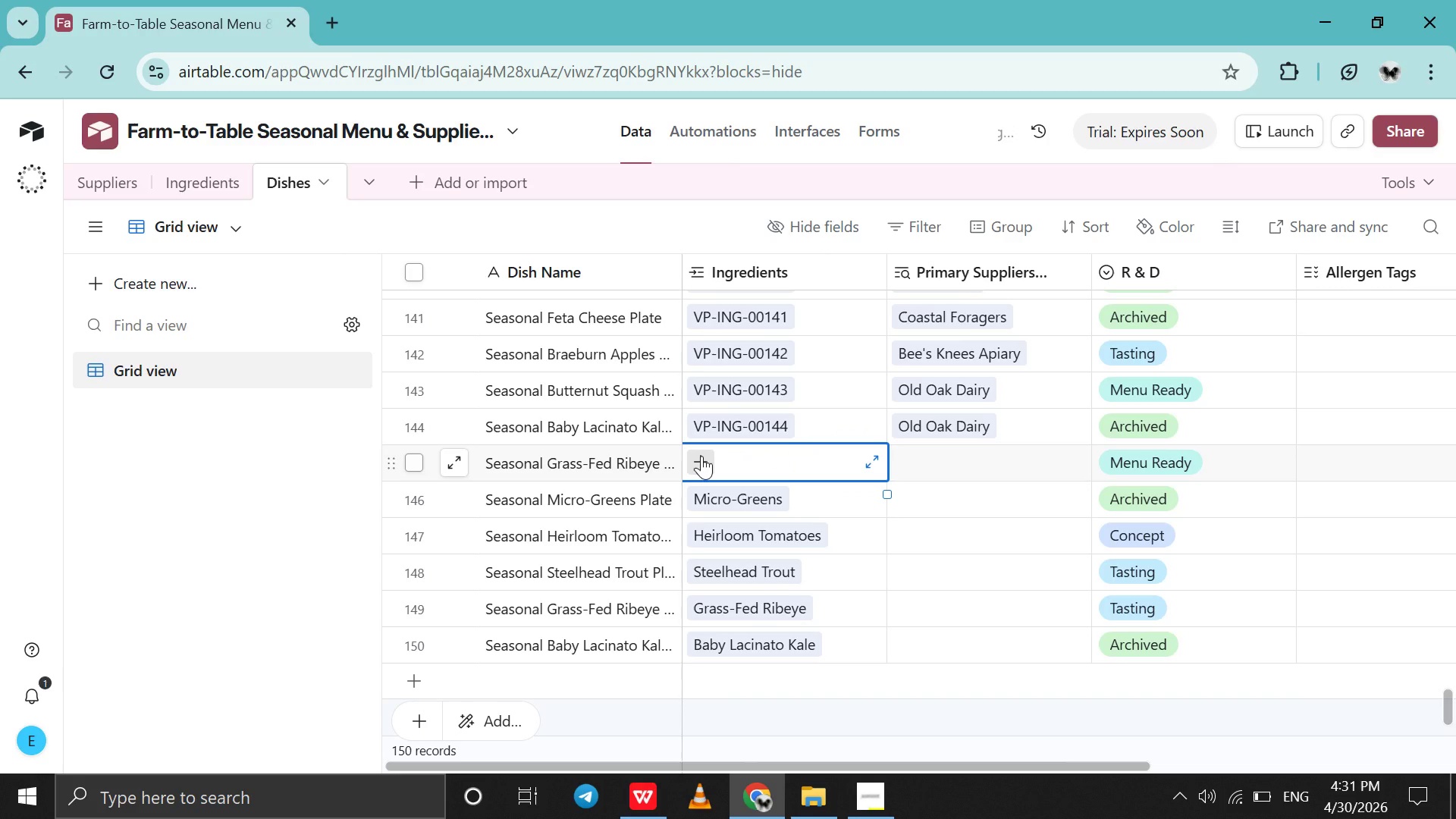 
left_click([701, 456])
 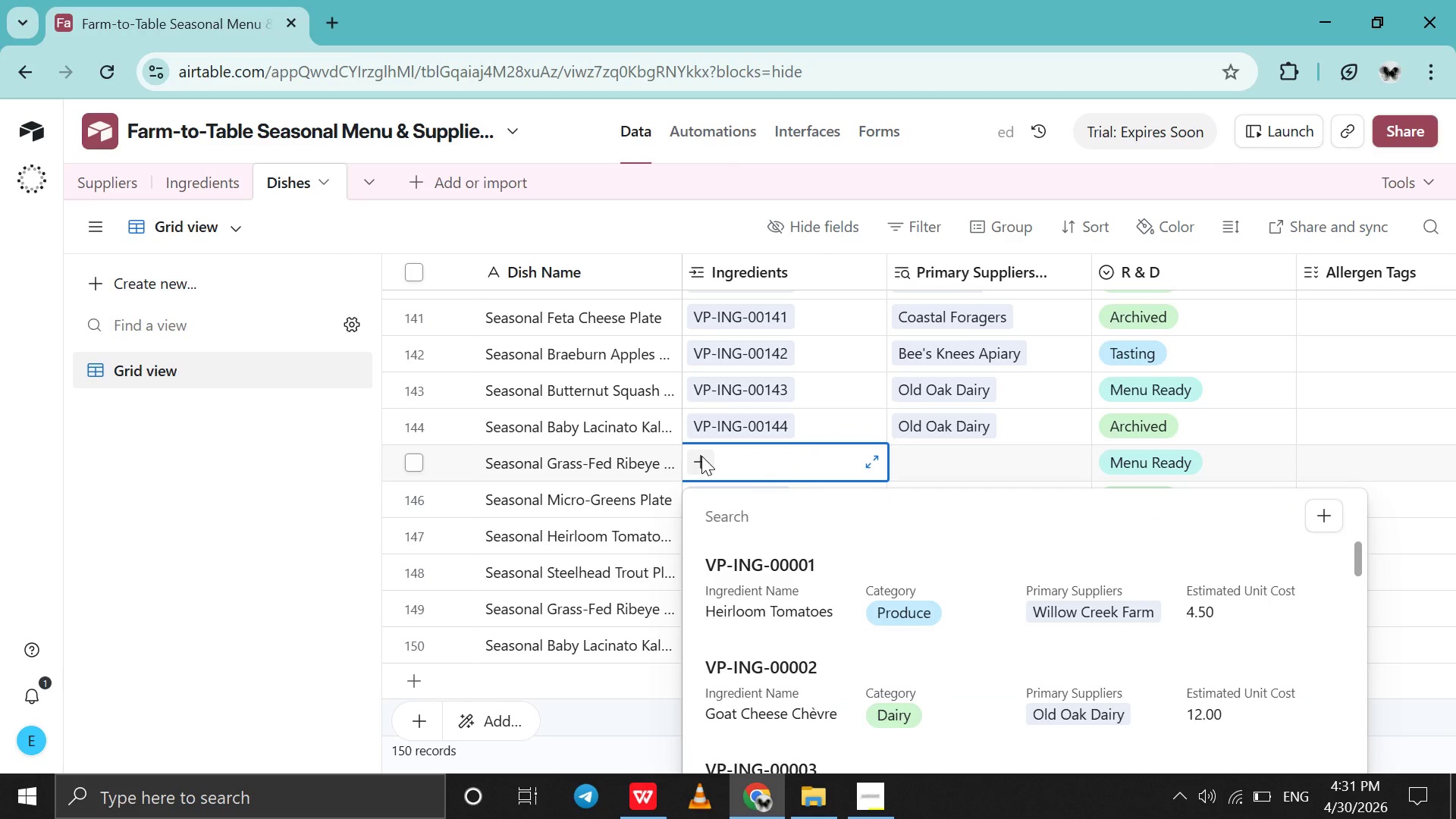 
type(145)
 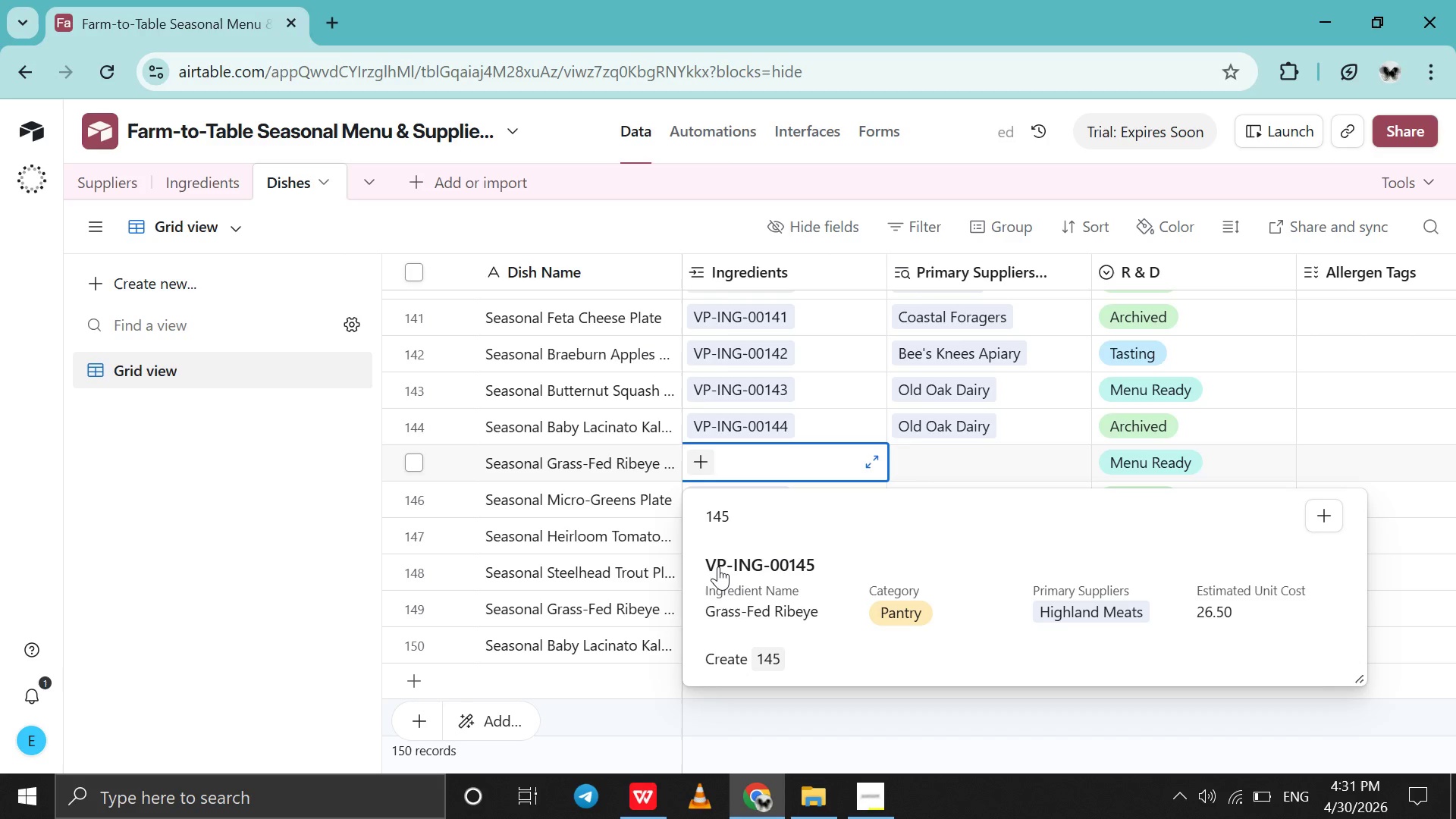 
left_click([719, 578])
 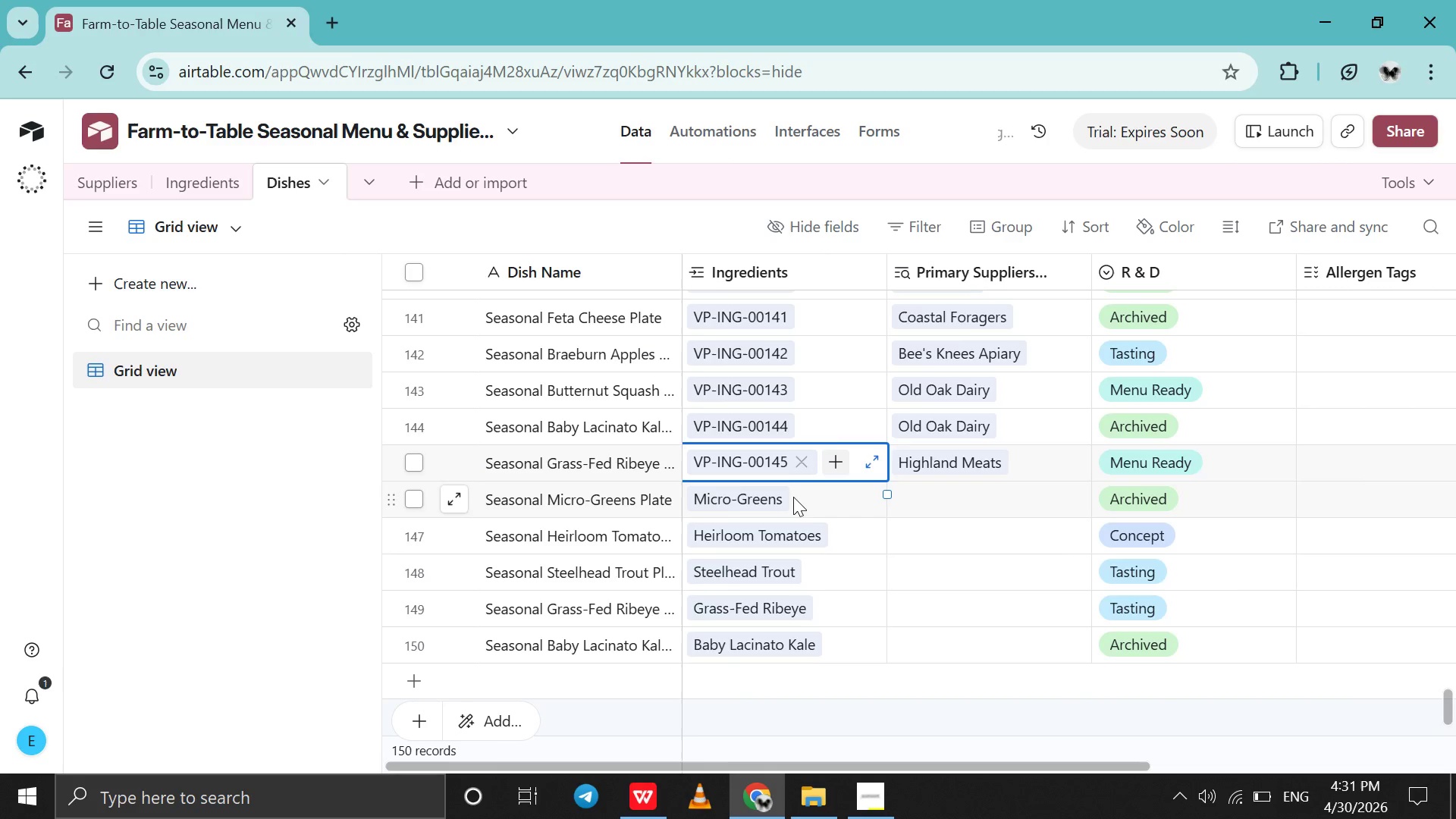 
left_click([793, 497])
 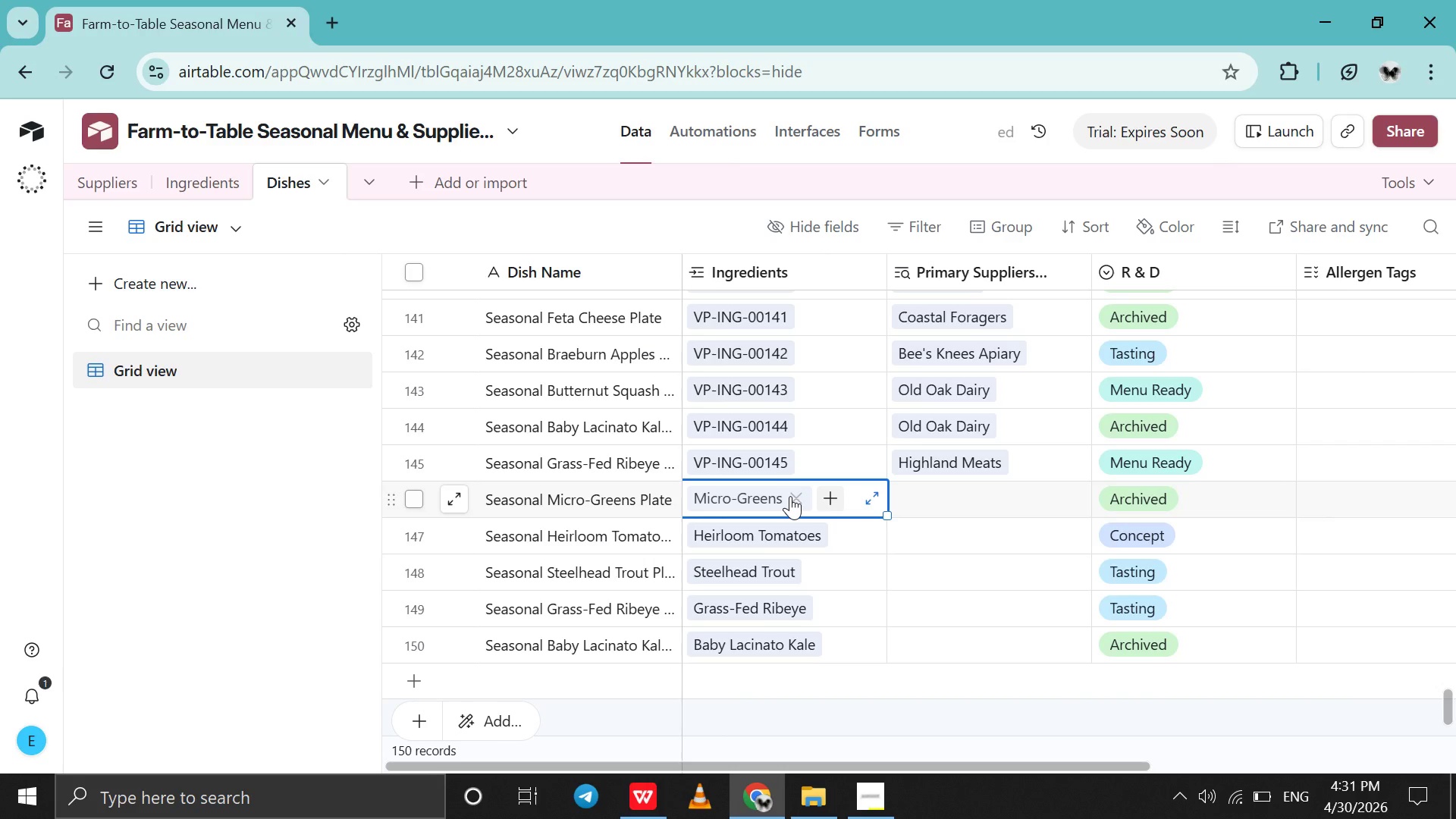 
left_click([790, 496])
 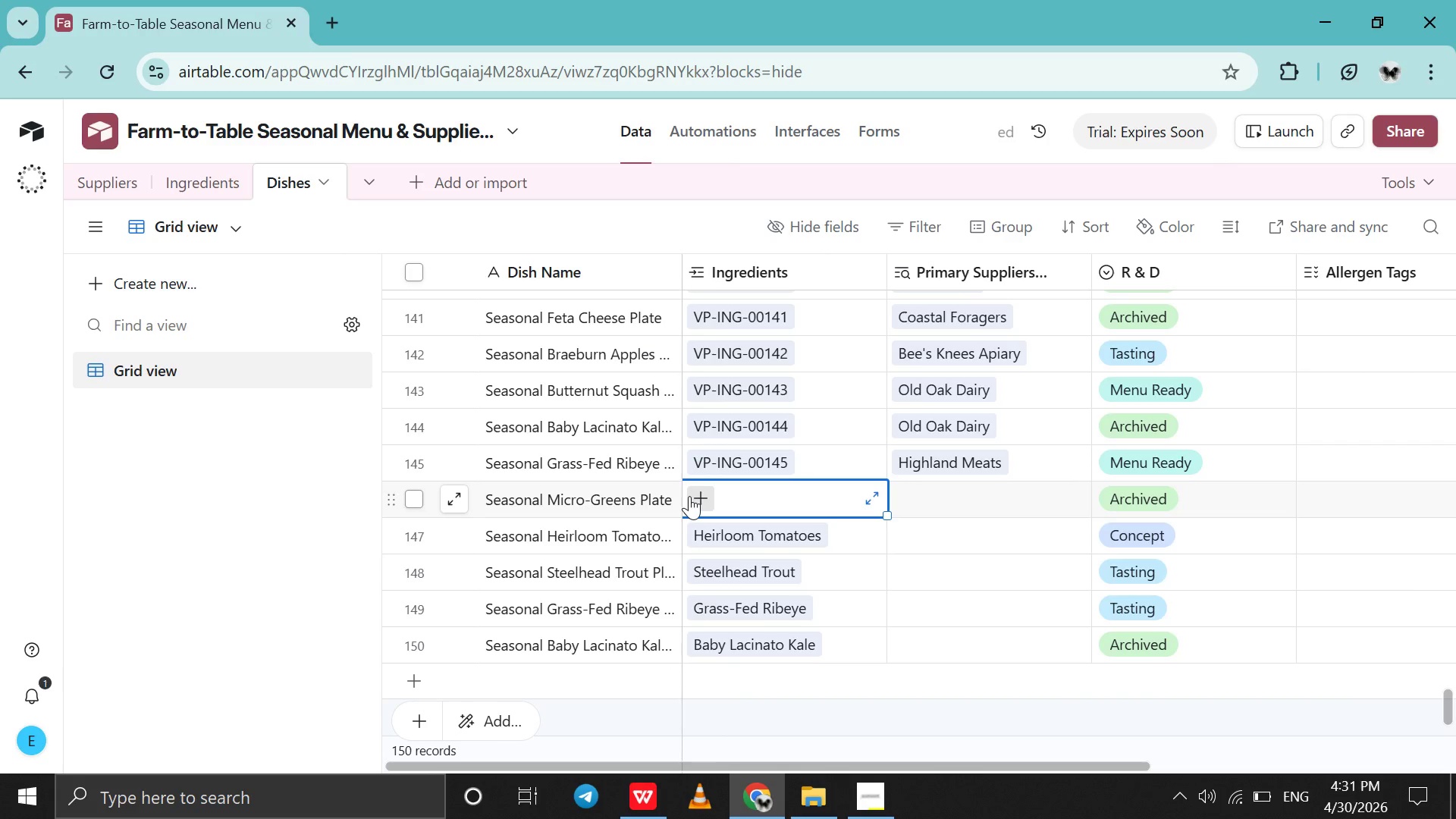 
left_click([689, 496])
 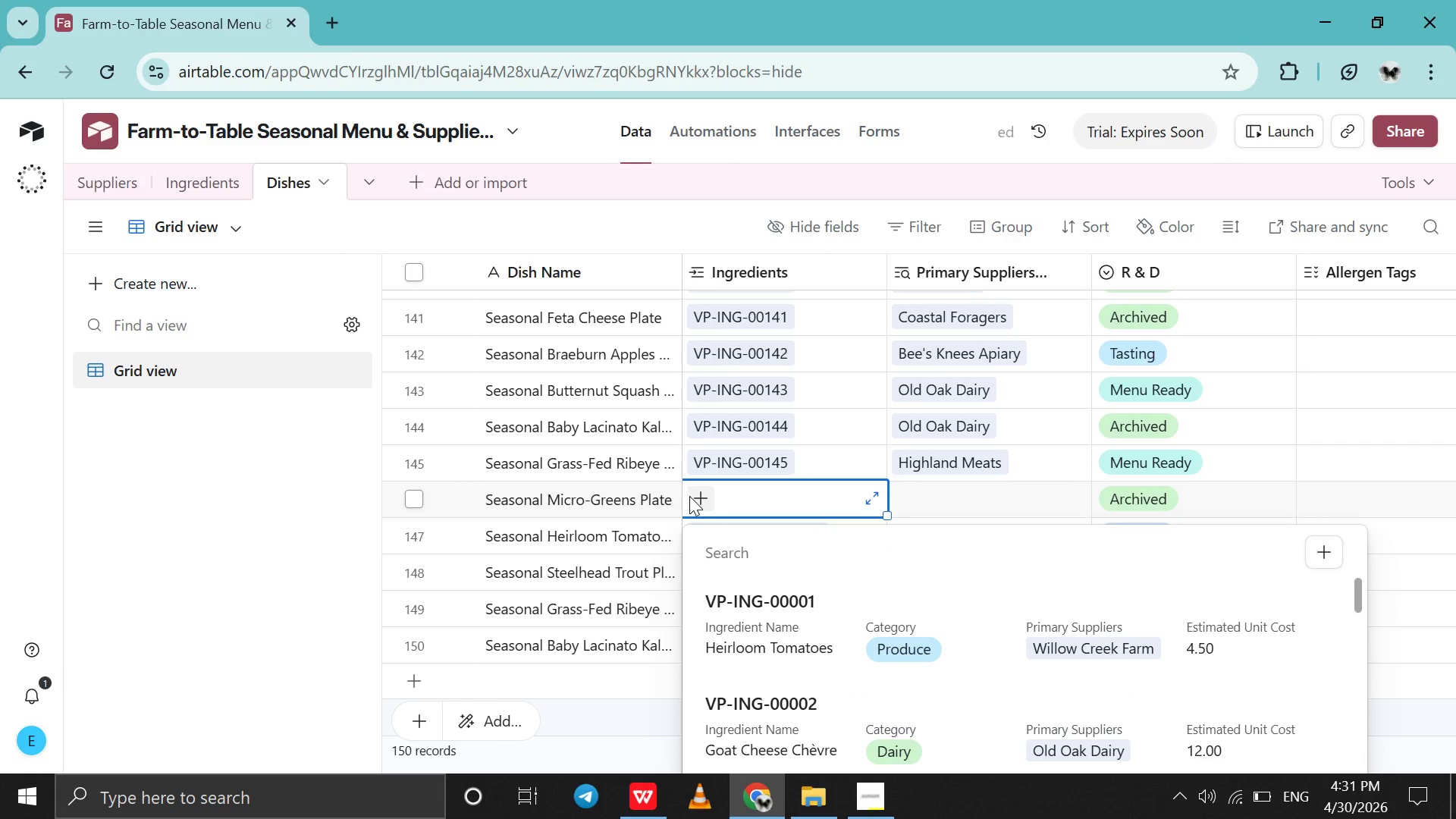 
type(146)
 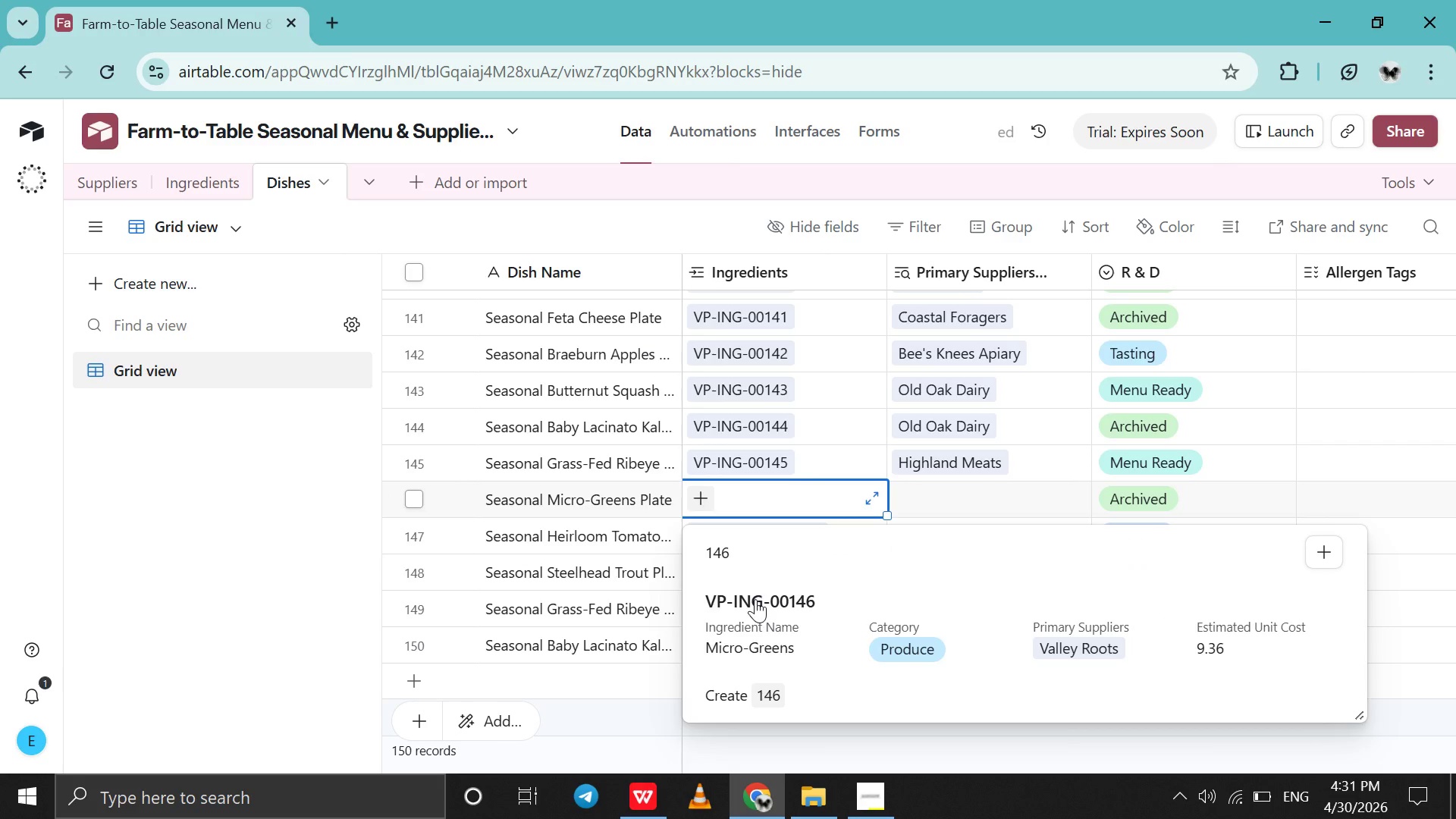 
double_click([755, 599])
 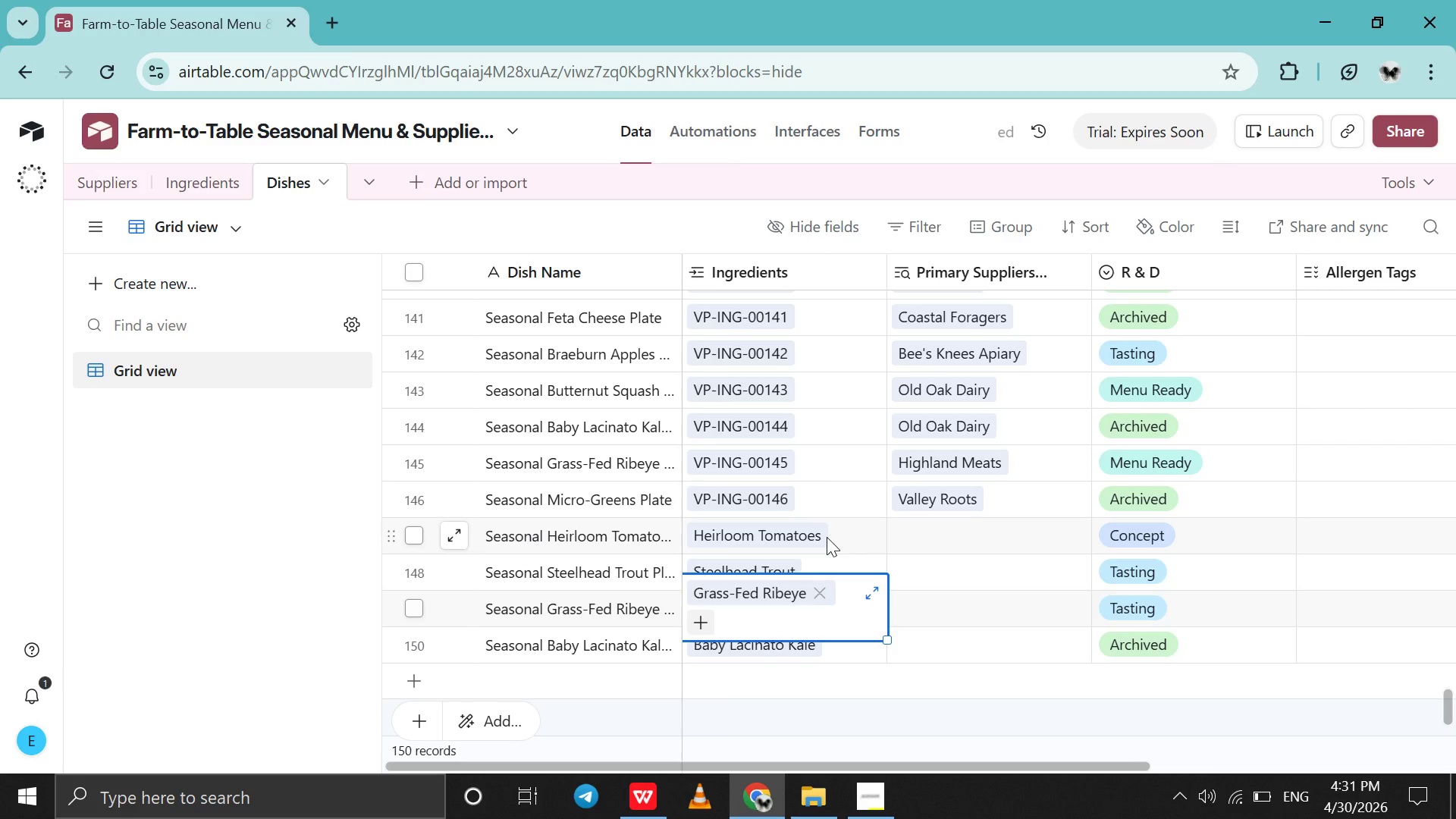 
left_click([827, 537])
 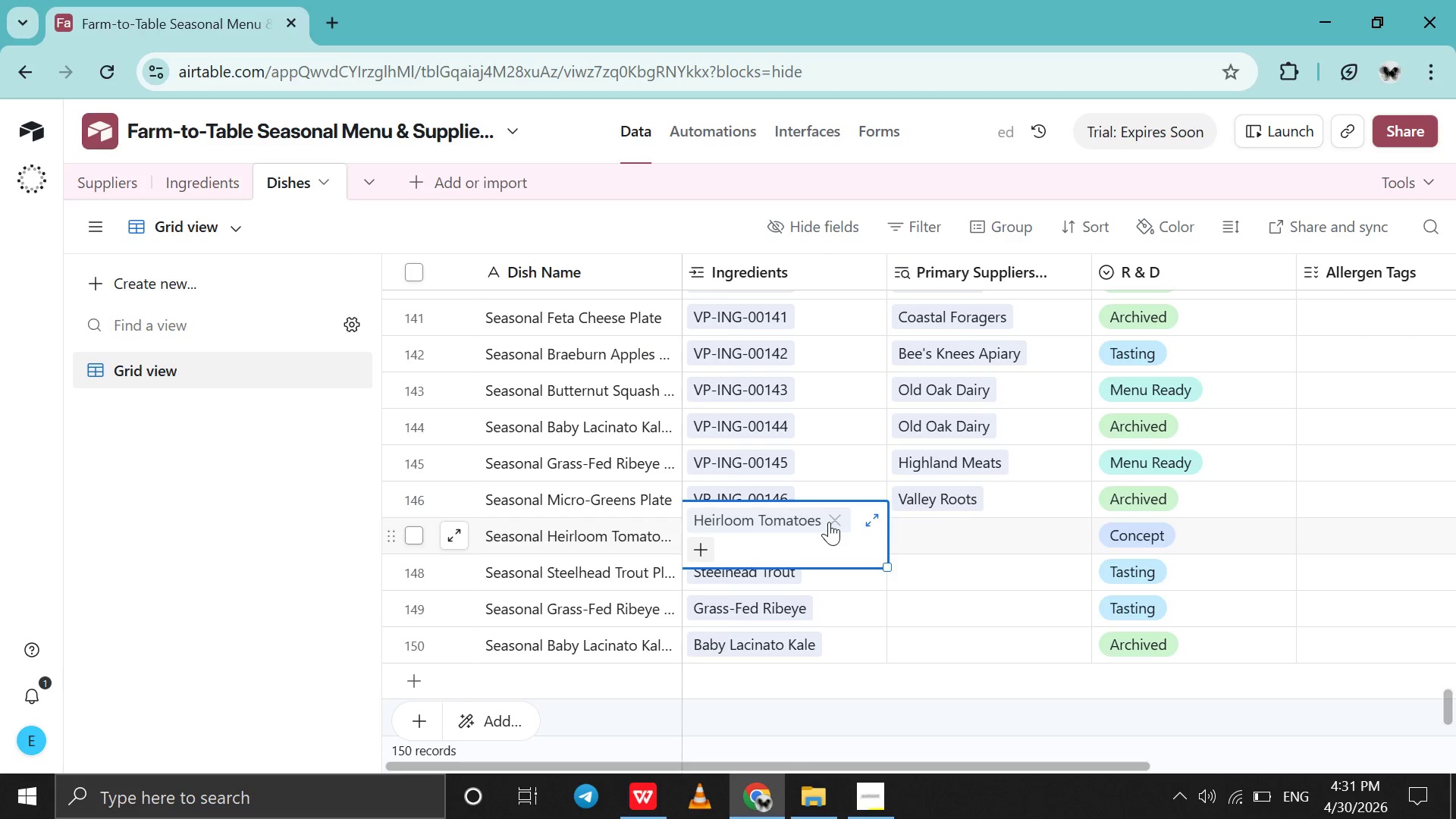 
left_click([829, 522])
 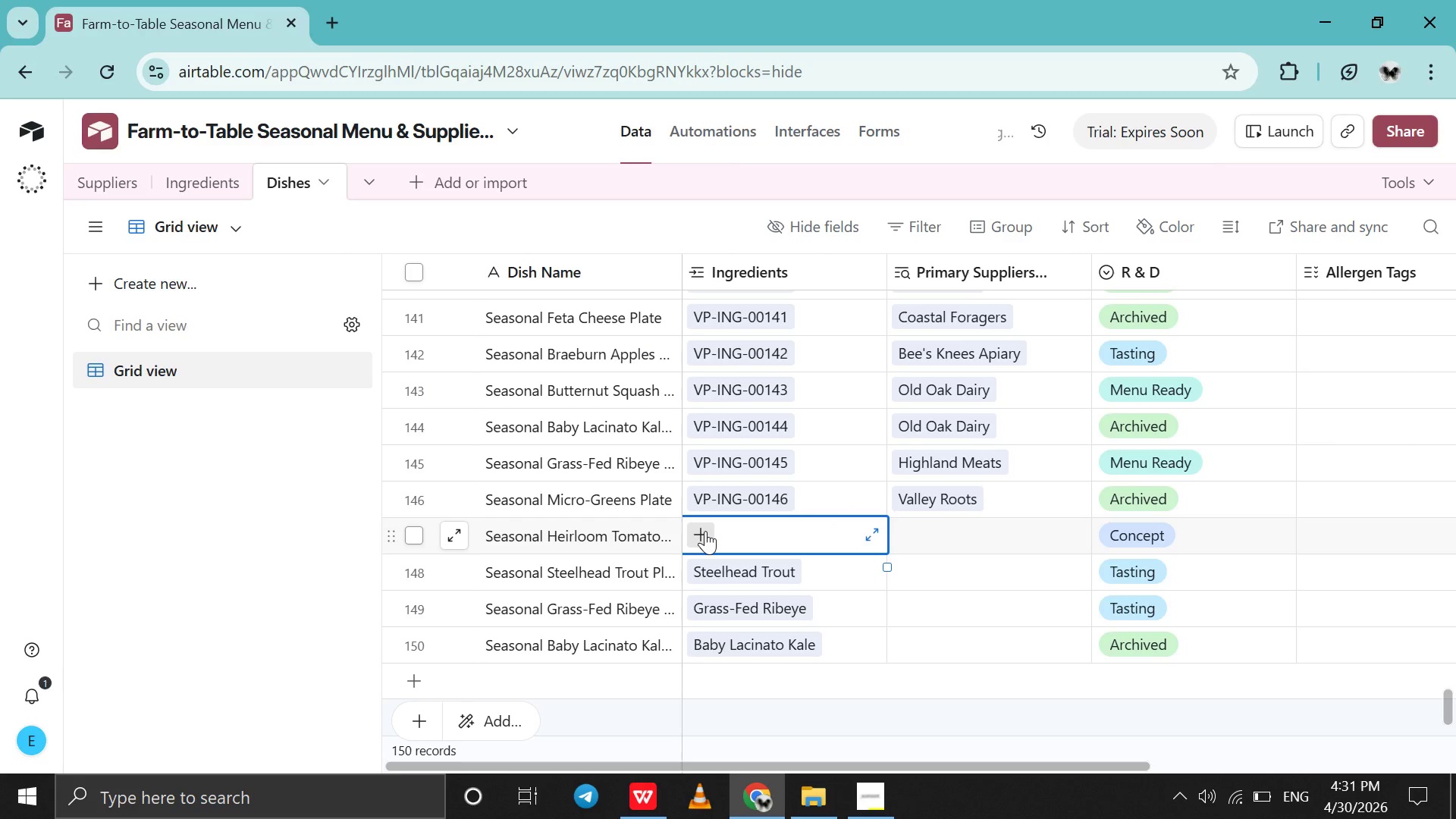 
left_click([705, 531])
 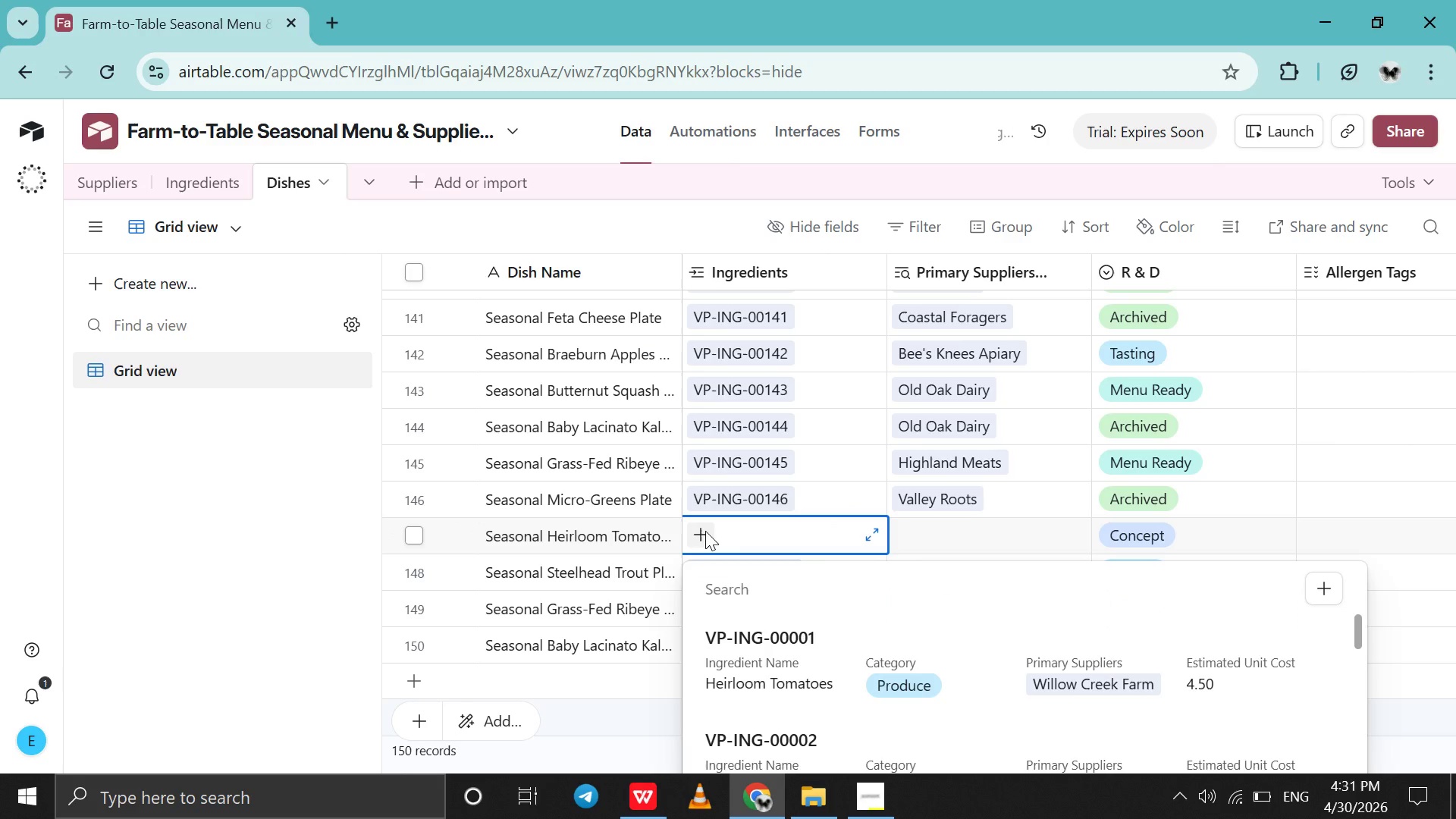 
type(147)
 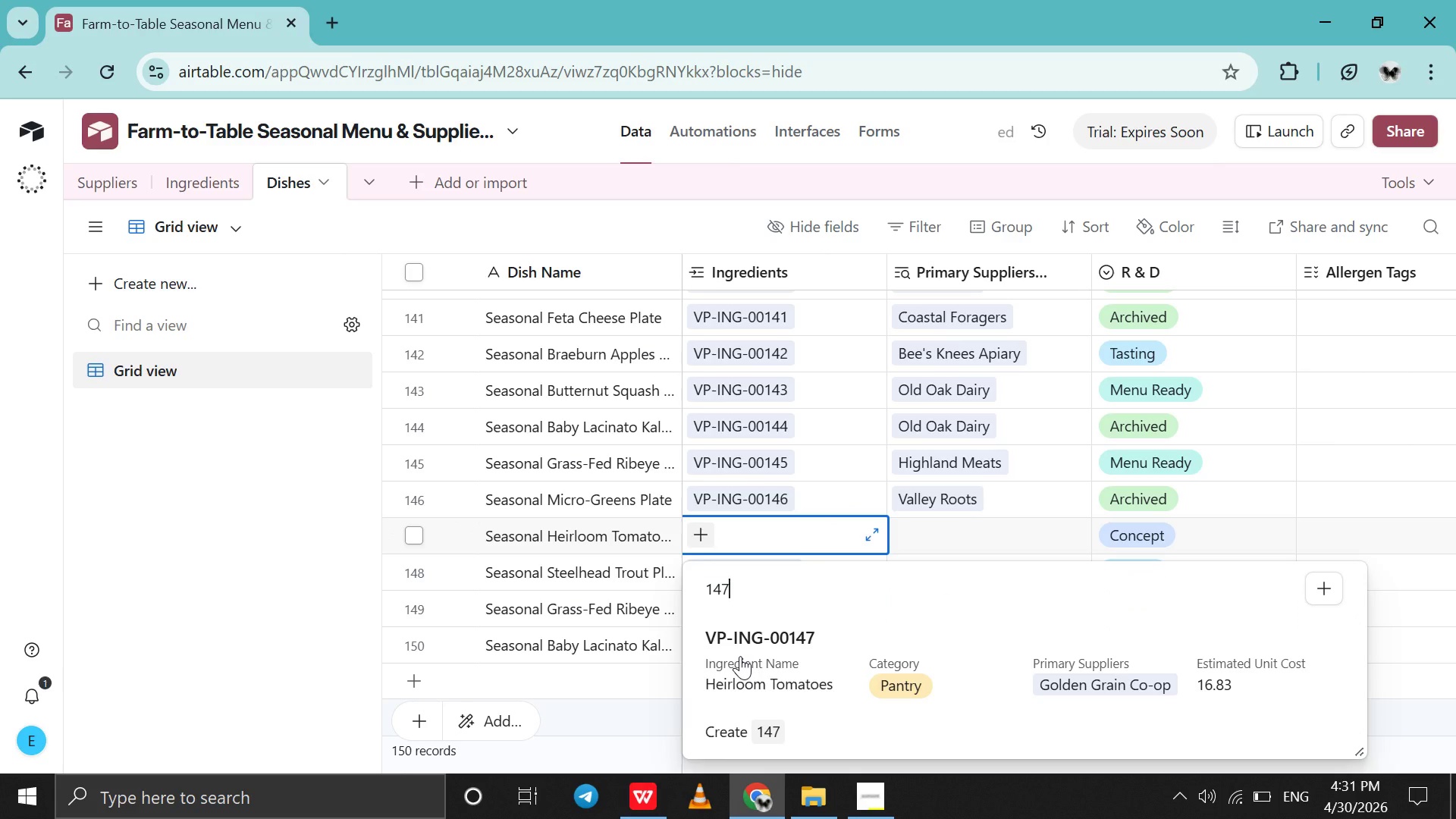 
left_click([740, 656])
 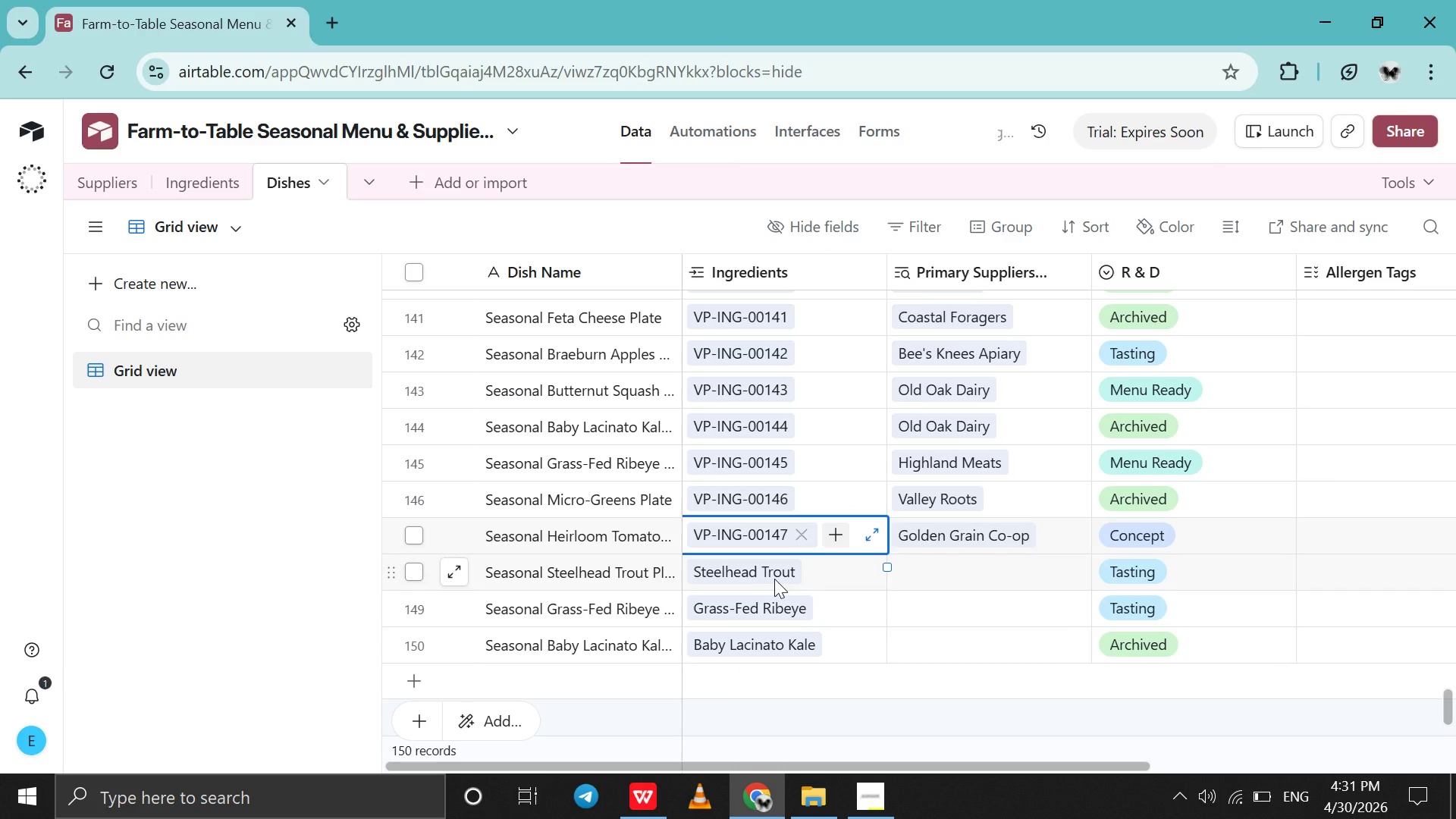 
left_click([775, 578])
 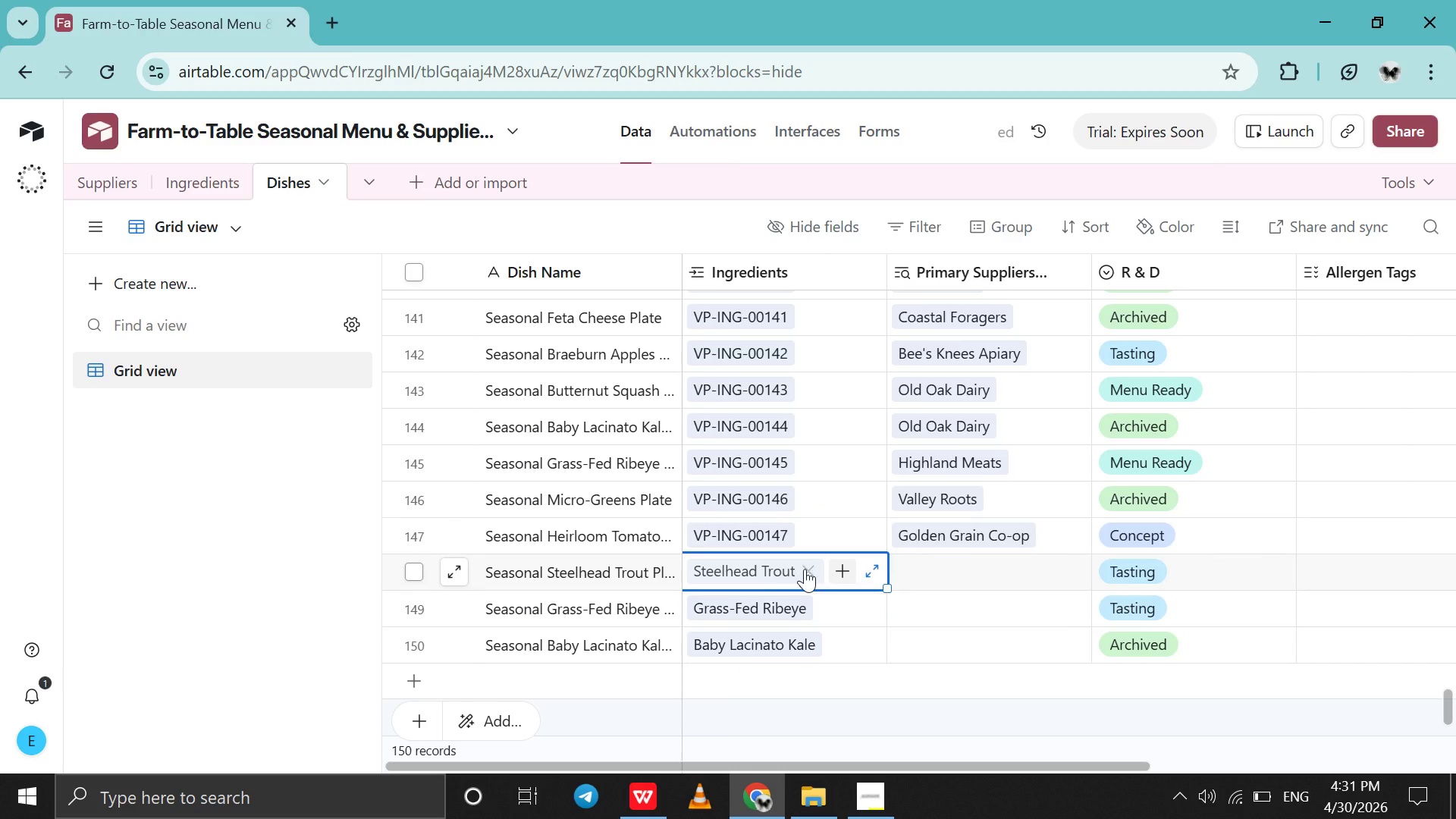 
left_click([805, 569])
 